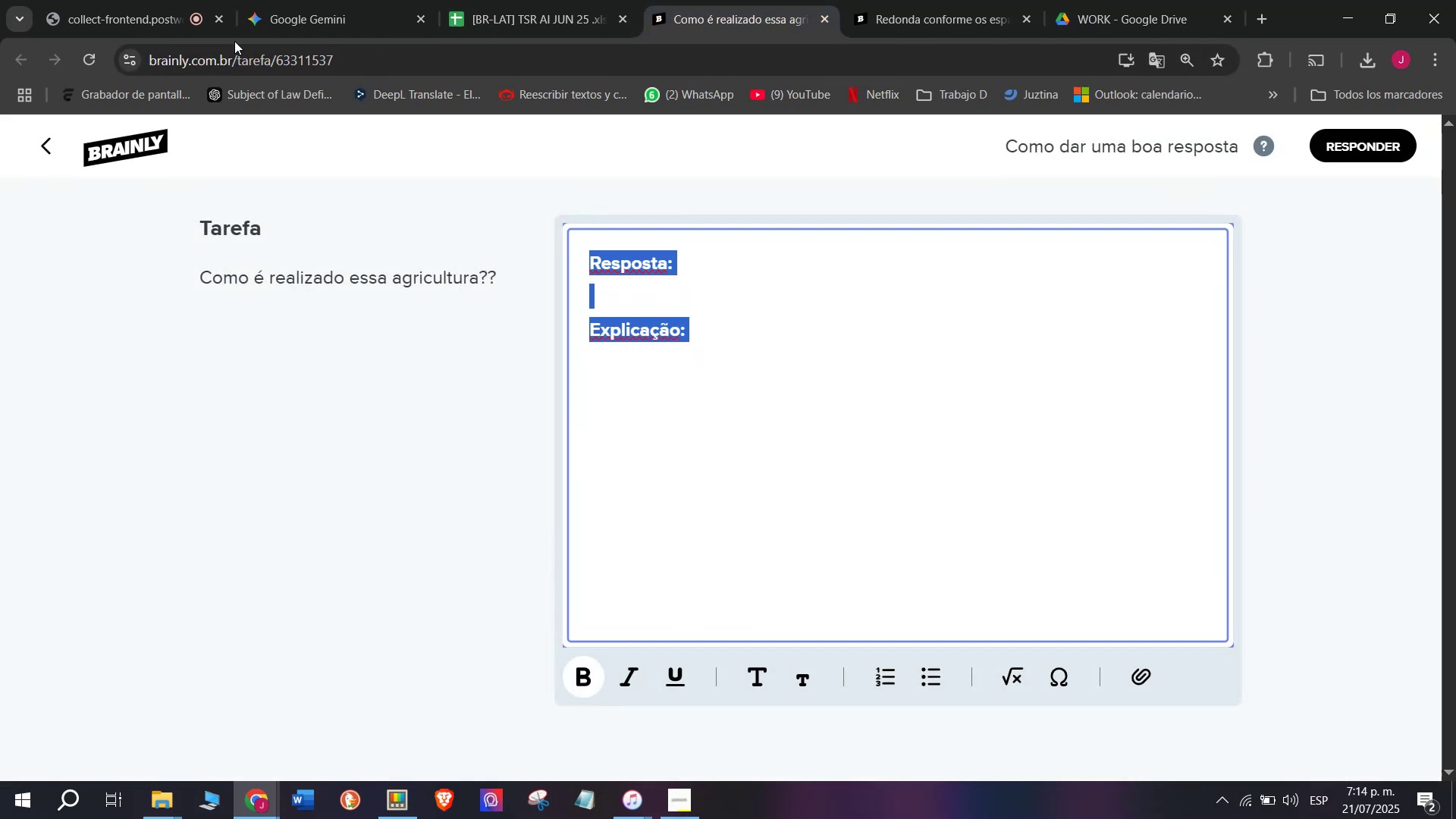 
key(Control+ControlLeft)
 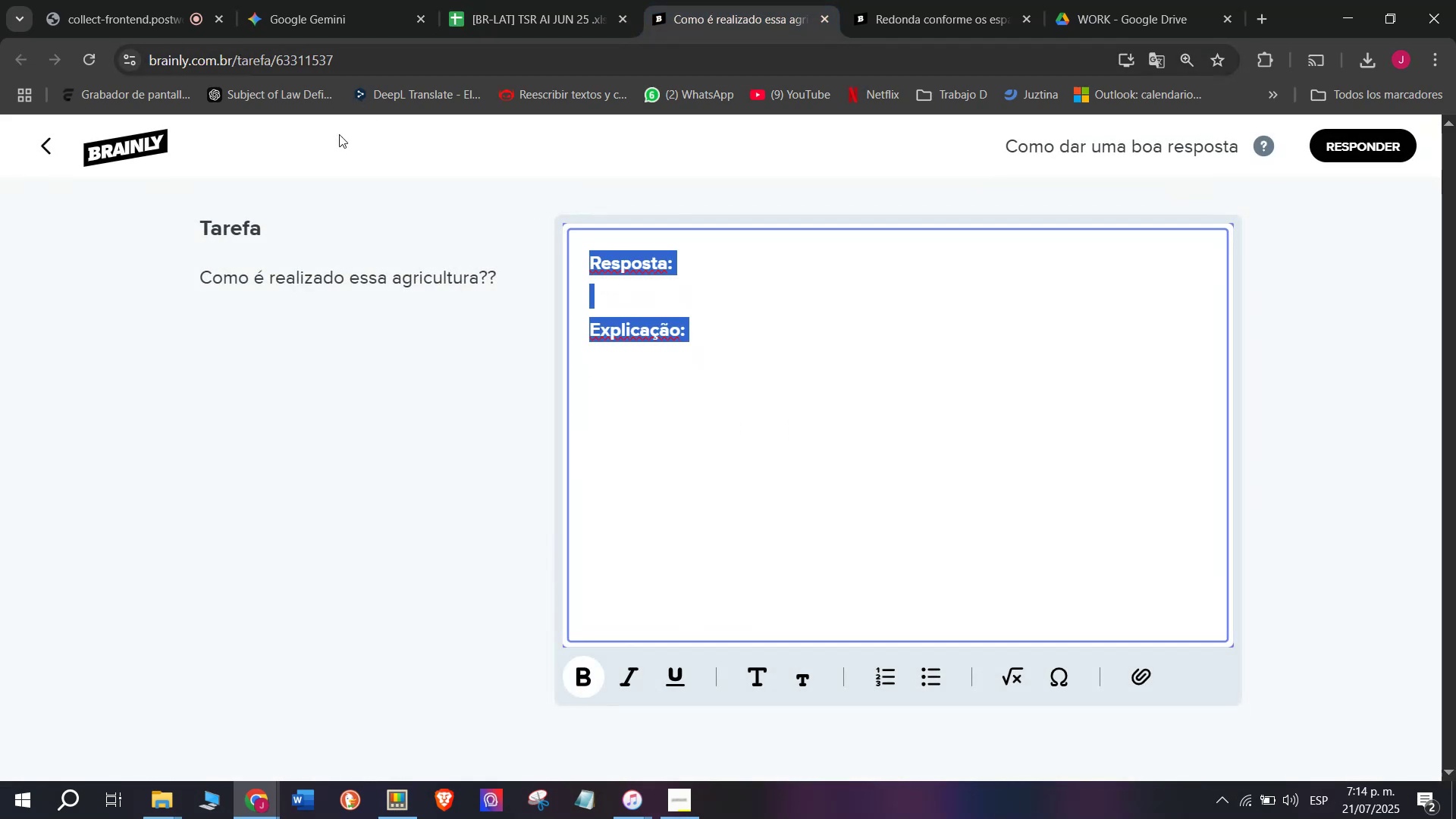 
key(Z)
 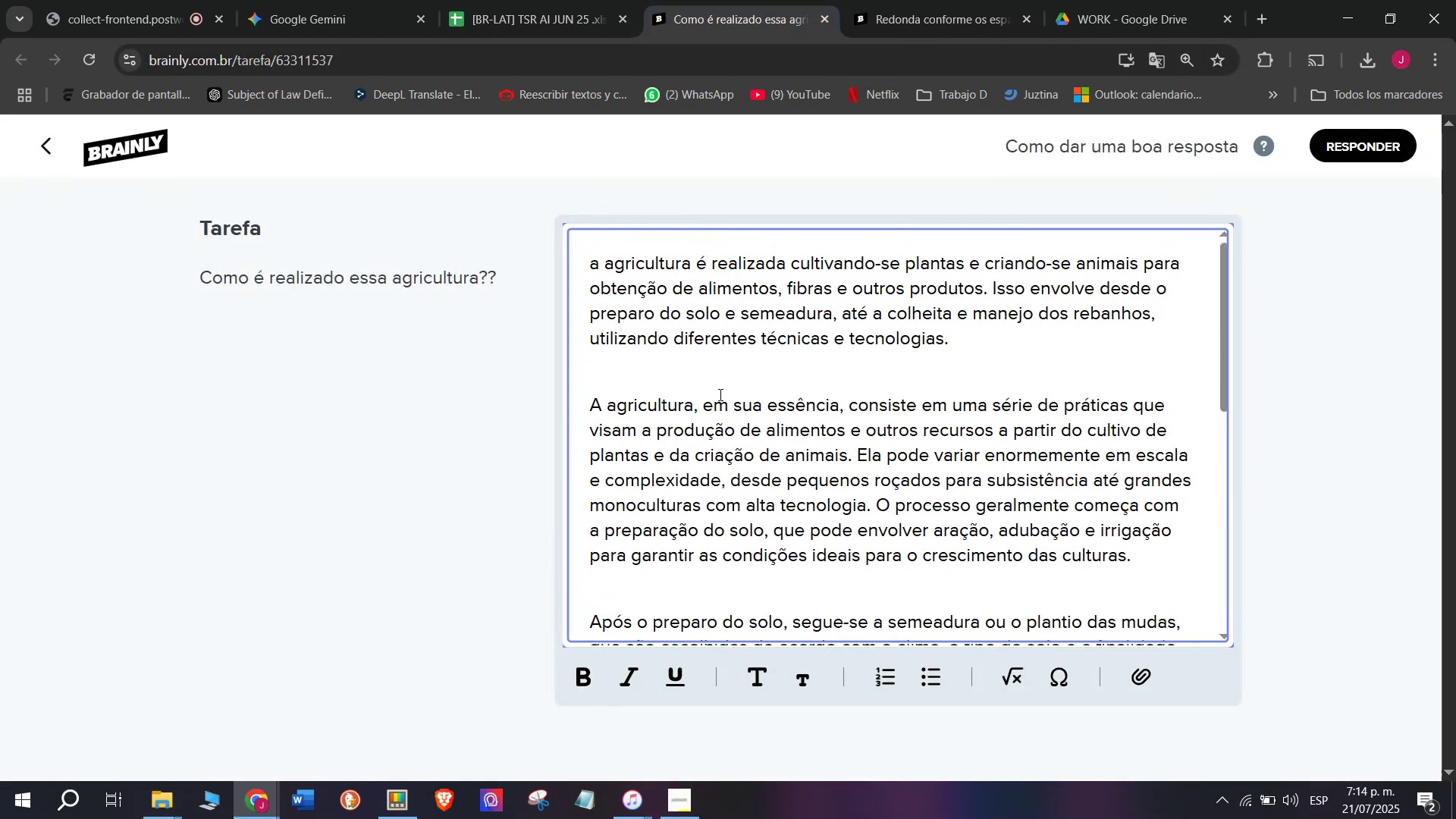 
key(Control+V)
 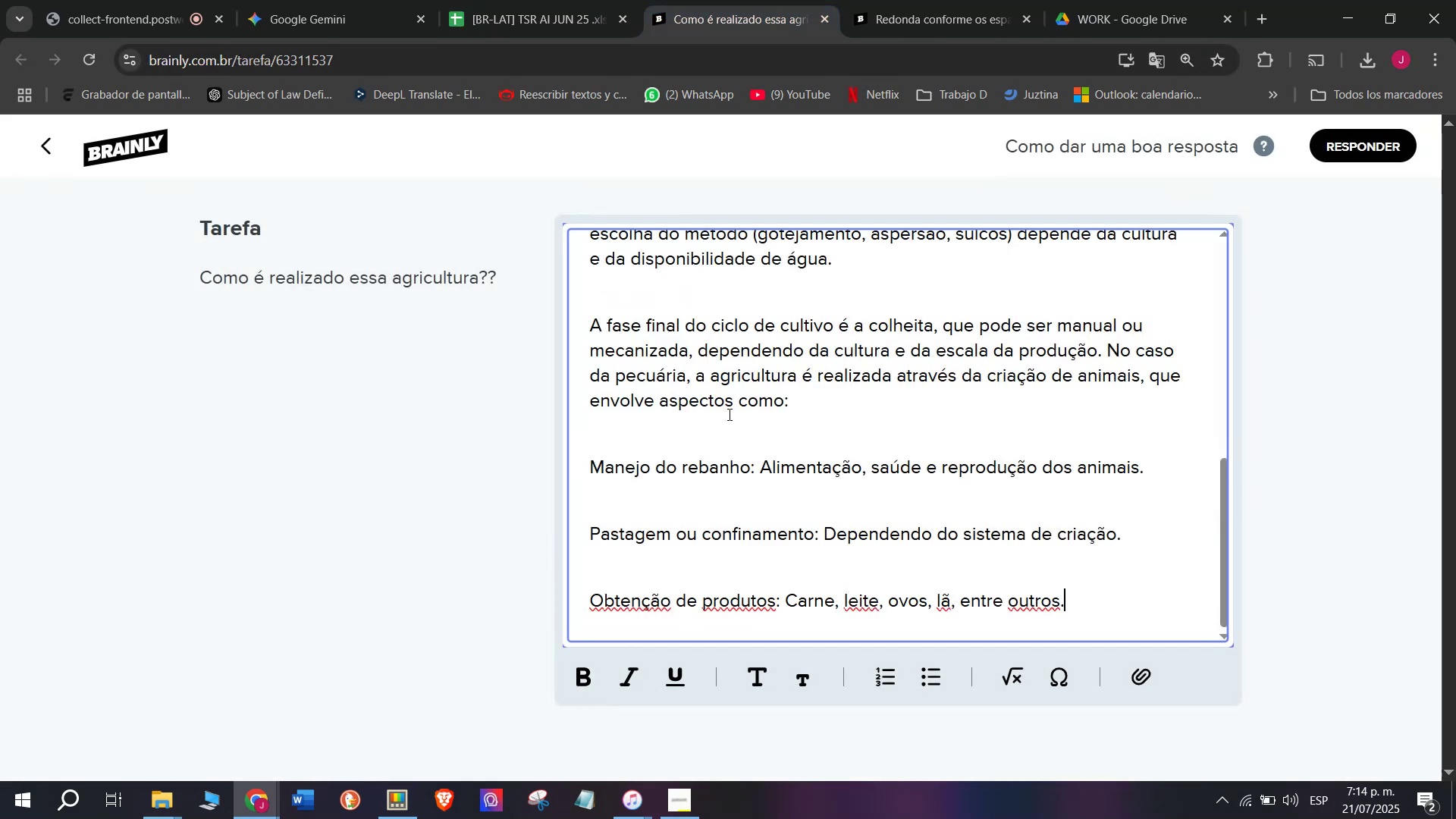 
scroll: coordinate [699, 377], scroll_direction: up, amount: 8.0
 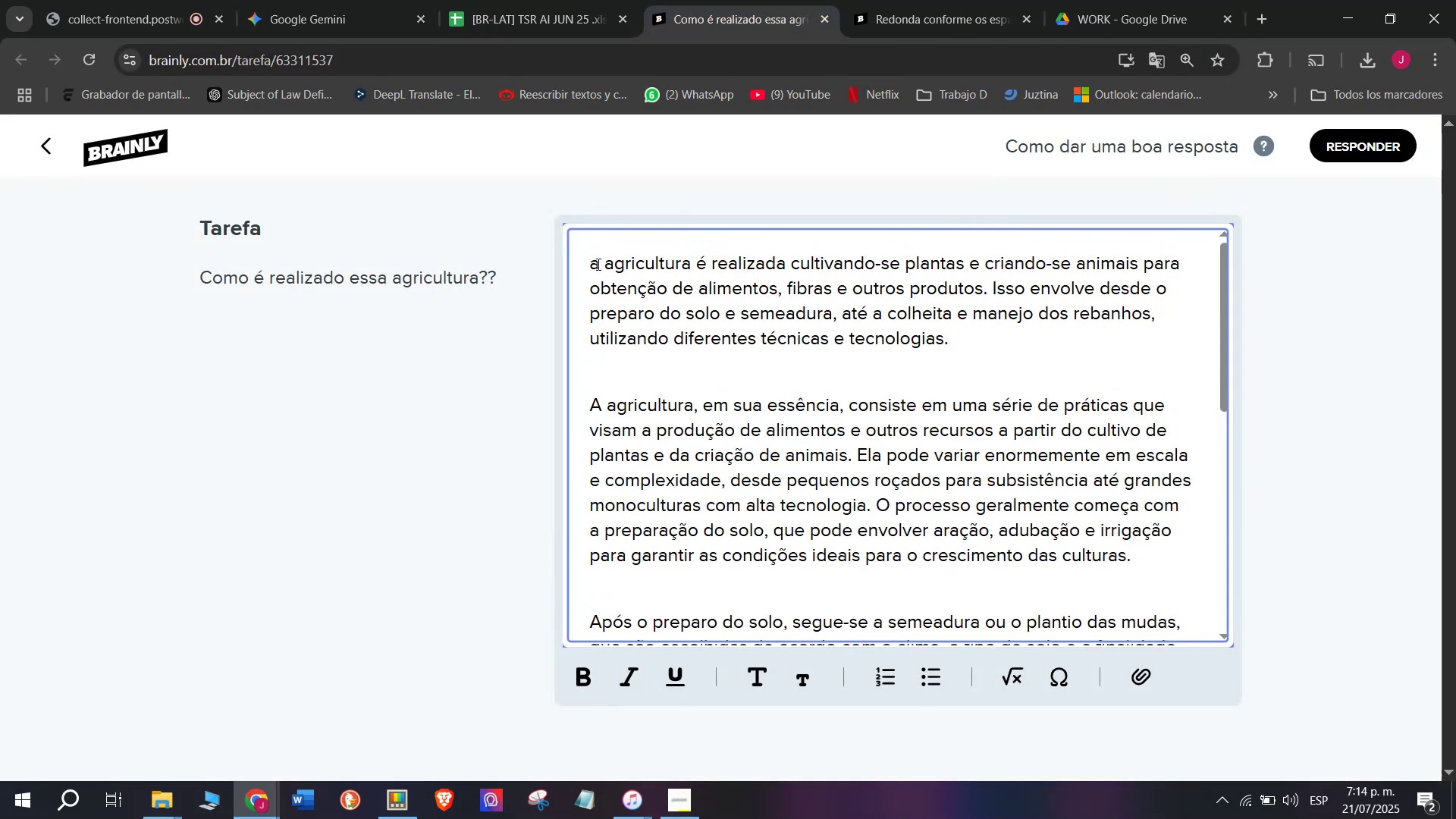 
left_click([596, 262])
 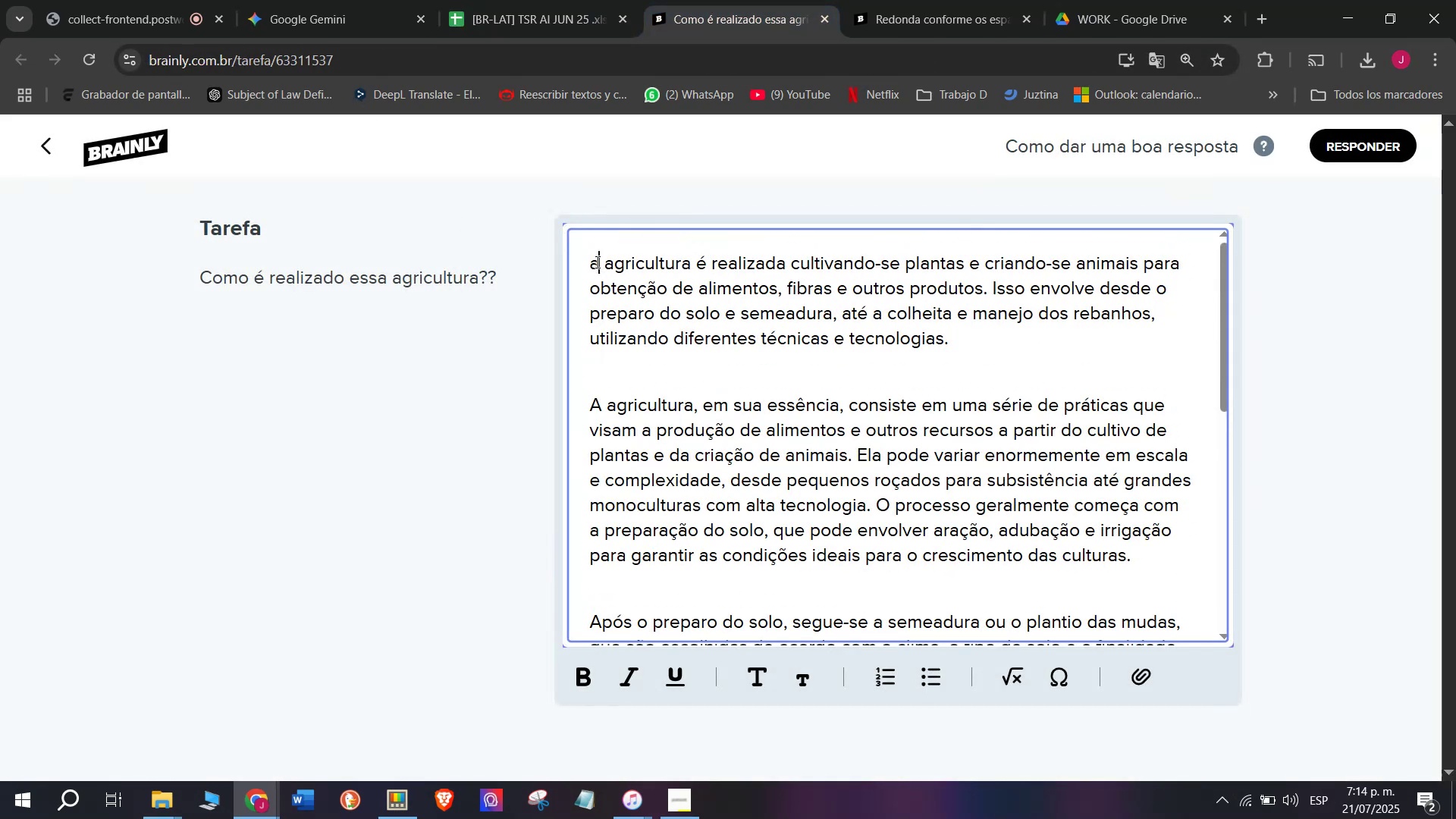 
key(Backspace)
type(QQ)
key(Backspace)
type(A)
 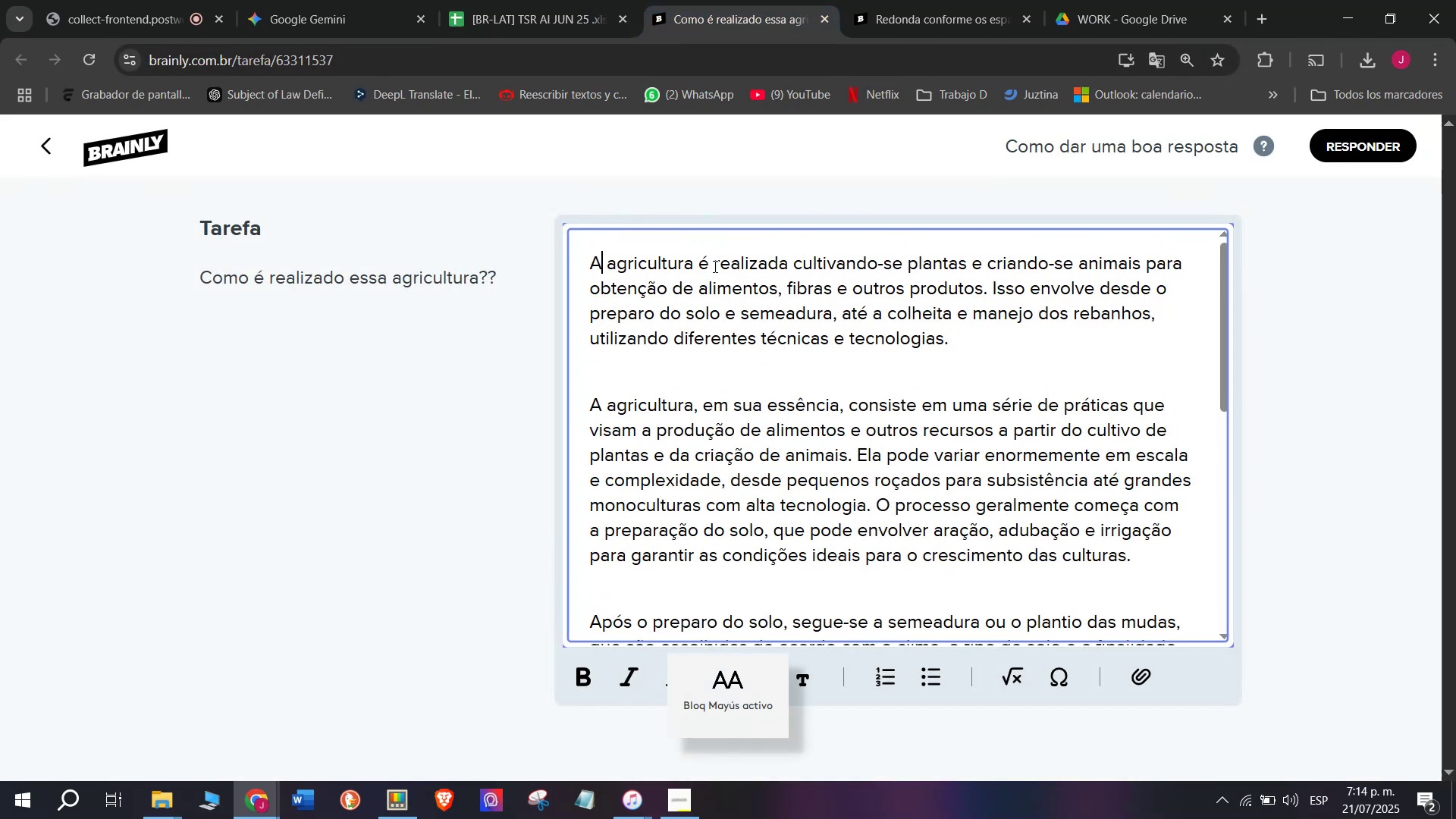 
left_click([723, 266])
 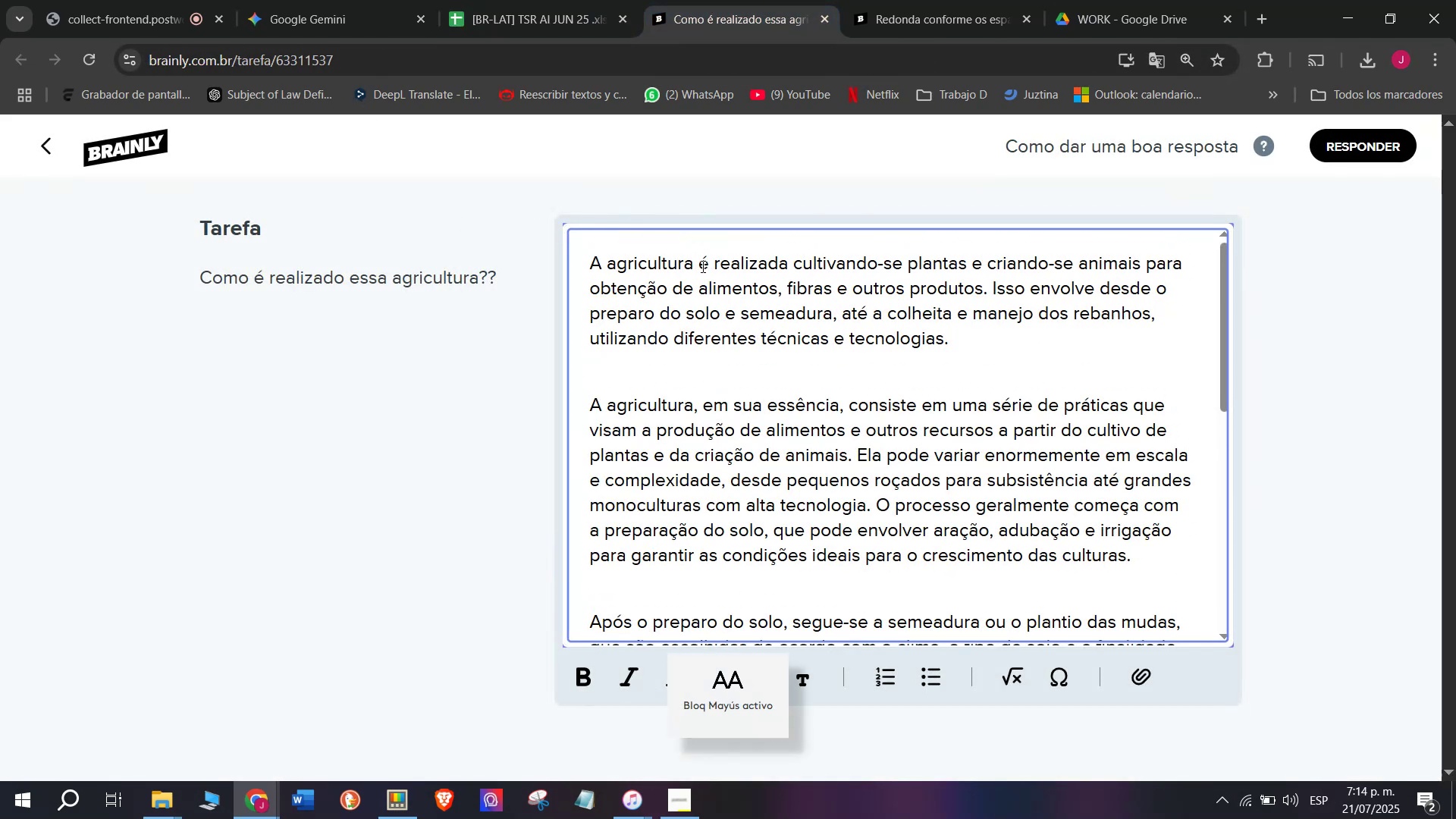 
left_click_drag(start_coordinate=[691, 266], to_coordinate=[347, 246])
 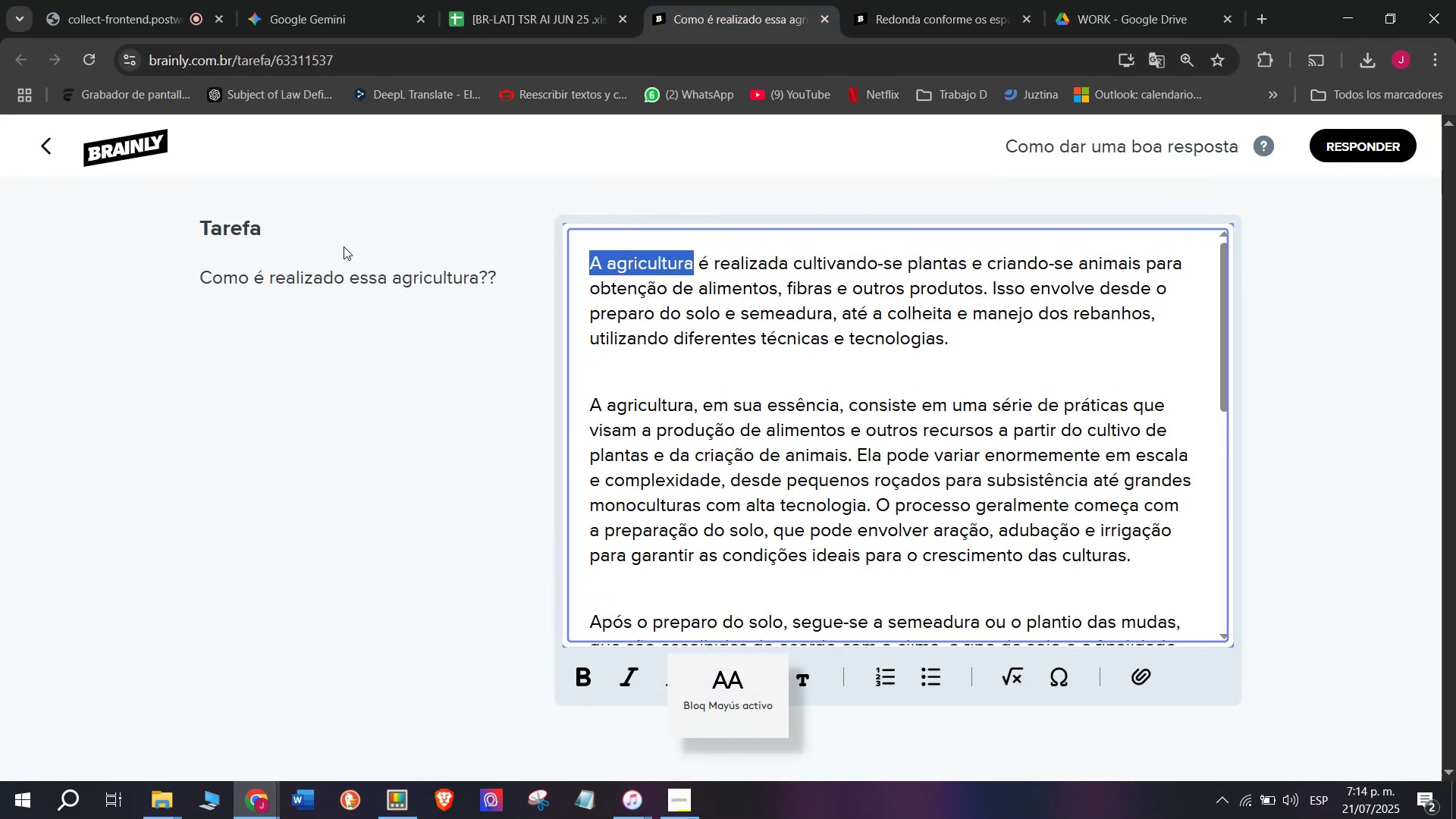 
key(X)
 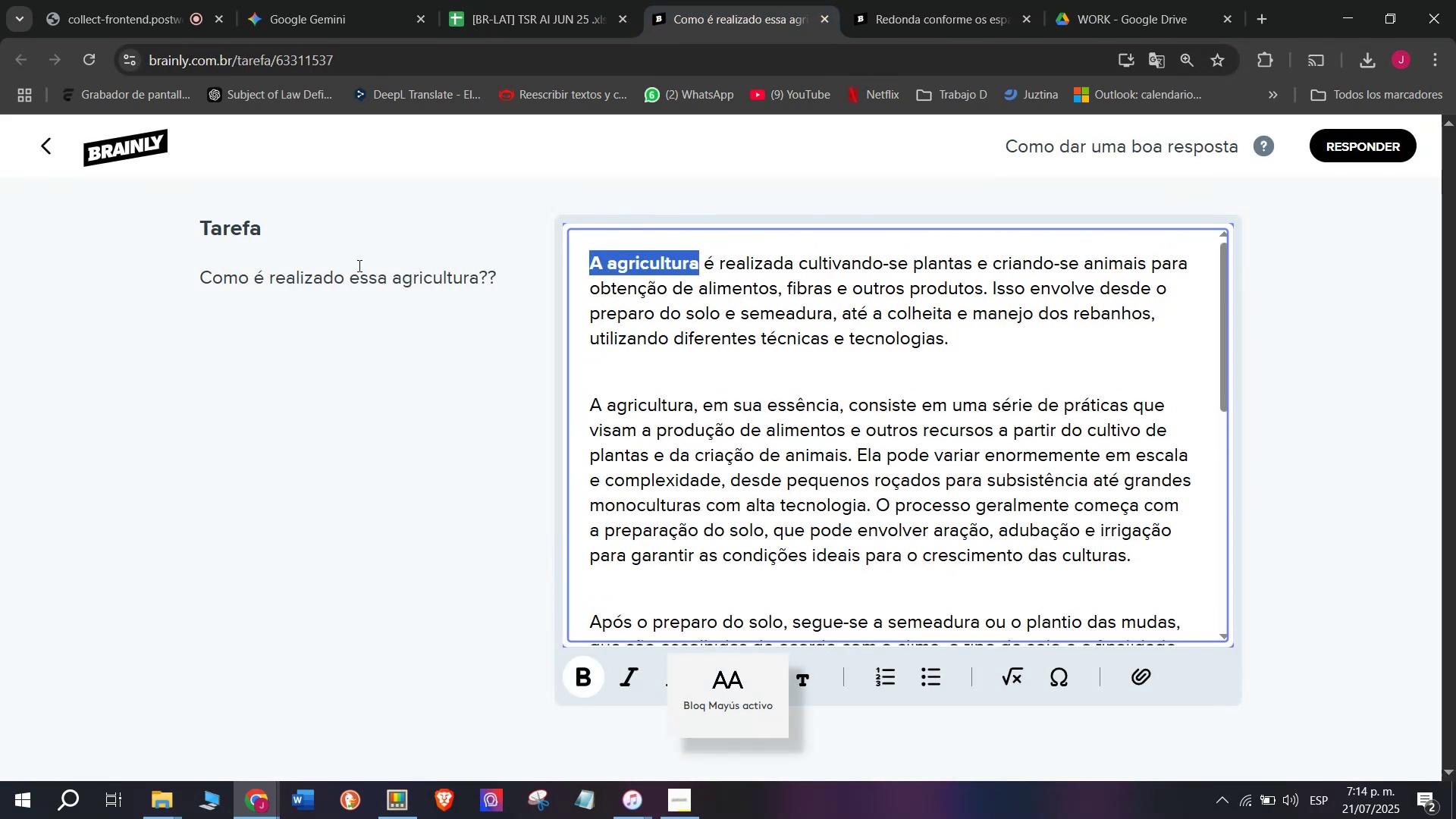 
key(Control+ControlLeft)
 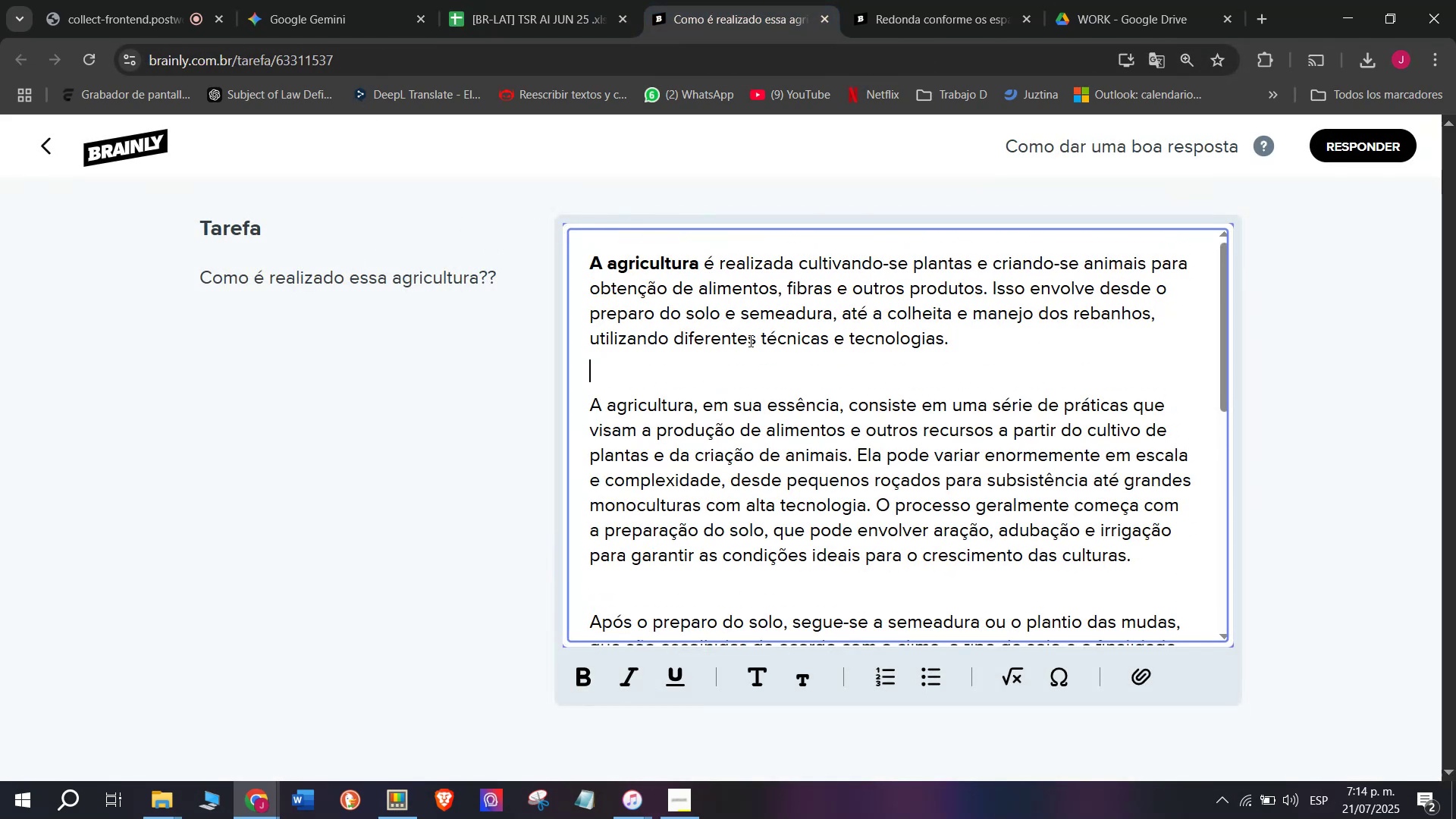 
key(Control+B)
 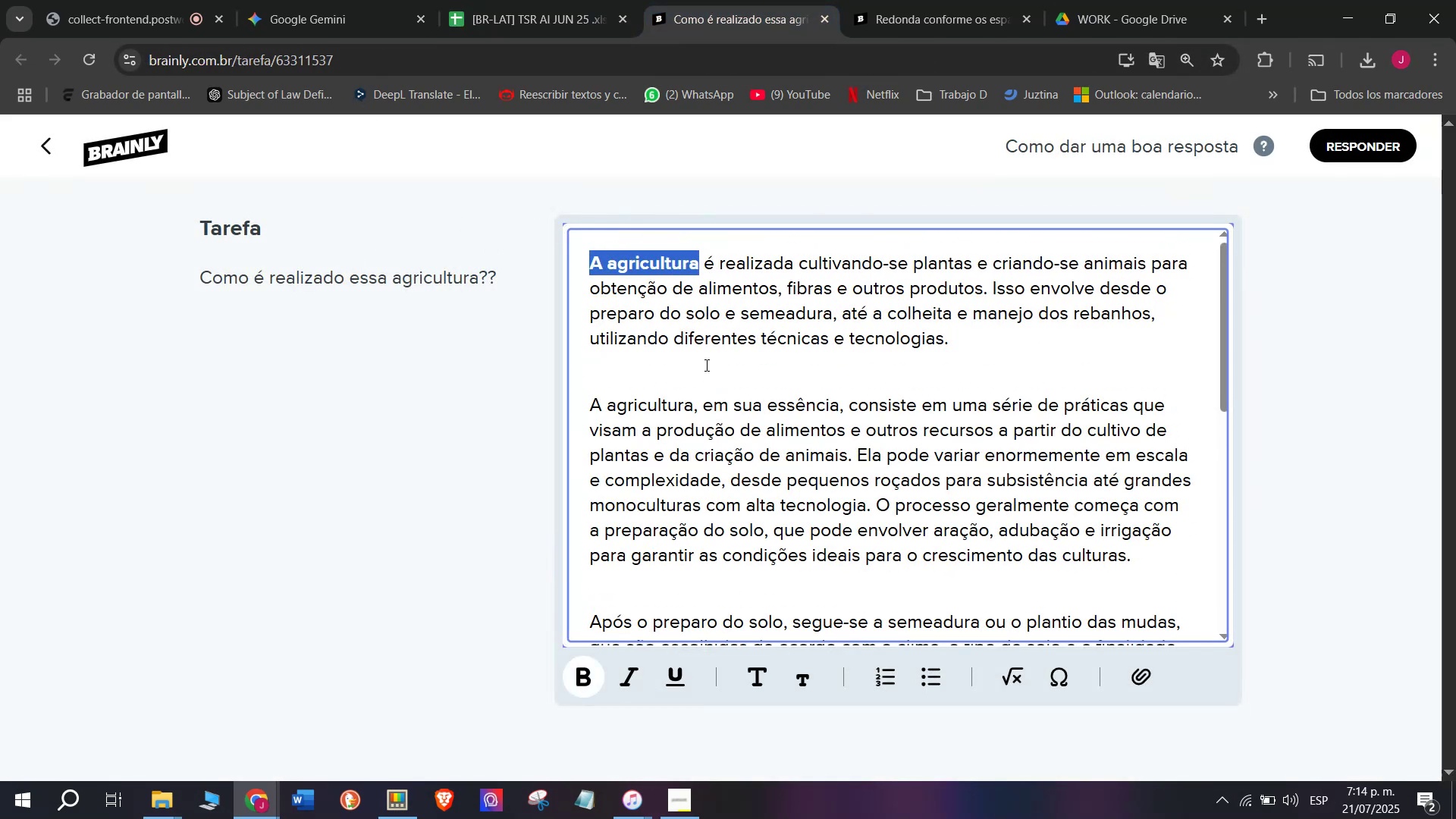 
left_click([705, 365])
 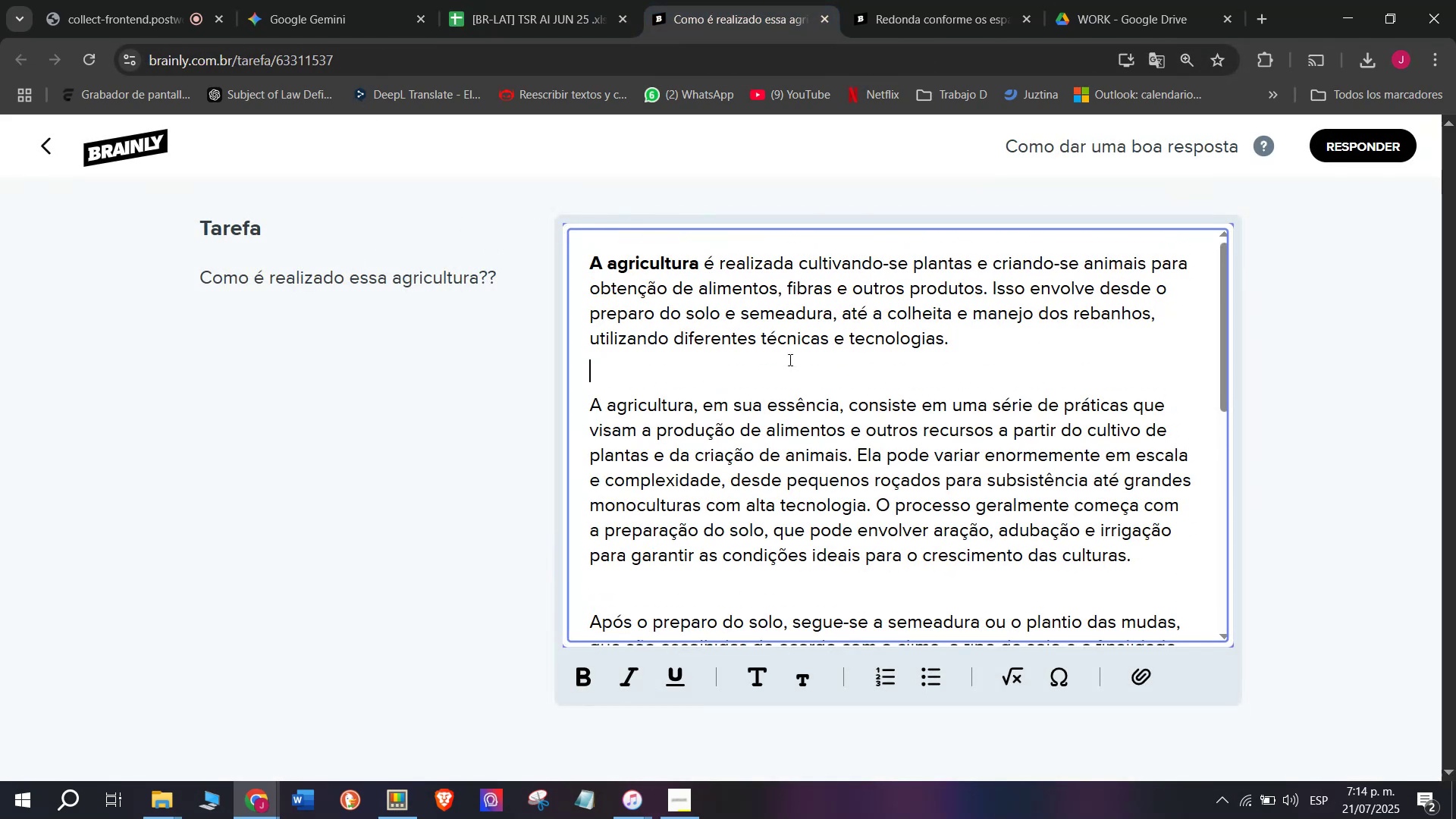 
scroll: coordinate [805, 408], scroll_direction: down, amount: 4.0
 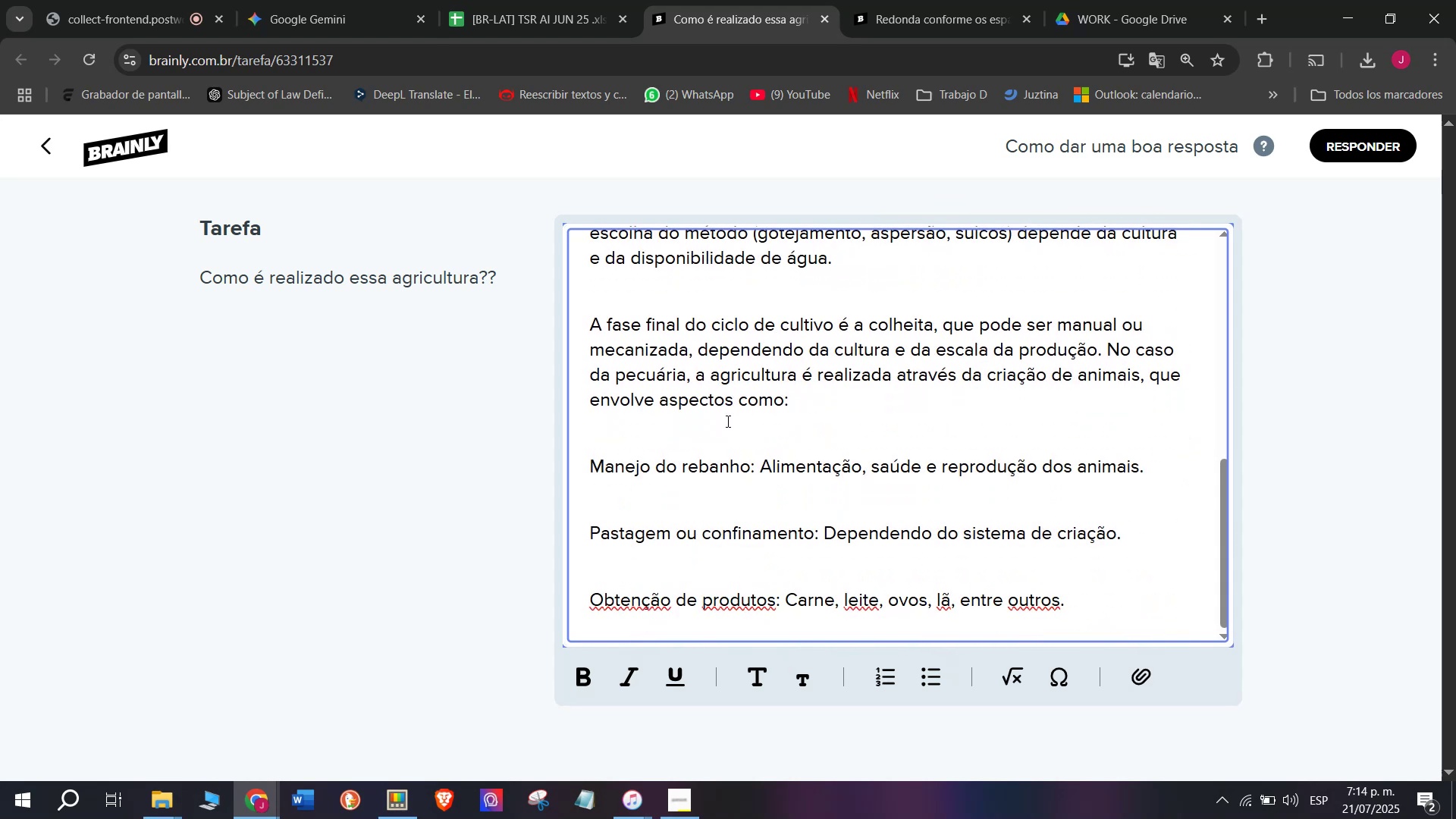 
left_click([726, 421])
 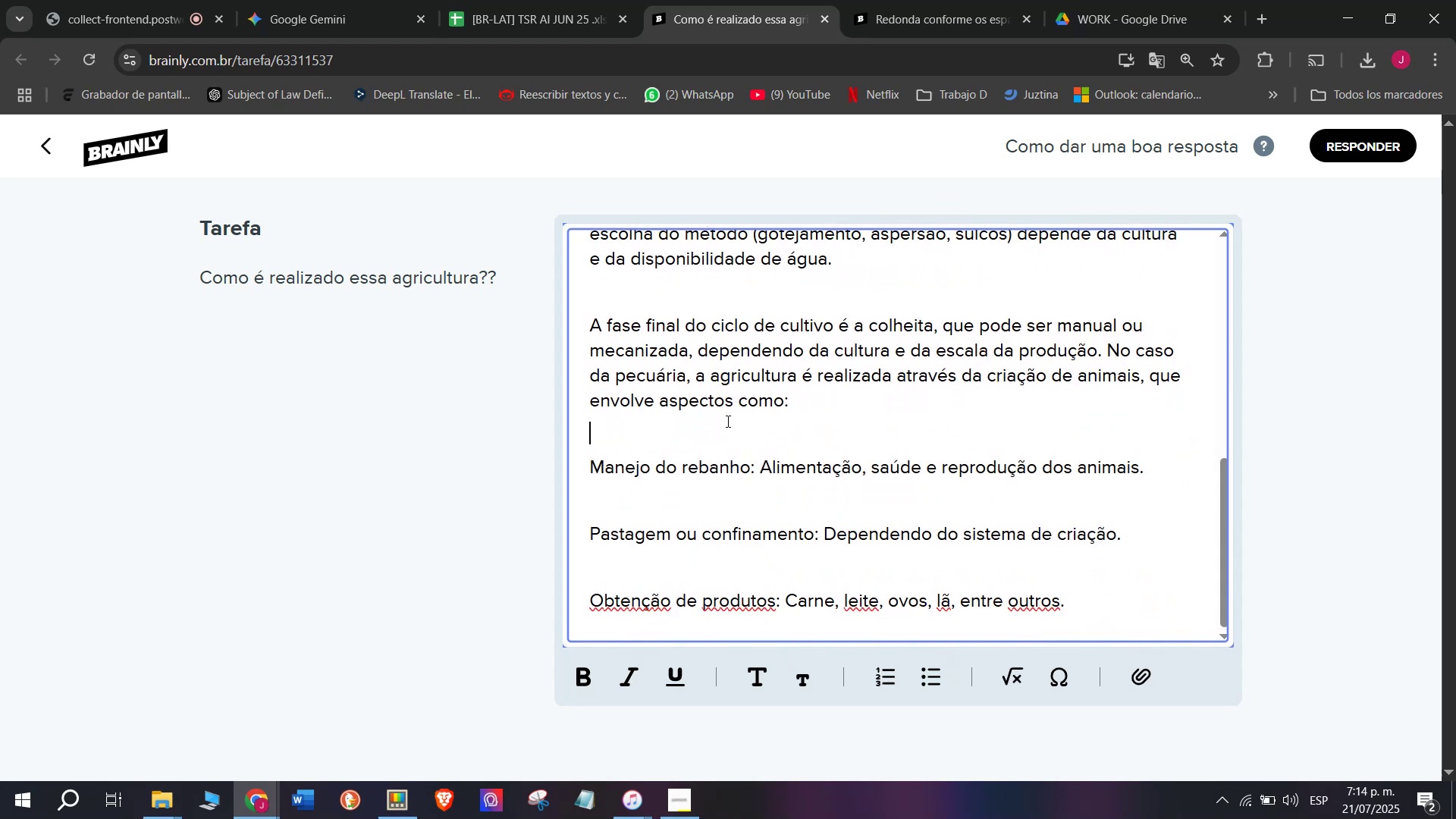 
key(Q)
 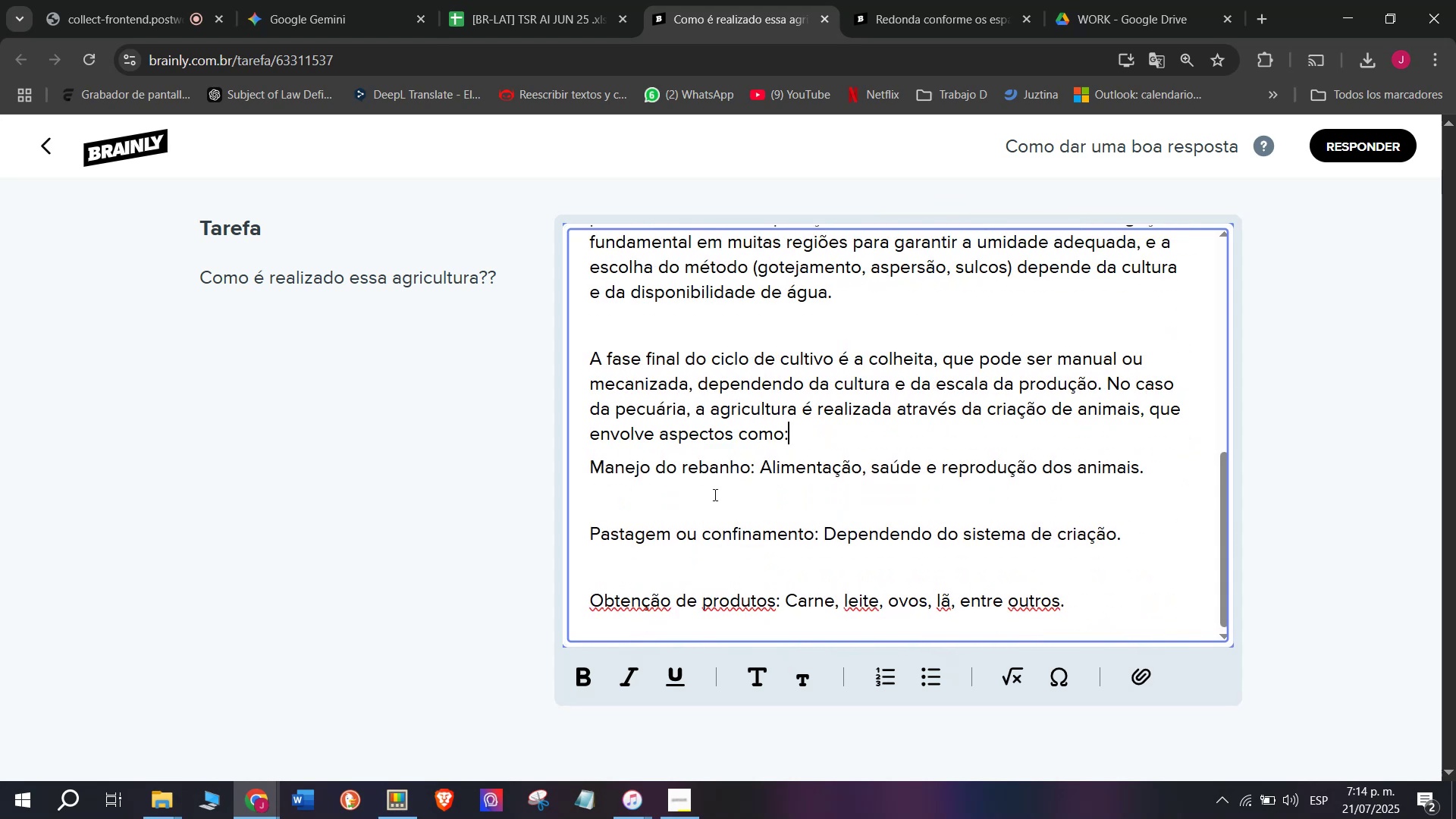 
key(Backspace)
 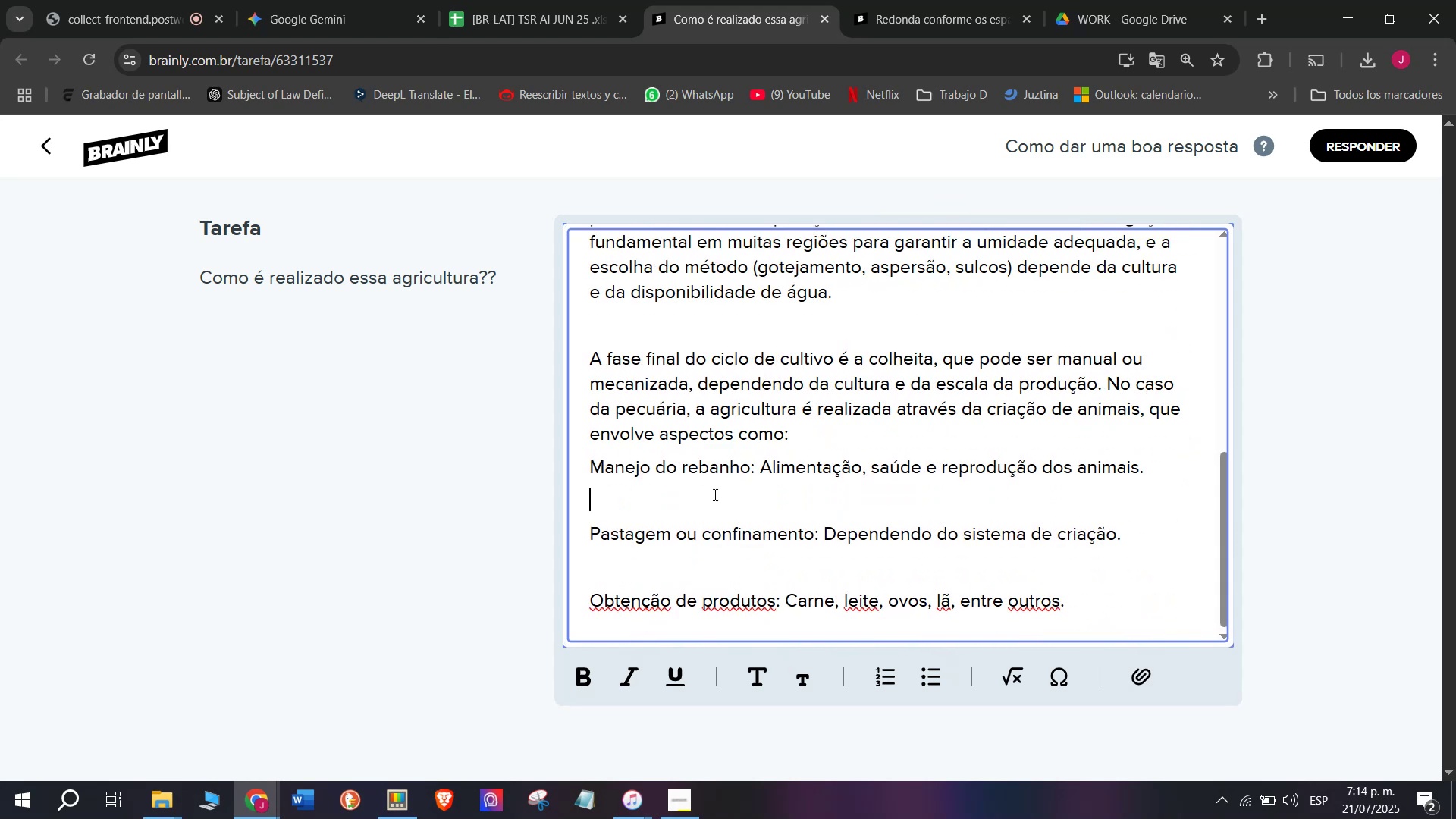 
left_click([714, 494])
 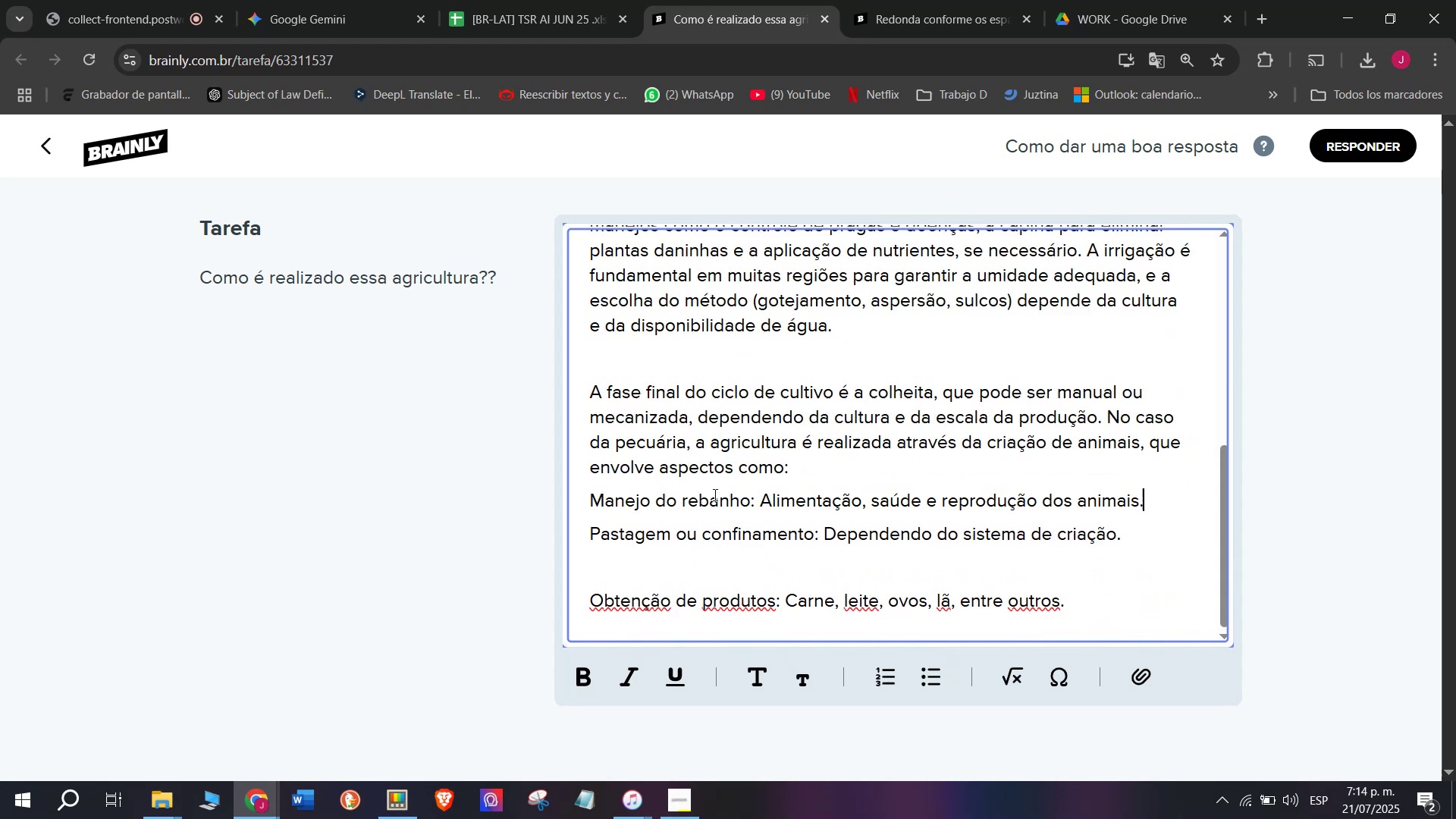 
key(Backspace)
 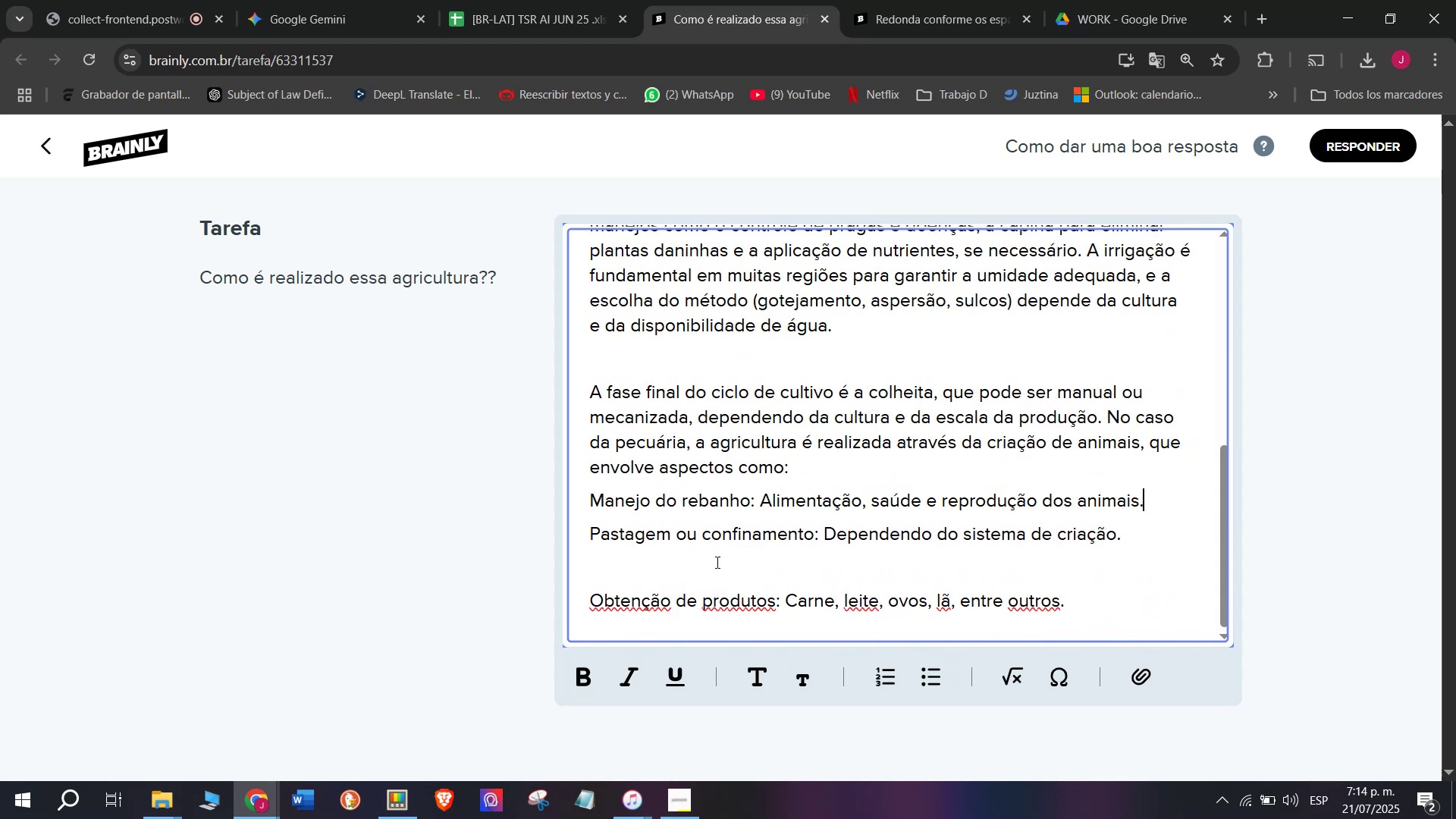 
key(Q)
 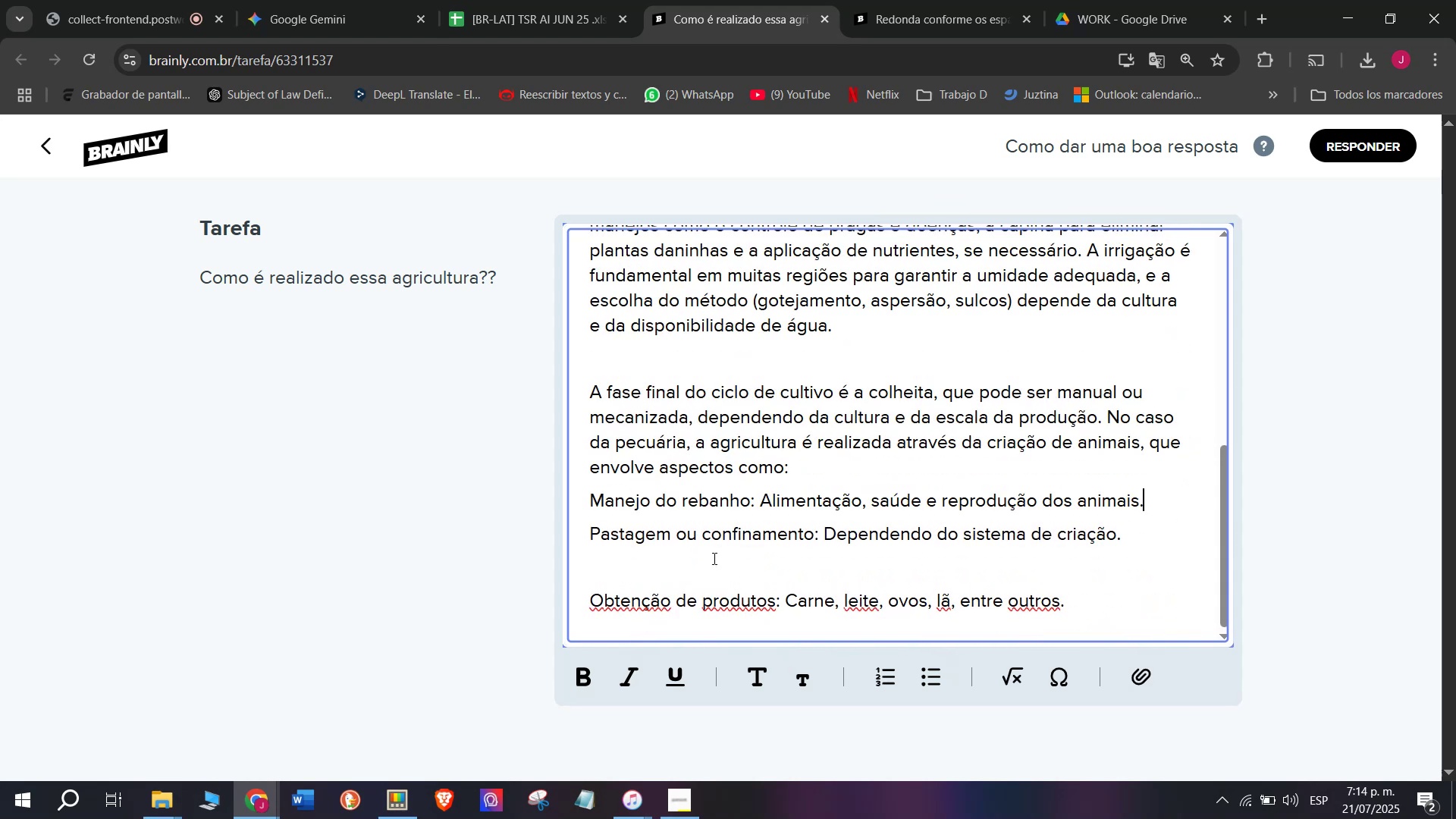 
left_click([720, 564])
 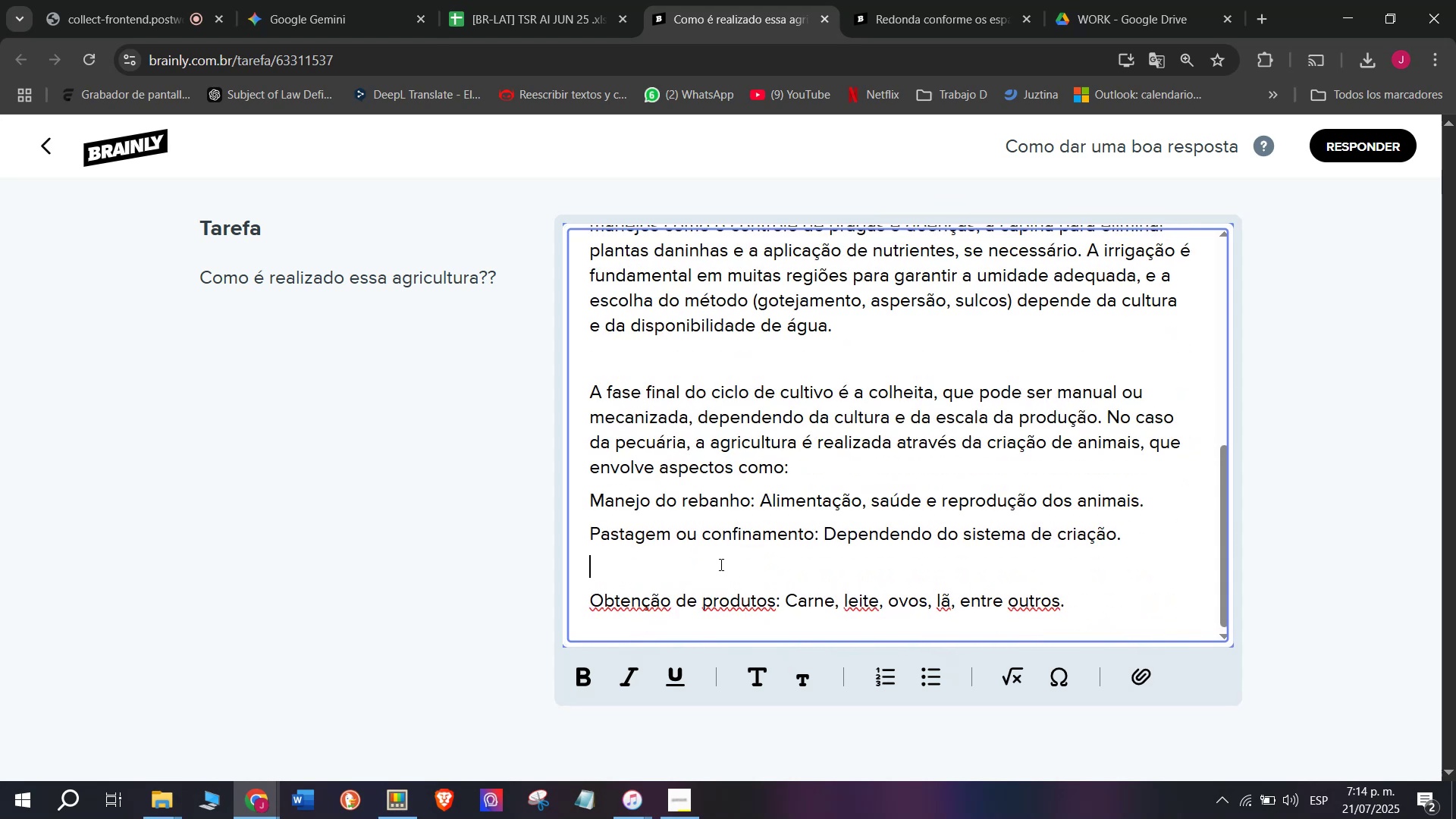 
key(Backspace)
 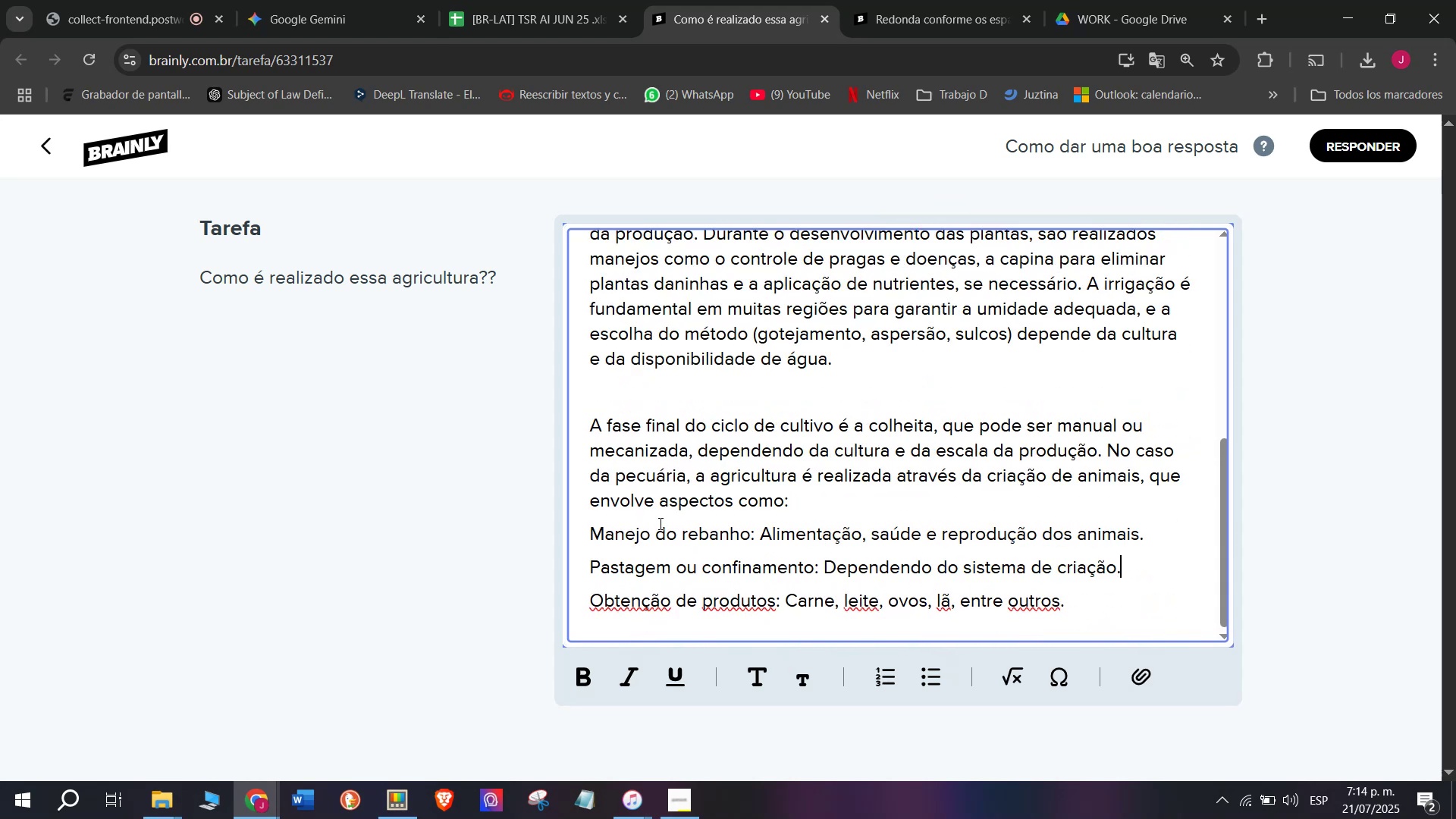 
key(Q)
 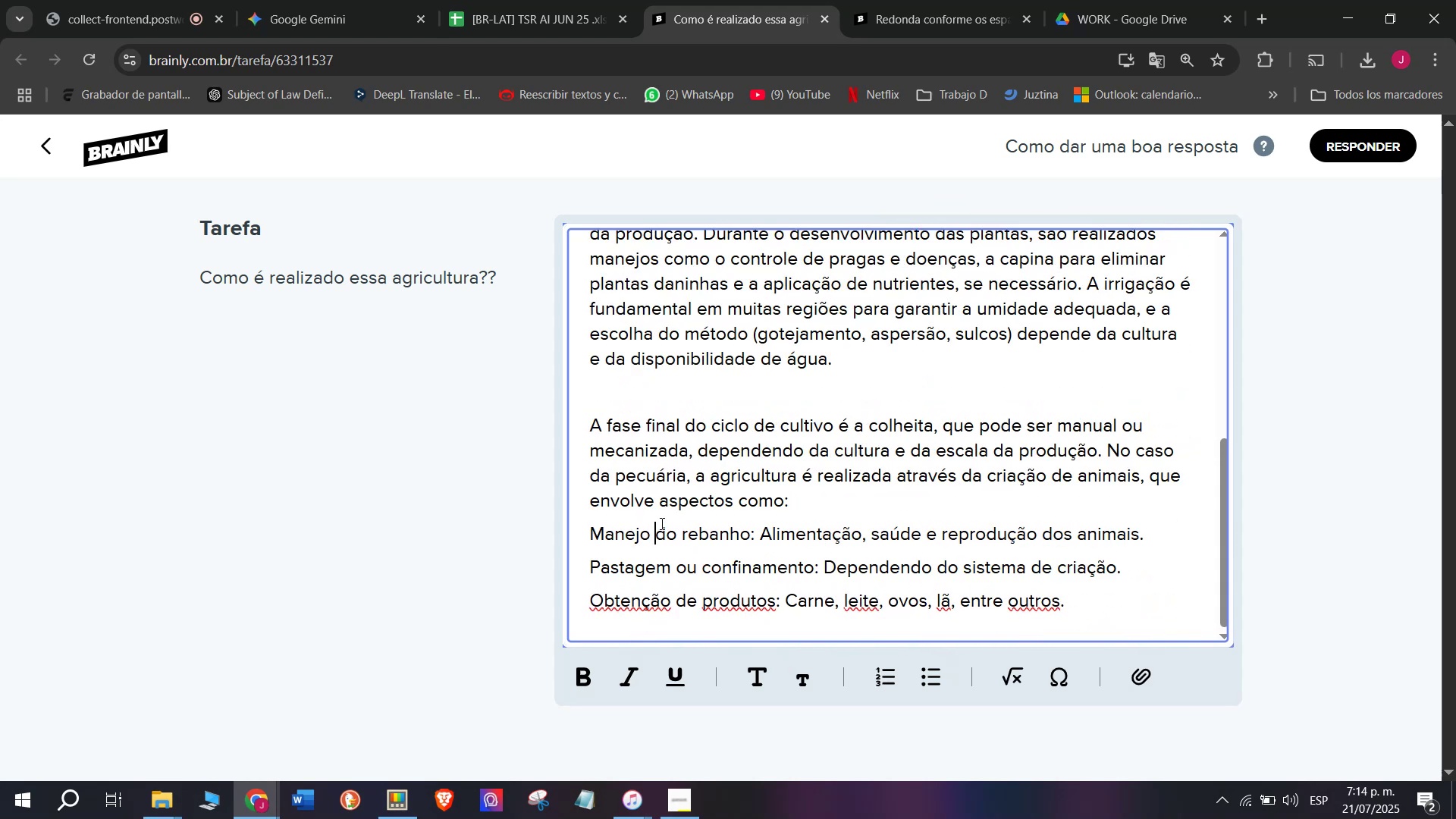 
left_click_drag(start_coordinate=[659, 523], to_coordinate=[723, 592])
 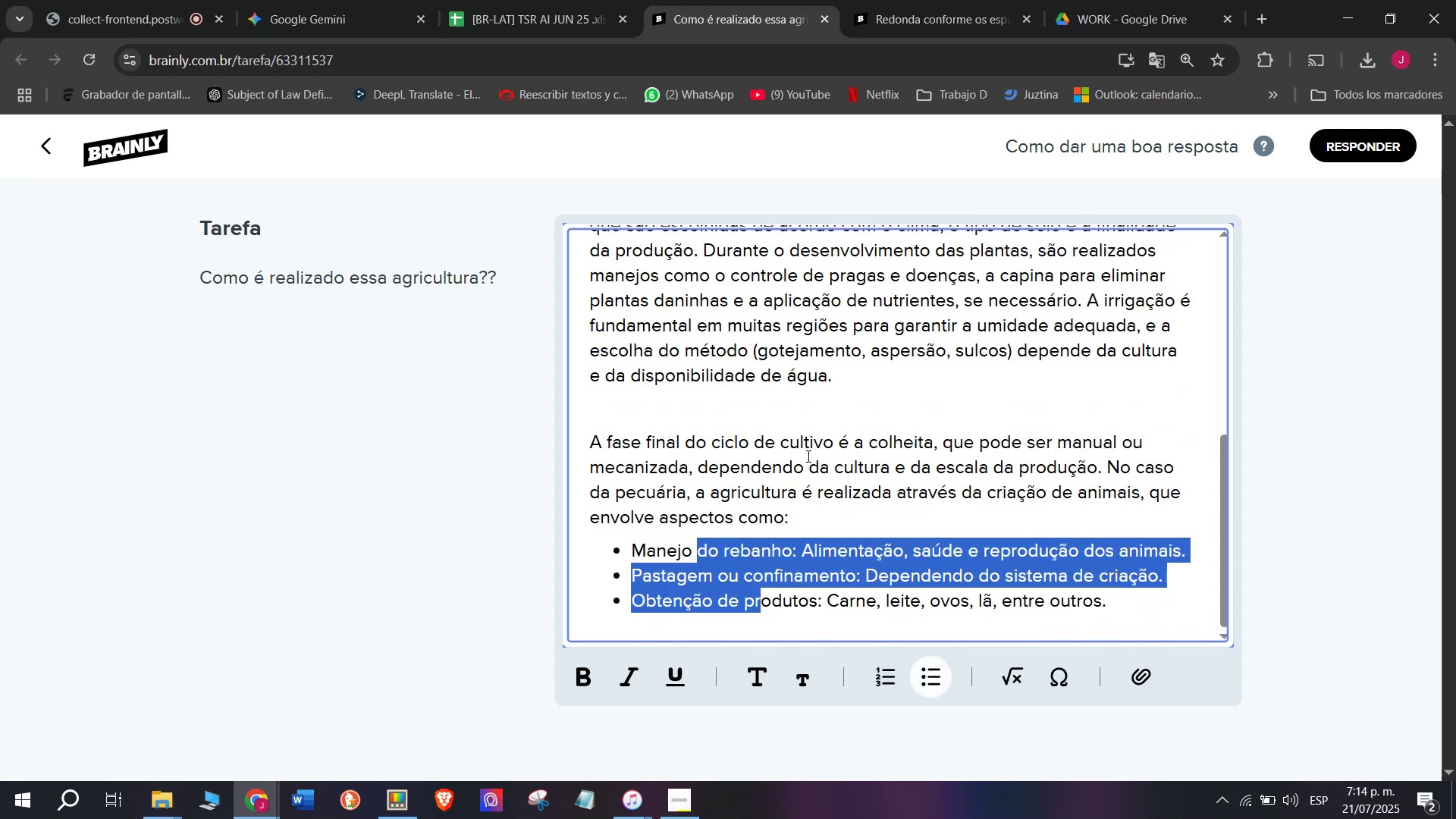 
scroll: coordinate [905, 483], scroll_direction: up, amount: 7.0
 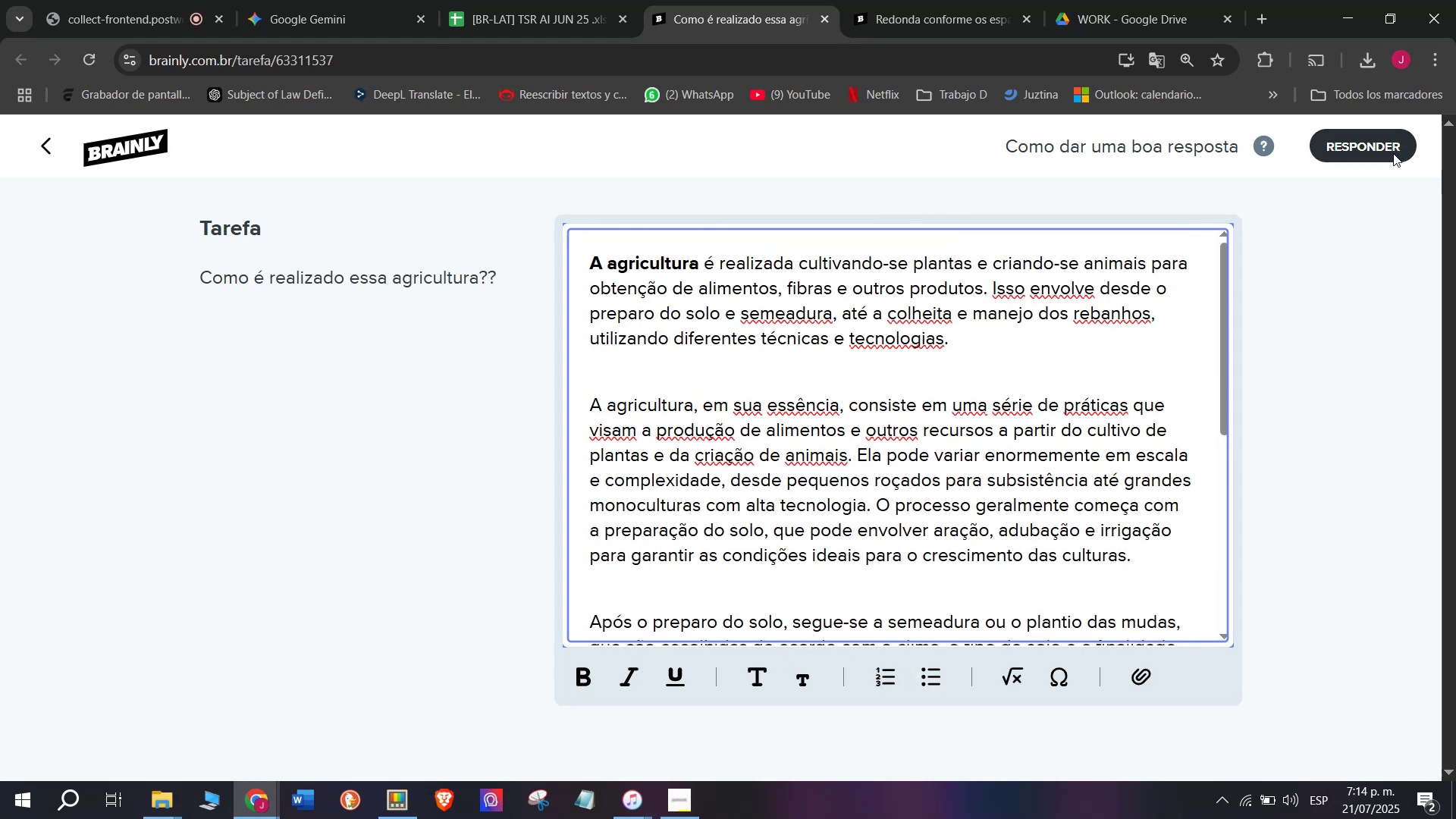 
left_click([1391, 157])
 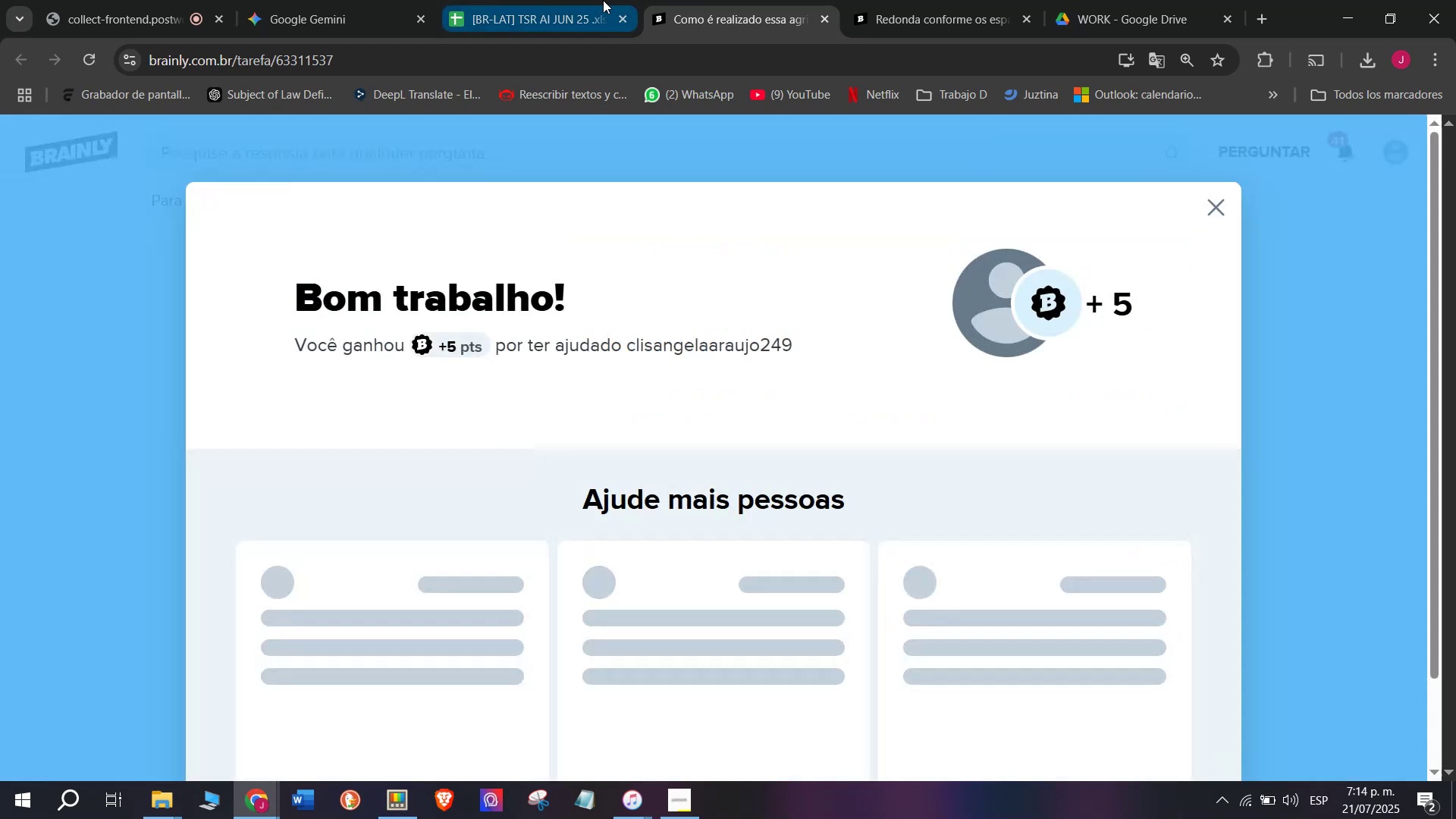 
left_click([573, 0])
 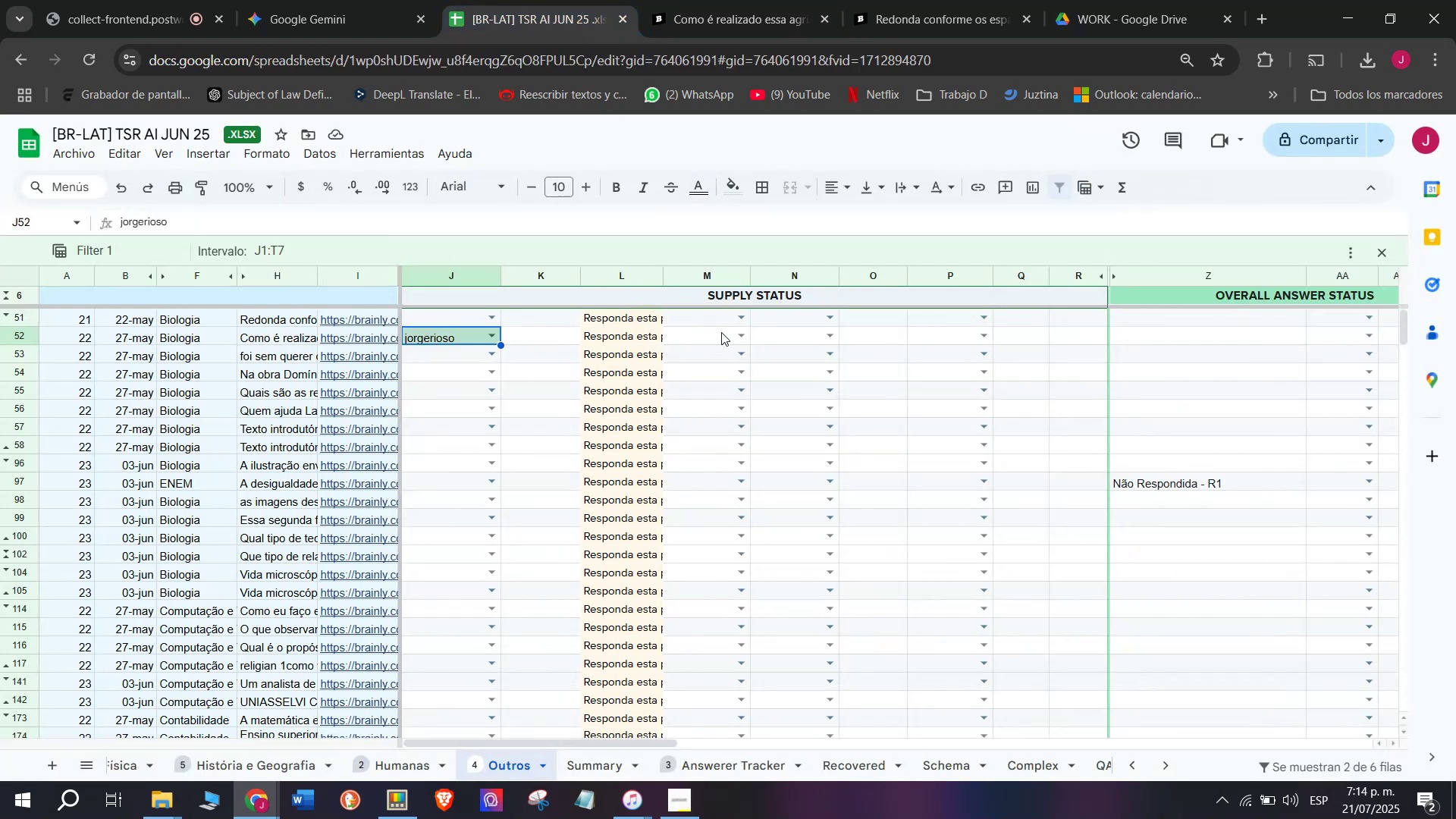 
left_click([745, 340])
 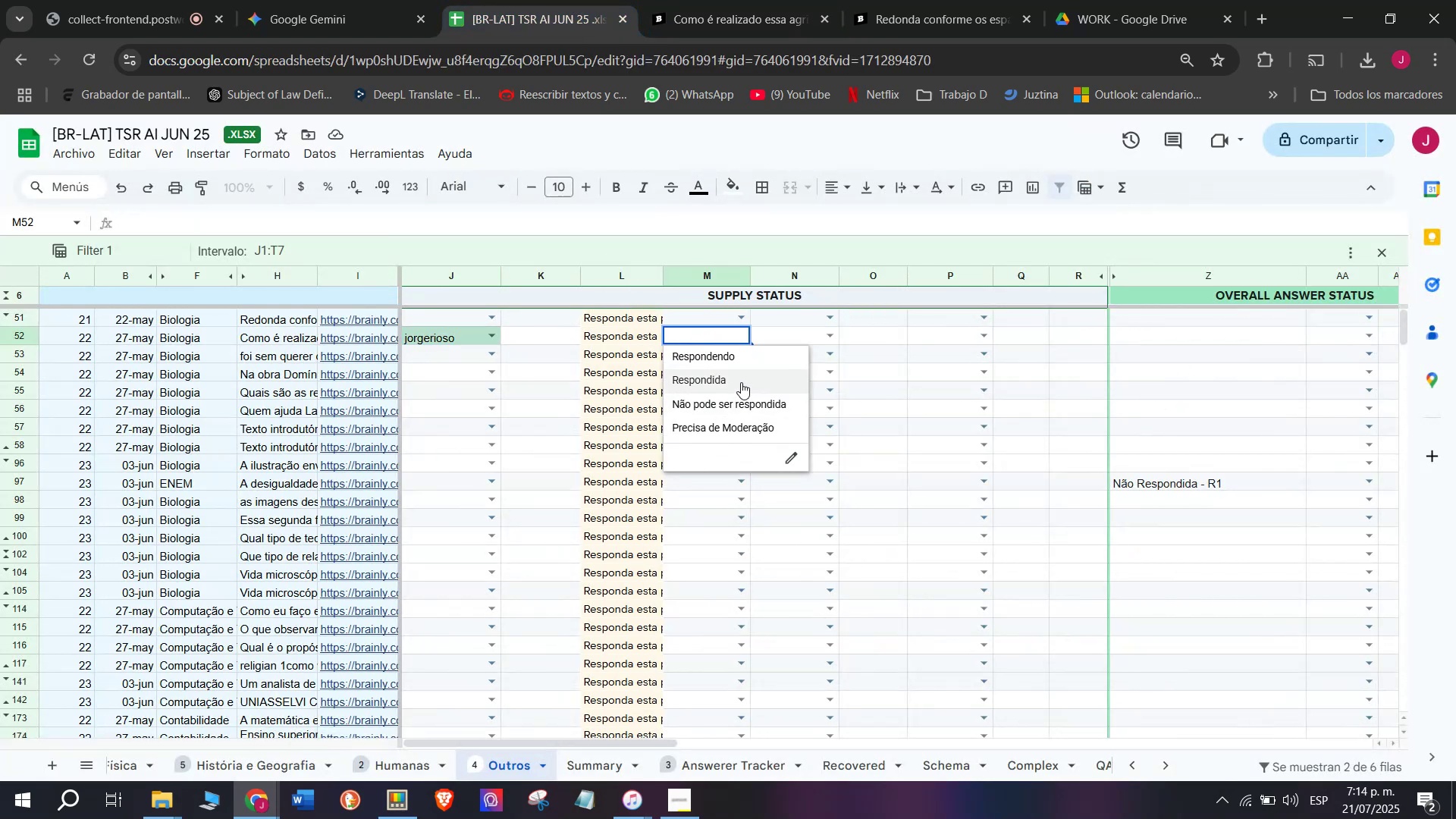 
left_click([741, 372])
 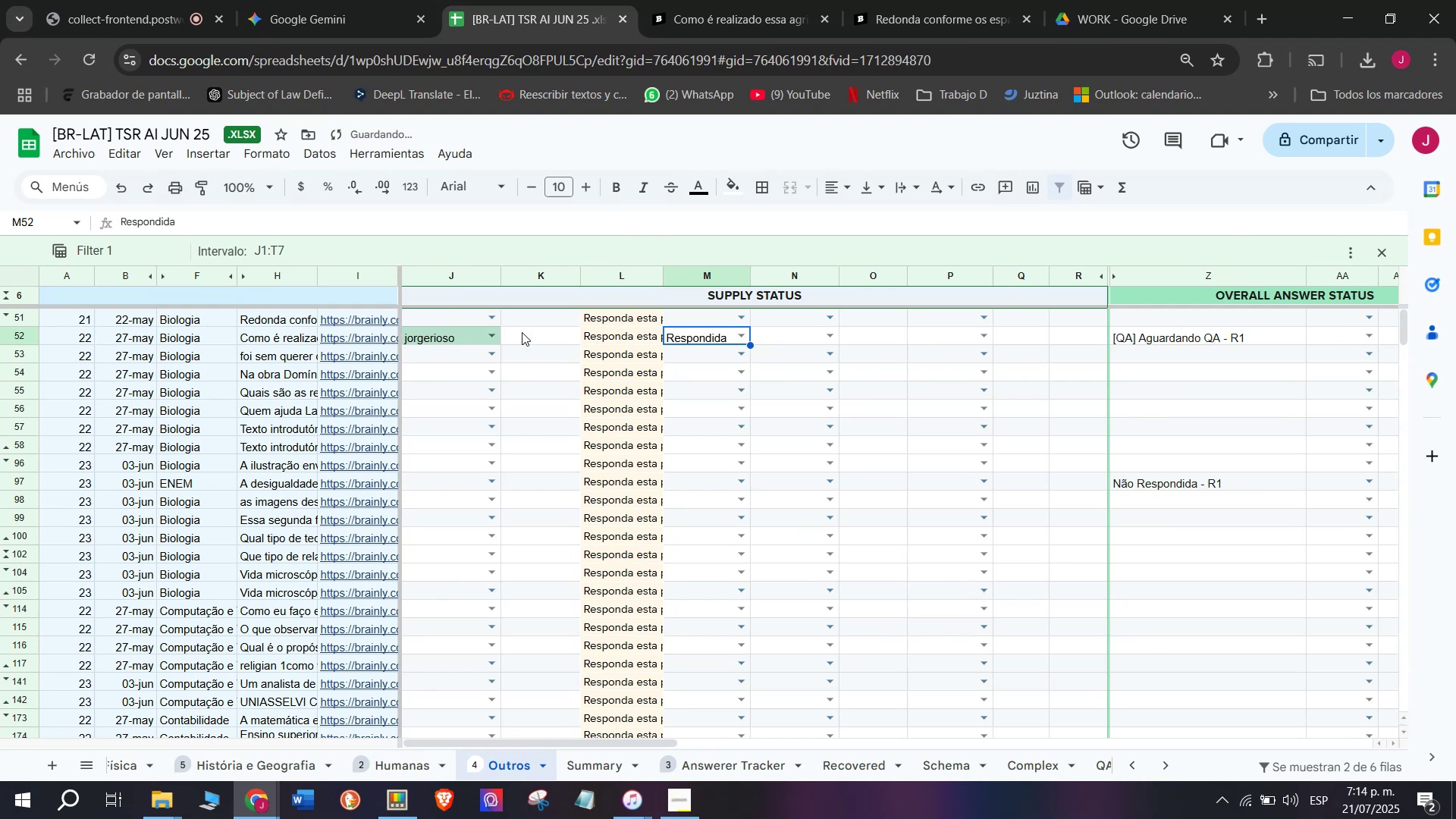 
double_click([524, 330])
 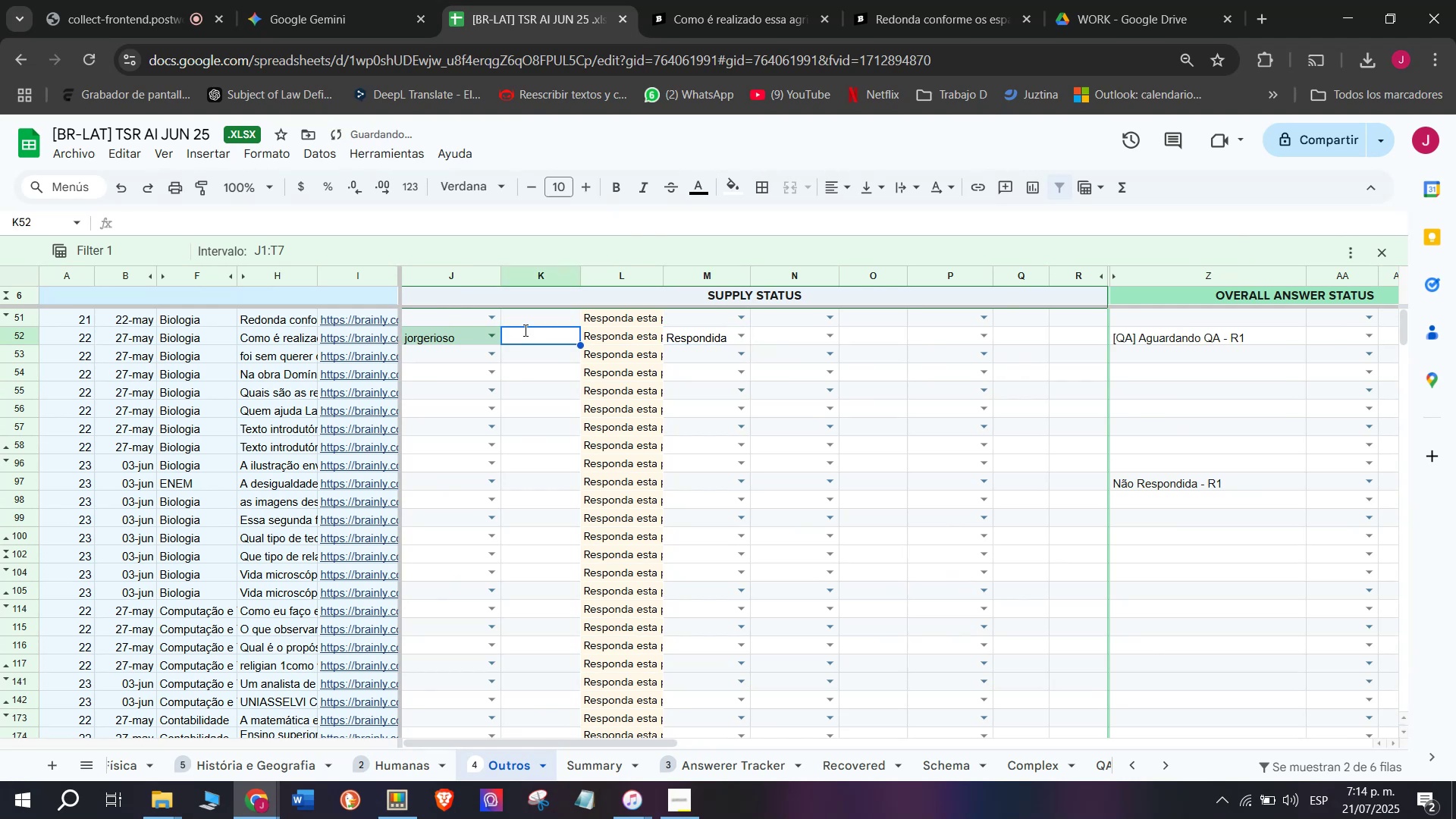 
key(C)
 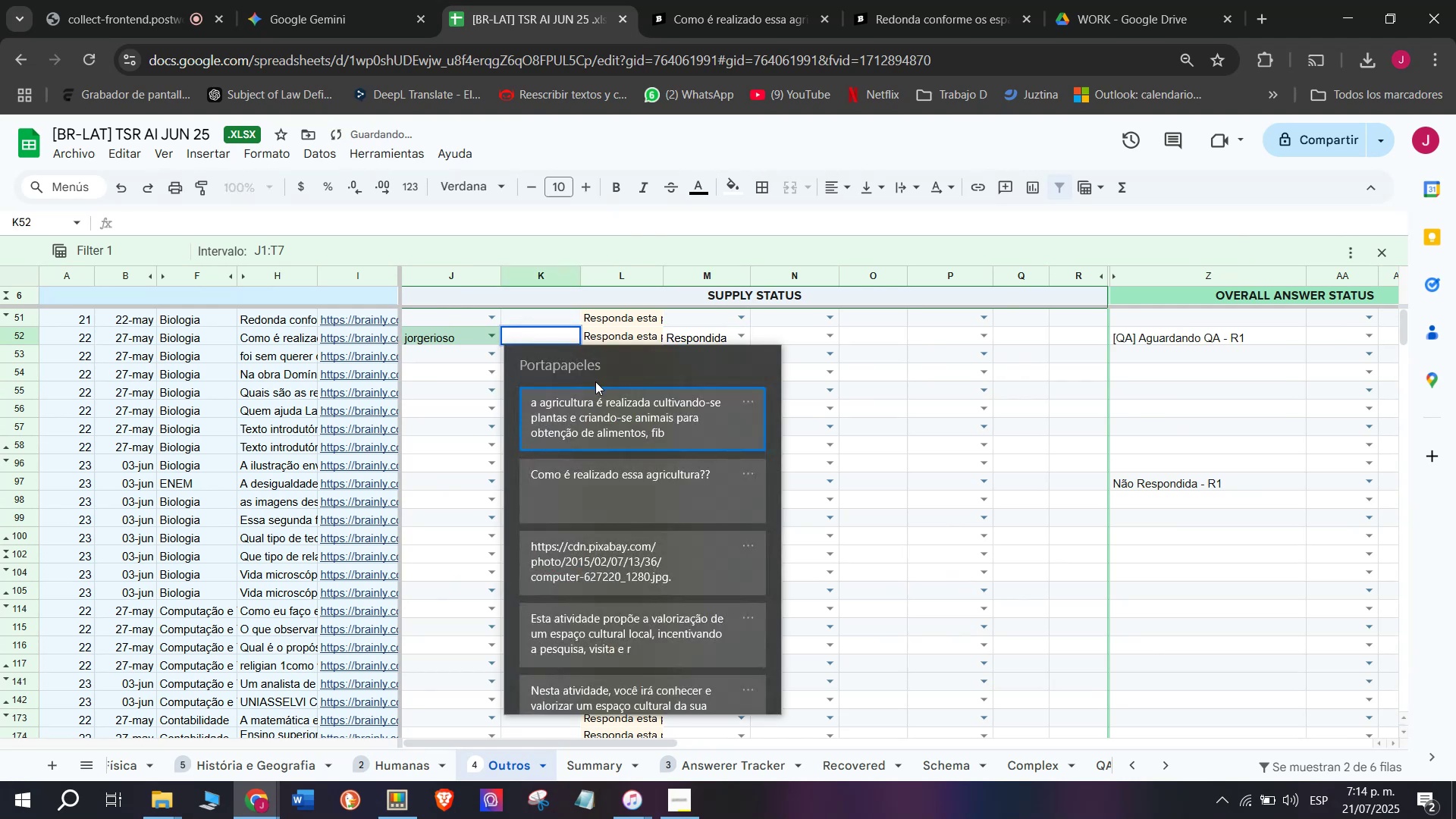 
key(Meta+MetaLeft)
 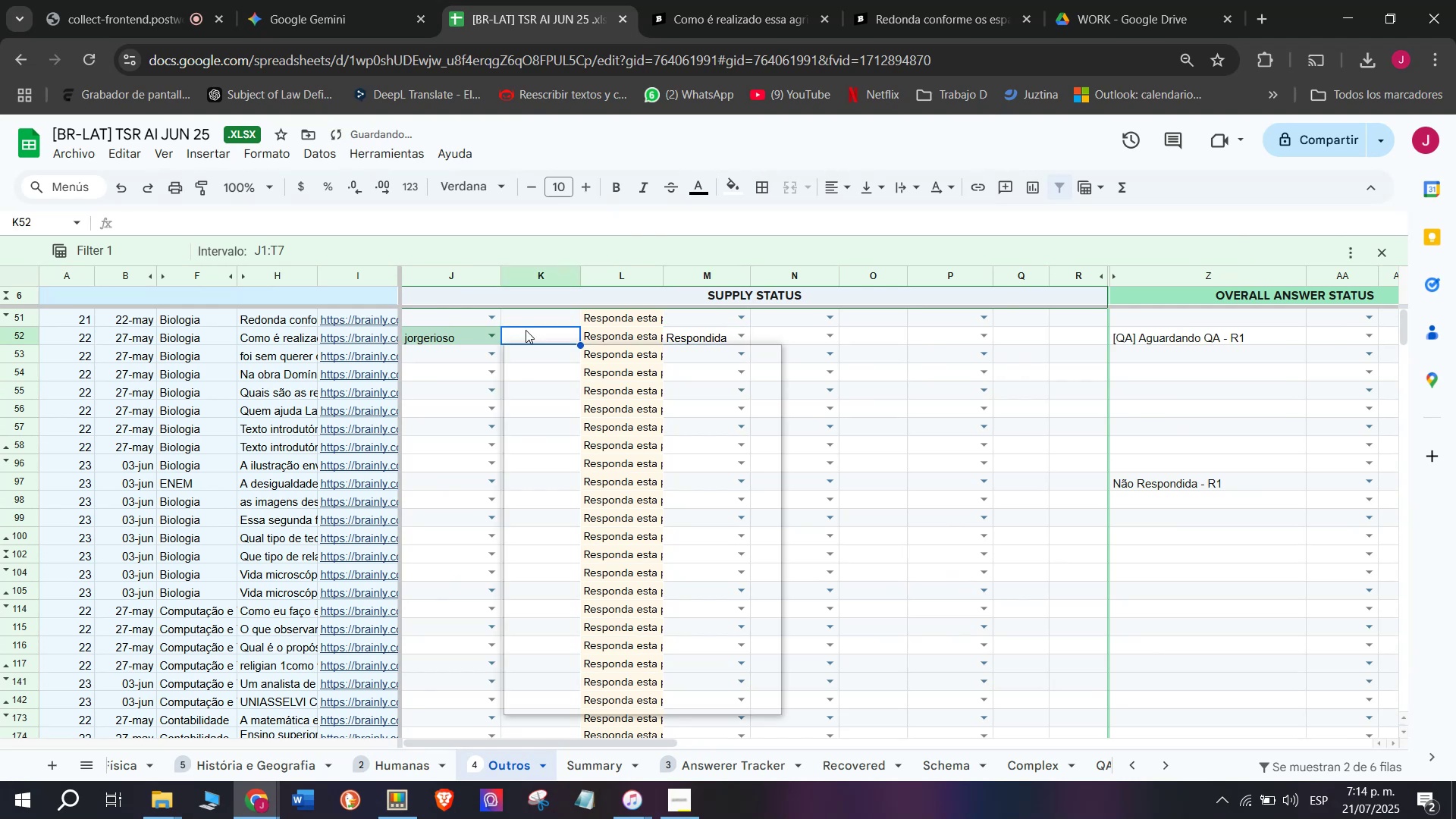 
key(Meta+V)
 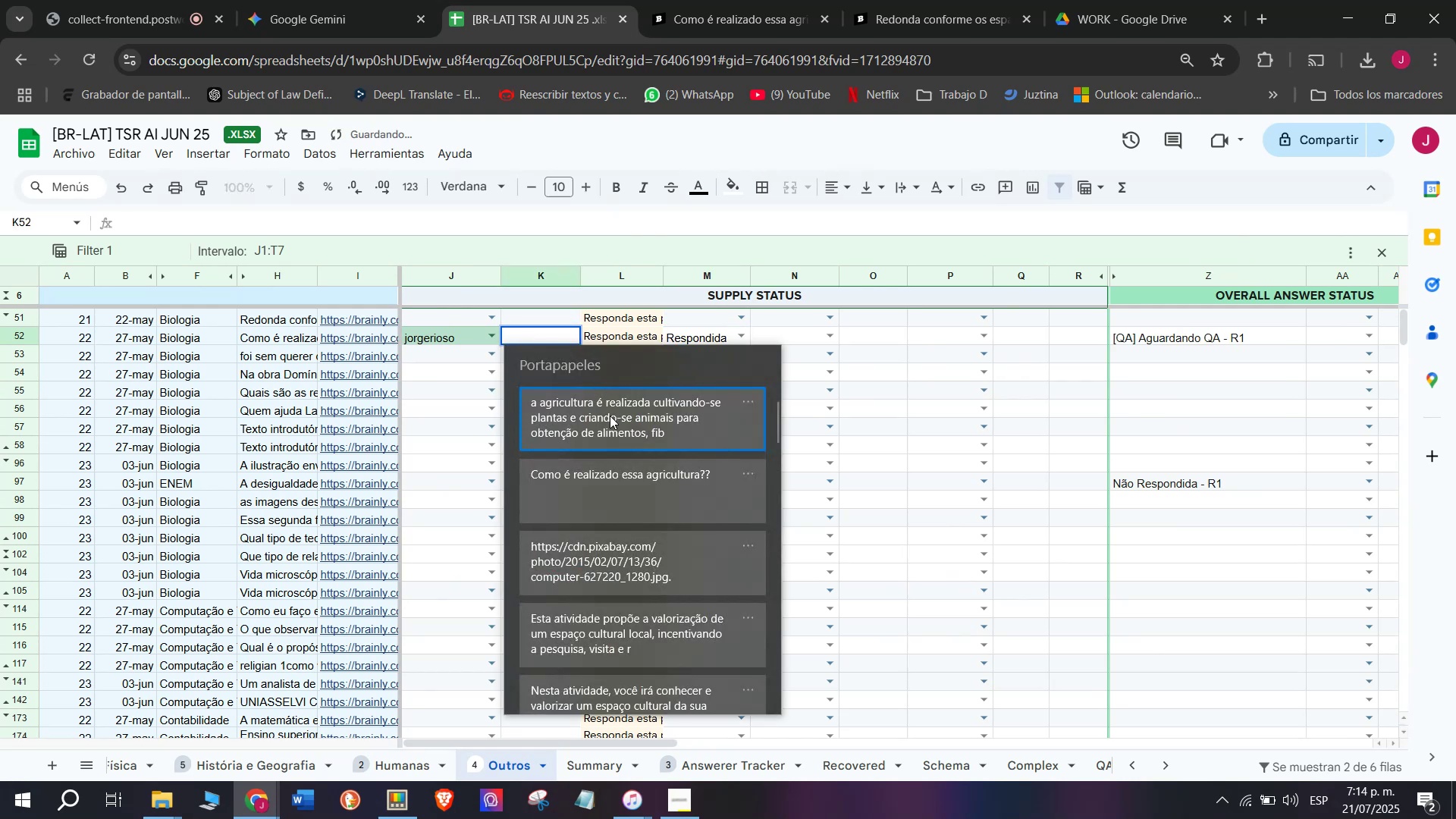 
left_click([610, 415])
 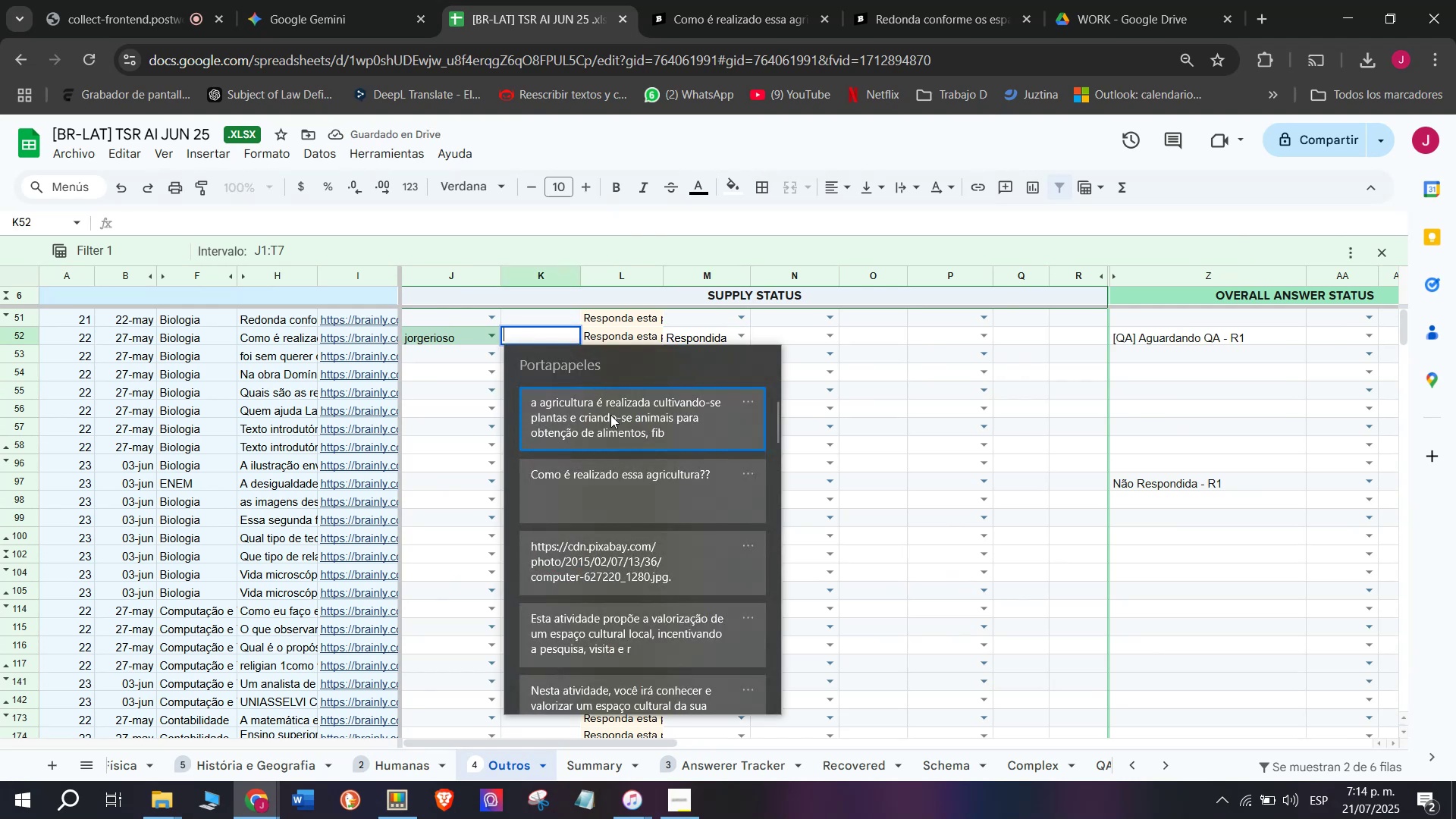 
key(Control+ControlLeft)
 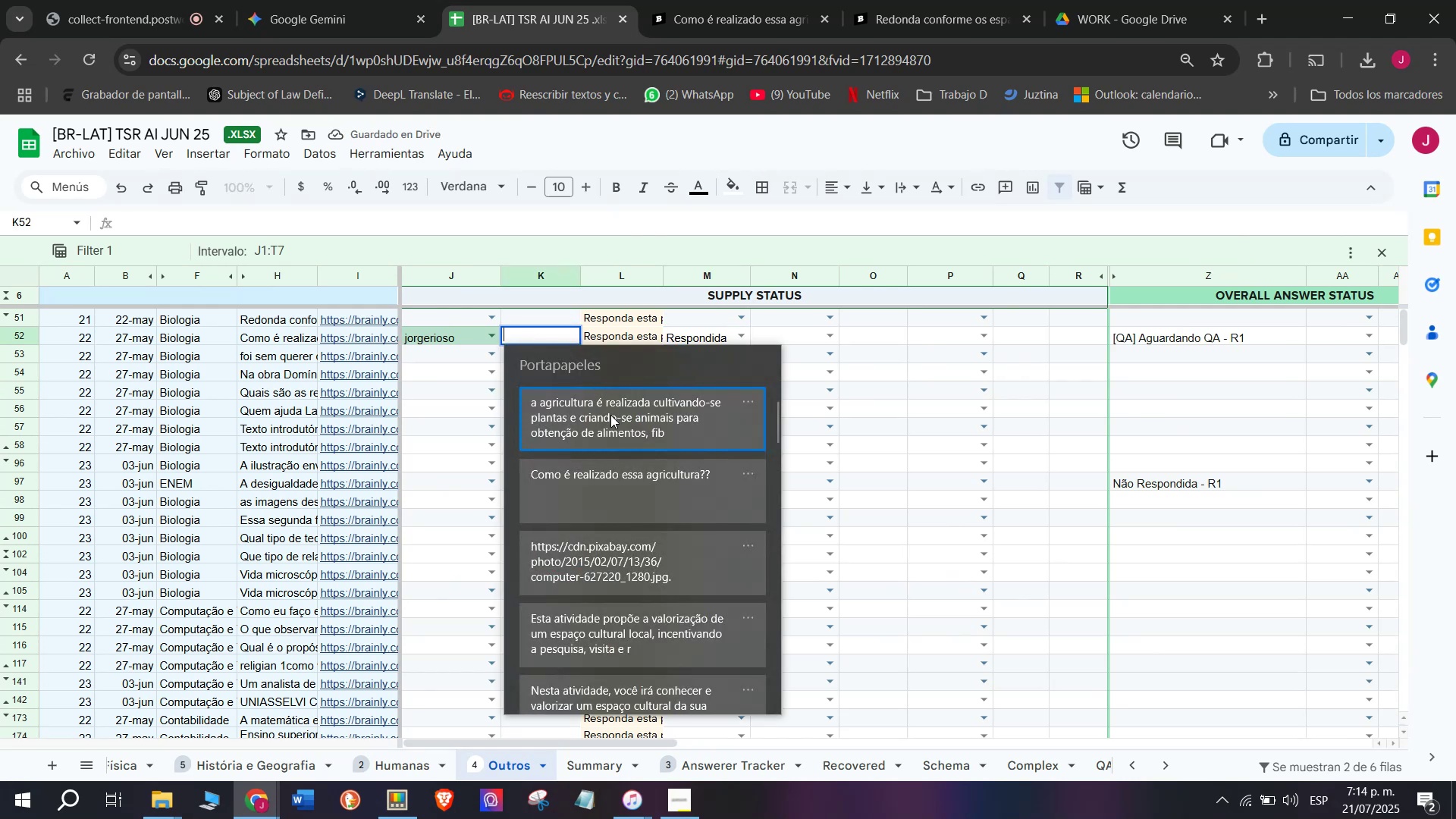 
key(Control+V)
 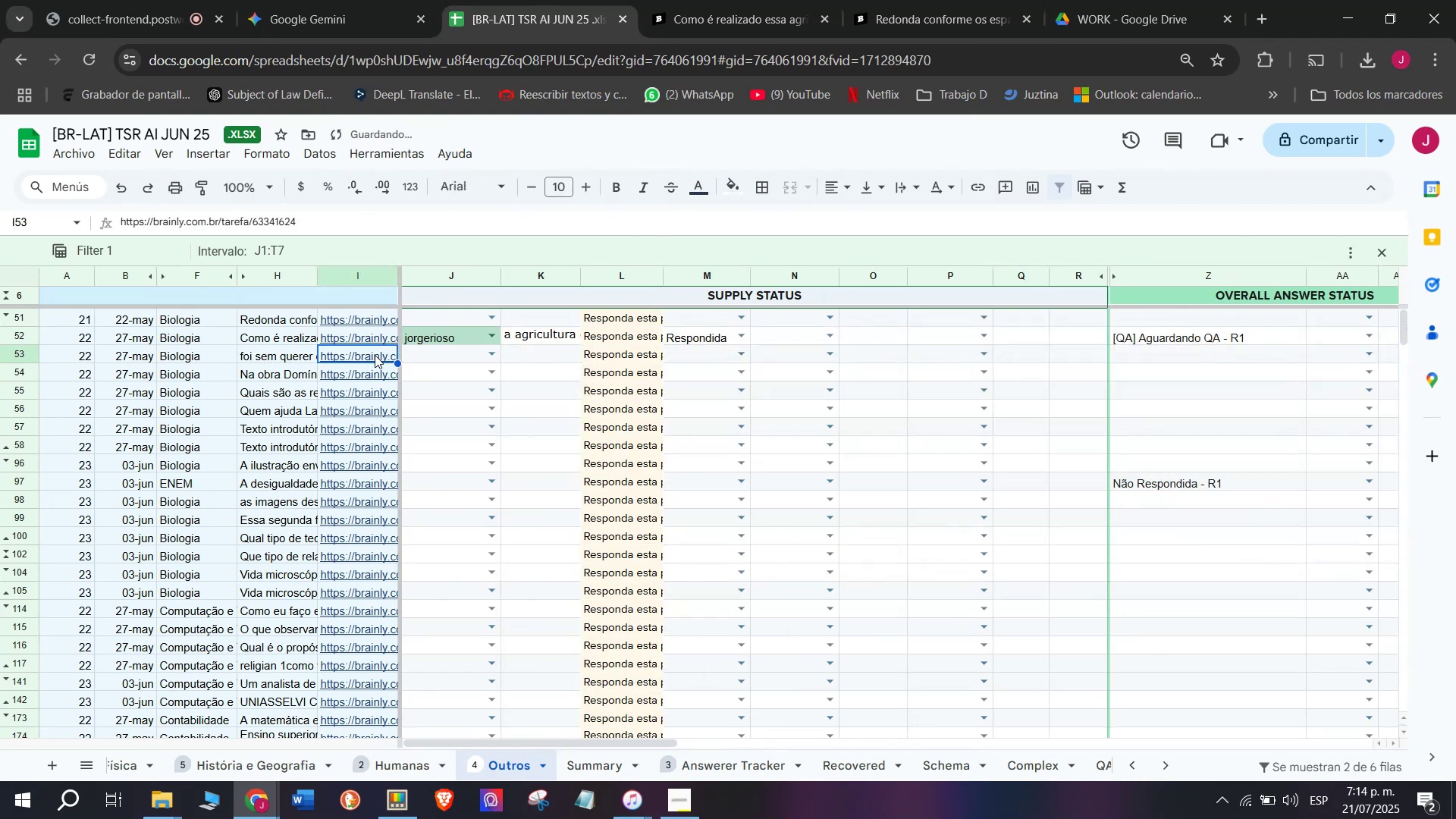 
left_click([391, 382])
 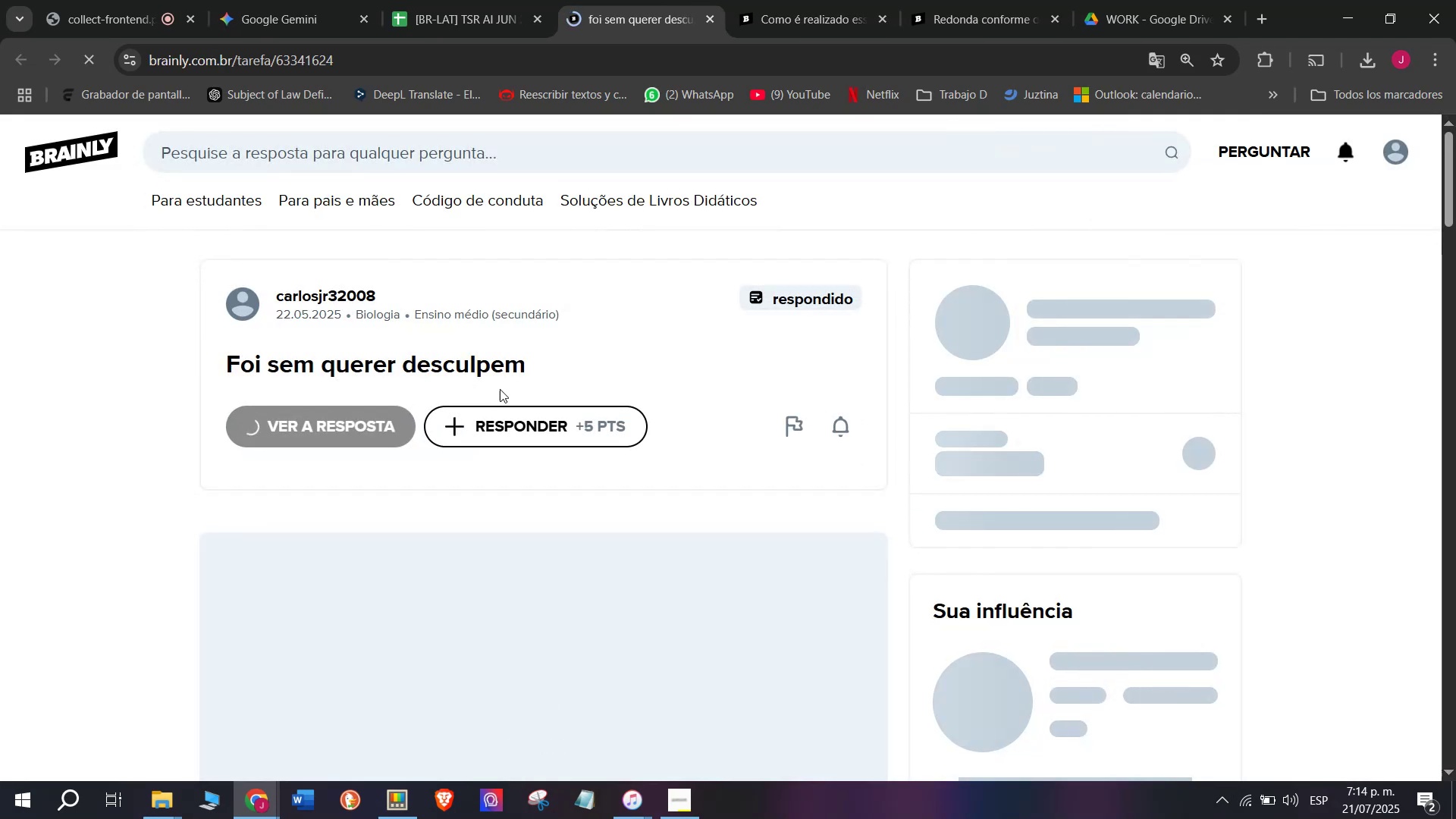 
left_click([320, 409])
 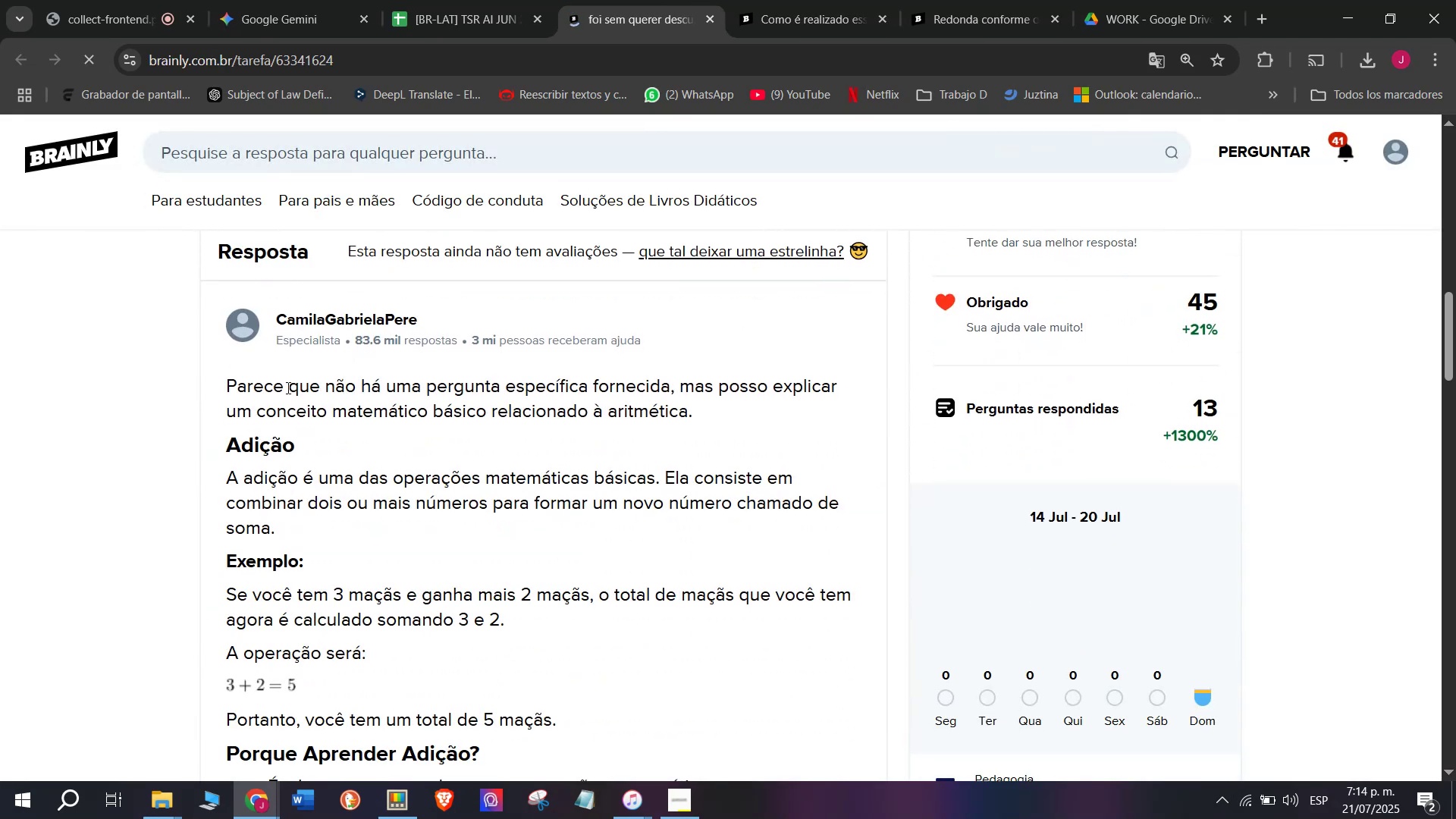 
scroll: coordinate [259, 414], scroll_direction: up, amount: 5.0
 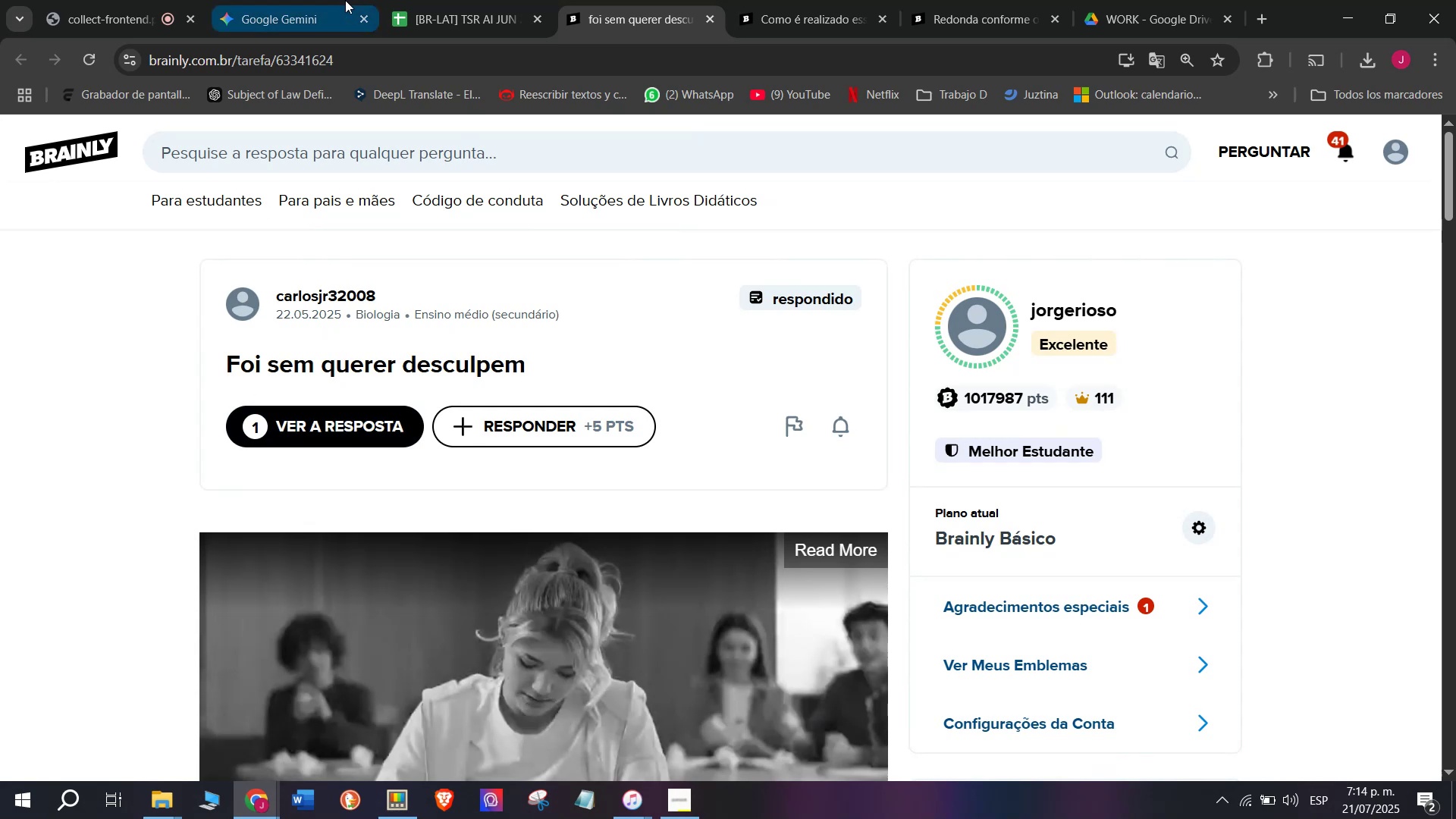 
left_click([422, 0])
 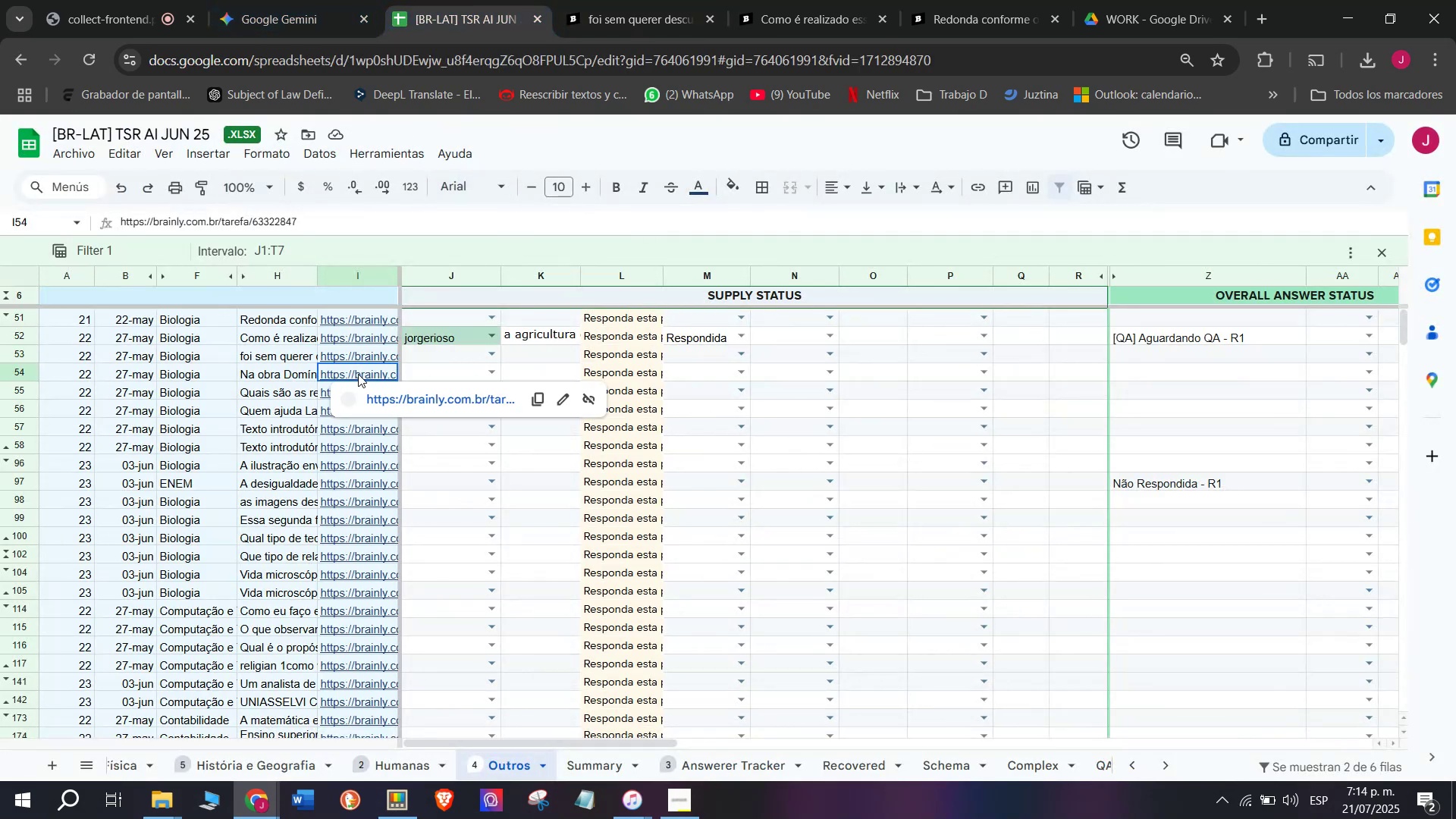 
double_click([377, 400])
 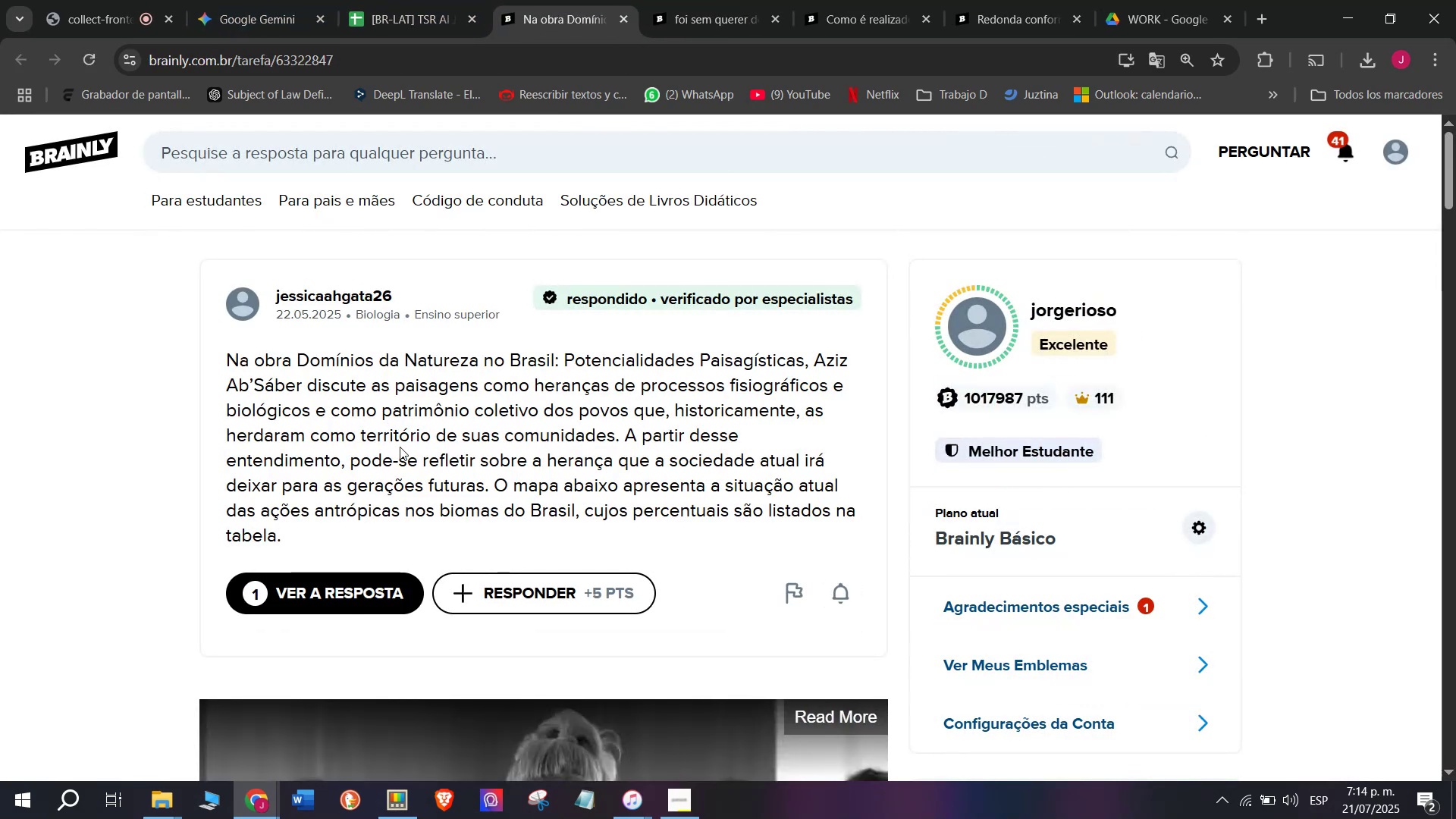 
wait(6.83)
 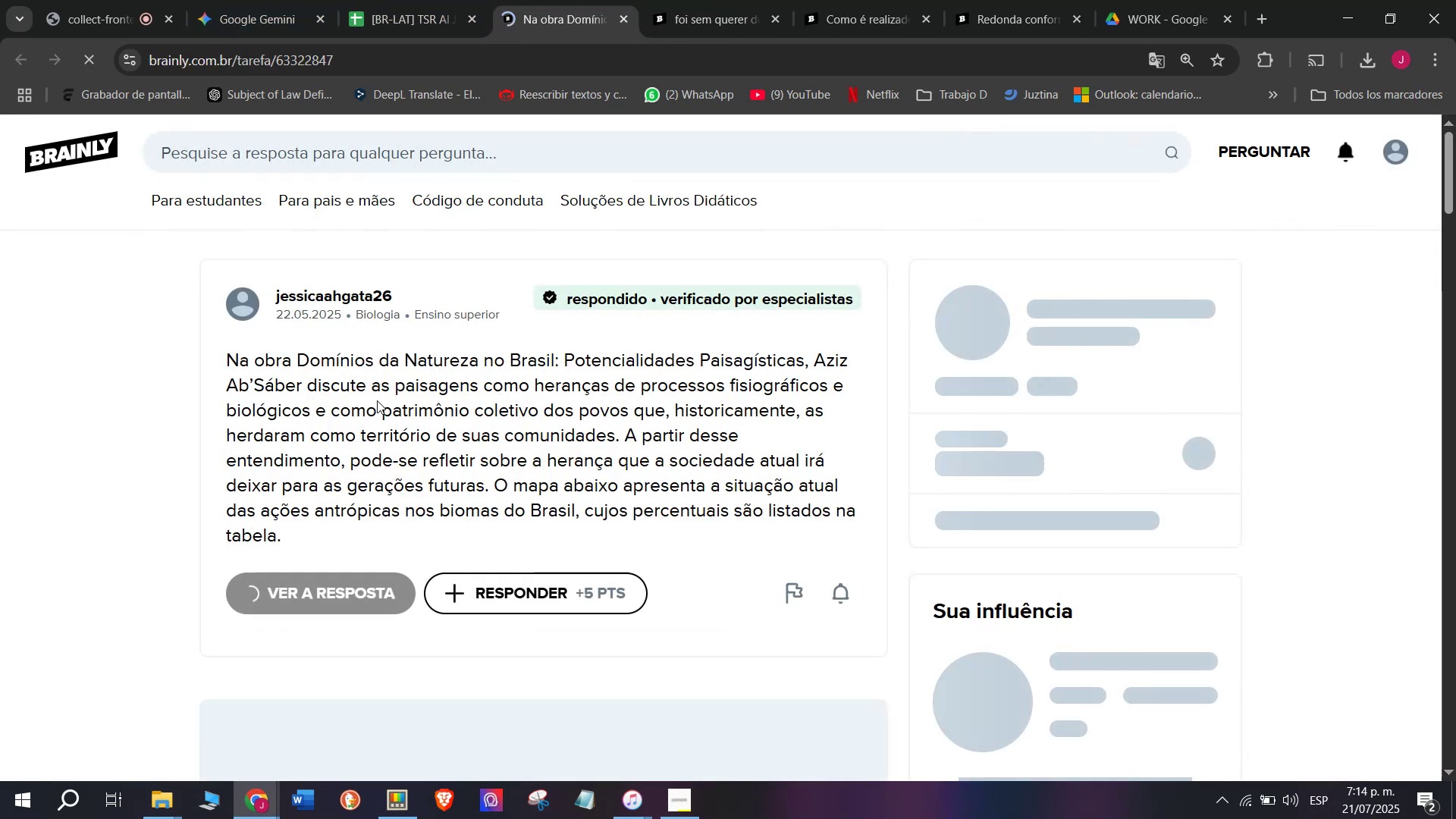 
scroll: coordinate [406, 492], scroll_direction: down, amount: 7.0
 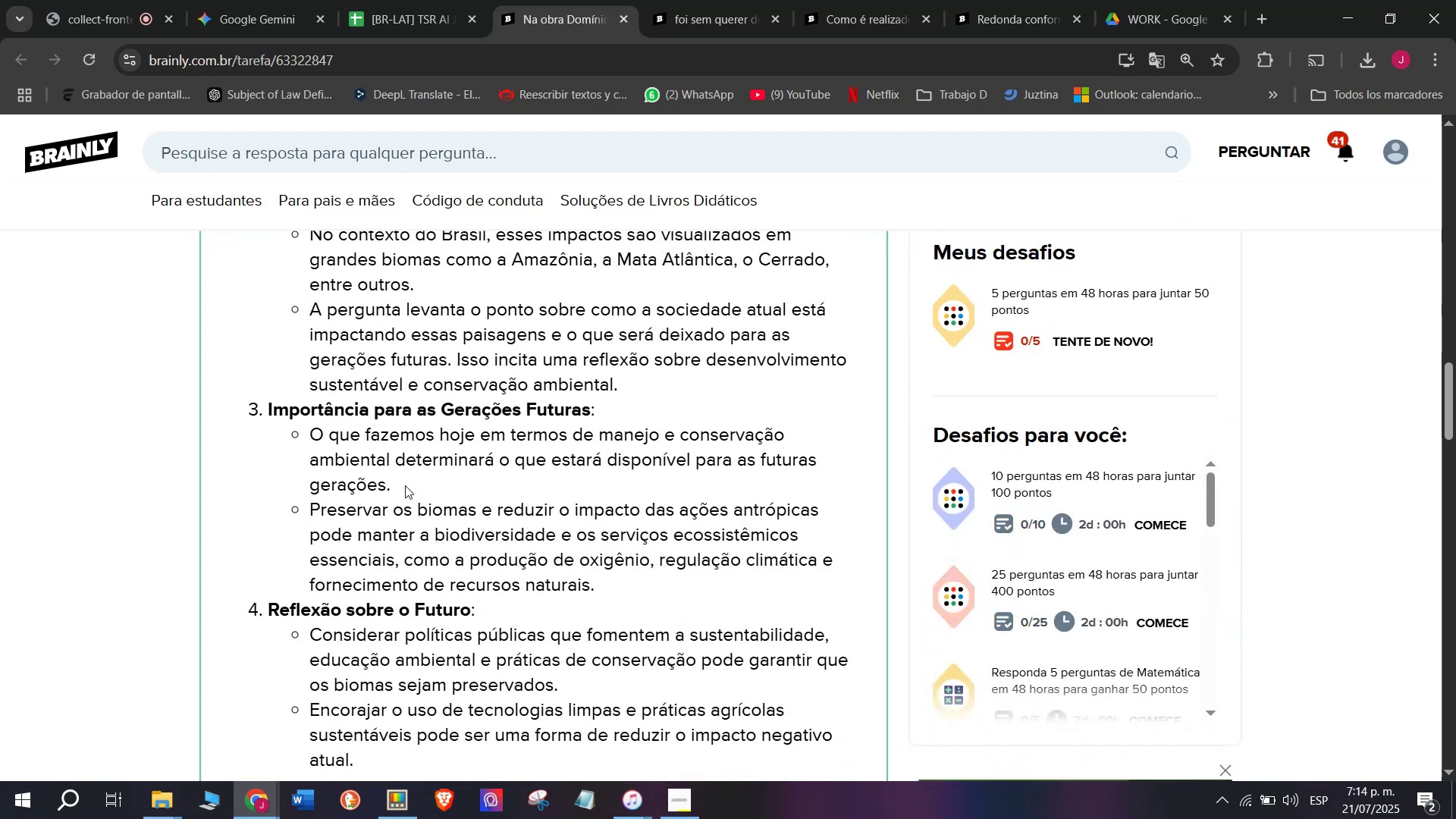 
scroll: coordinate [386, 469], scroll_direction: up, amount: 12.0
 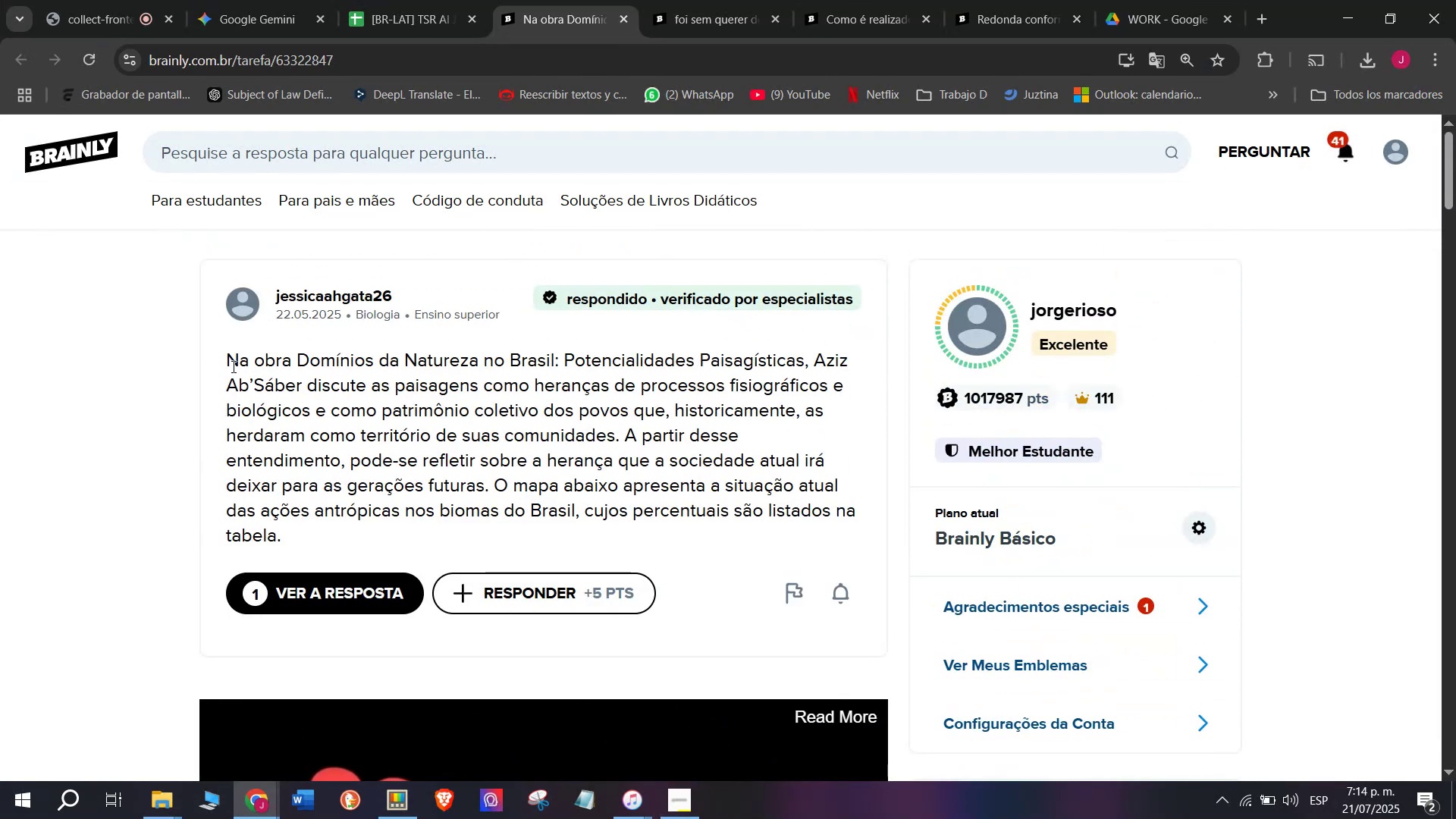 
left_click_drag(start_coordinate=[221, 362], to_coordinate=[395, 534])
 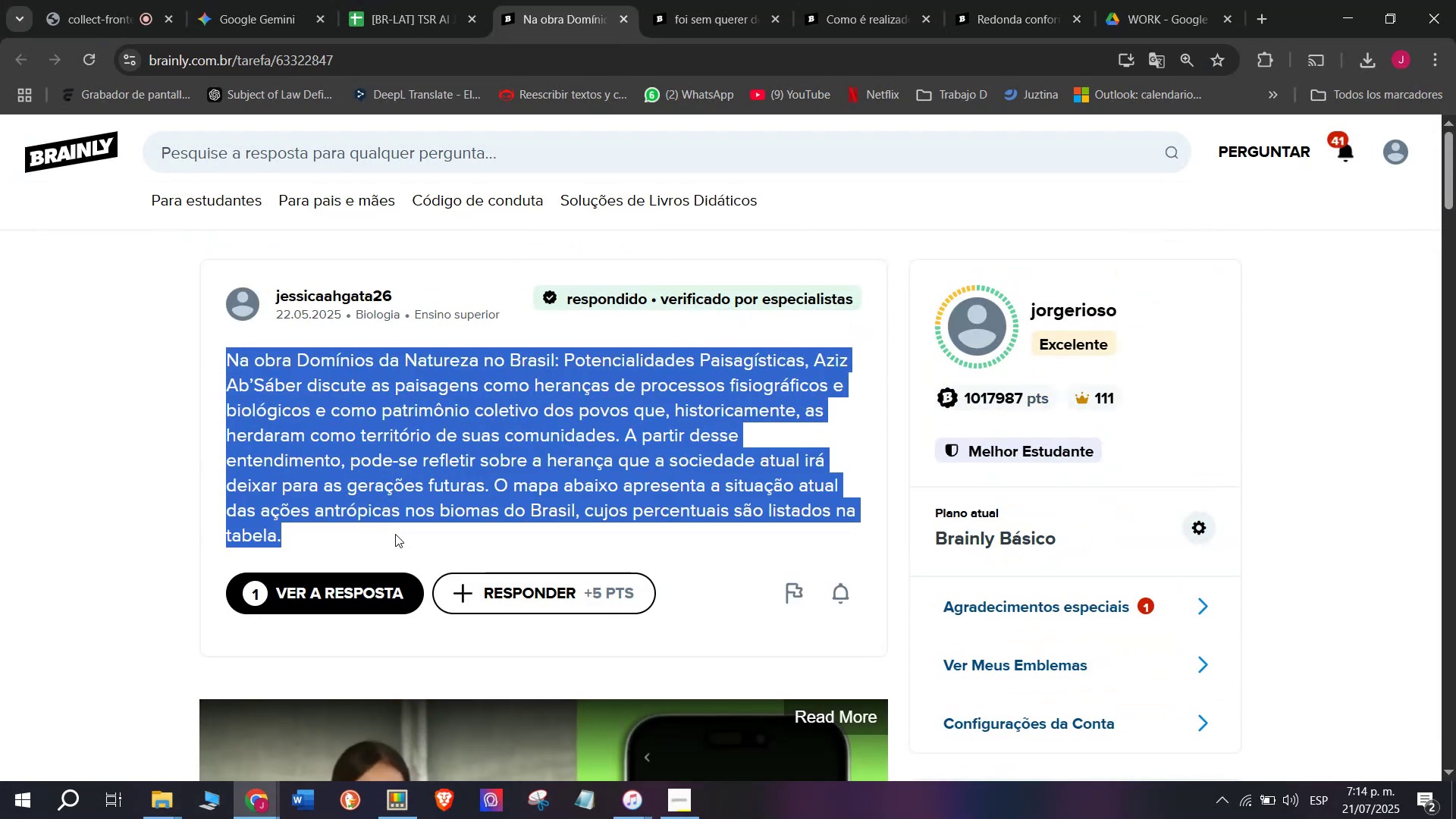 
key(Break)
 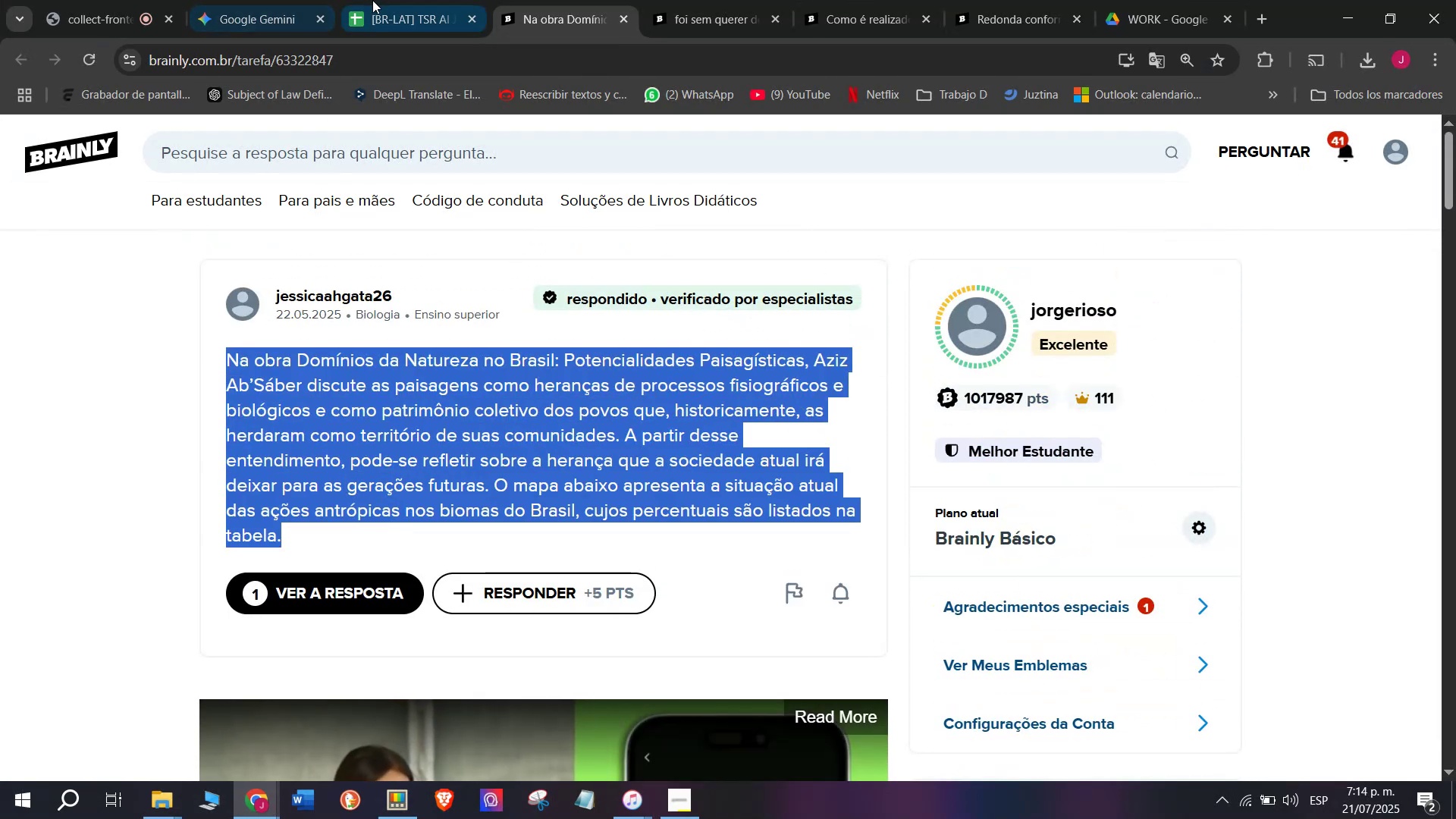 
key(Control+ControlLeft)
 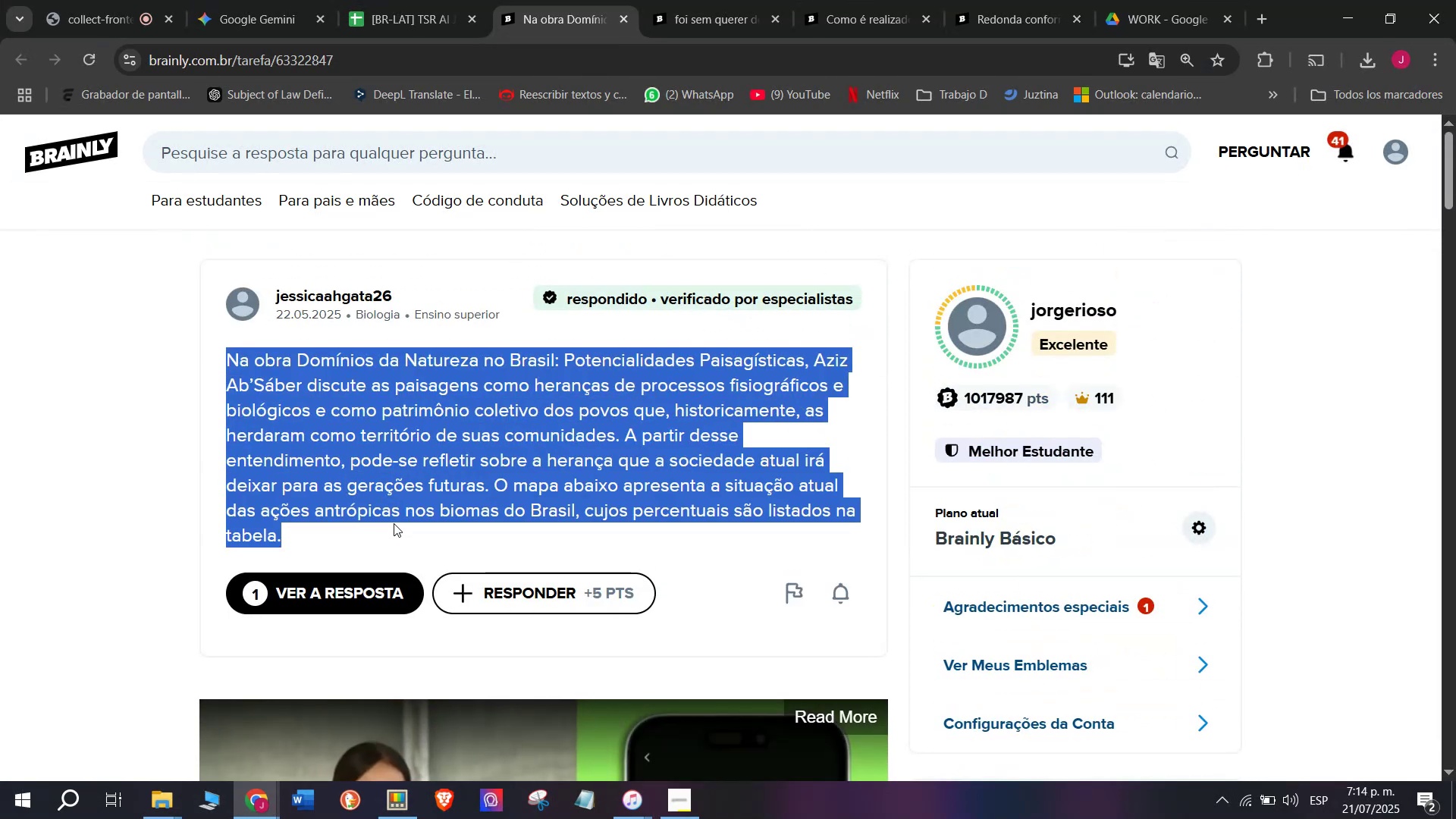 
key(Control+C)
 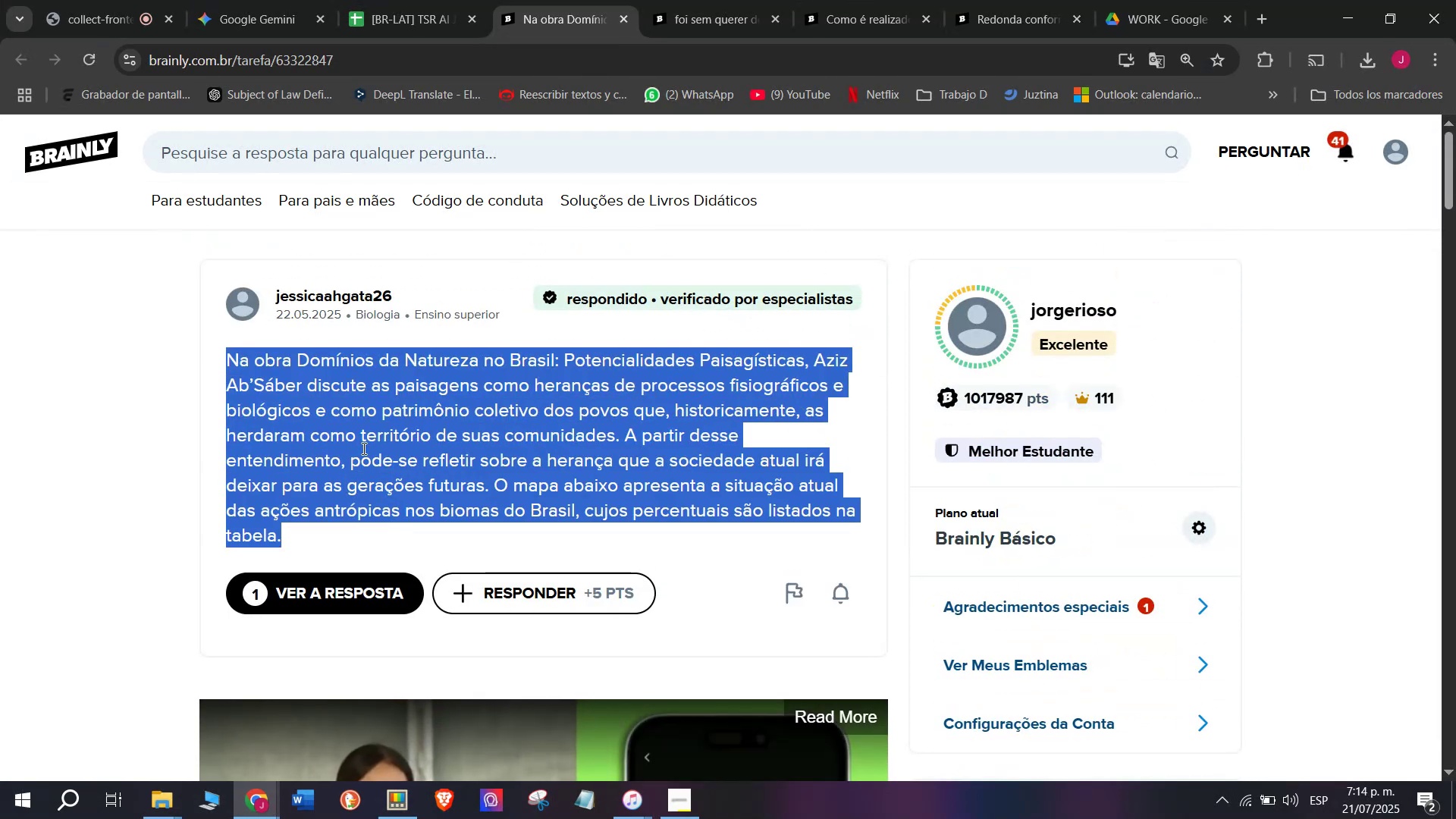 
key(Control+ControlLeft)
 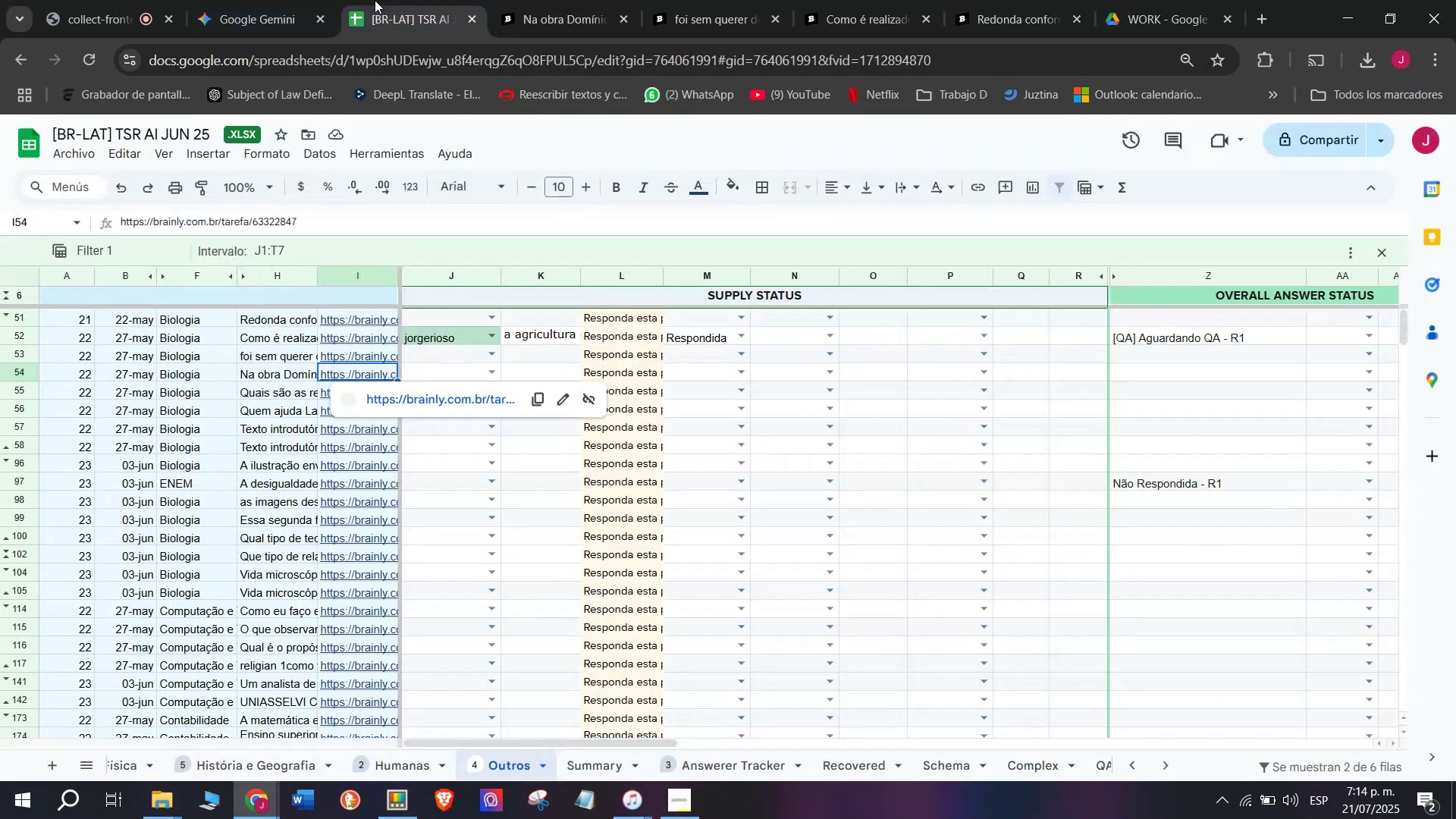 
key(Break)
 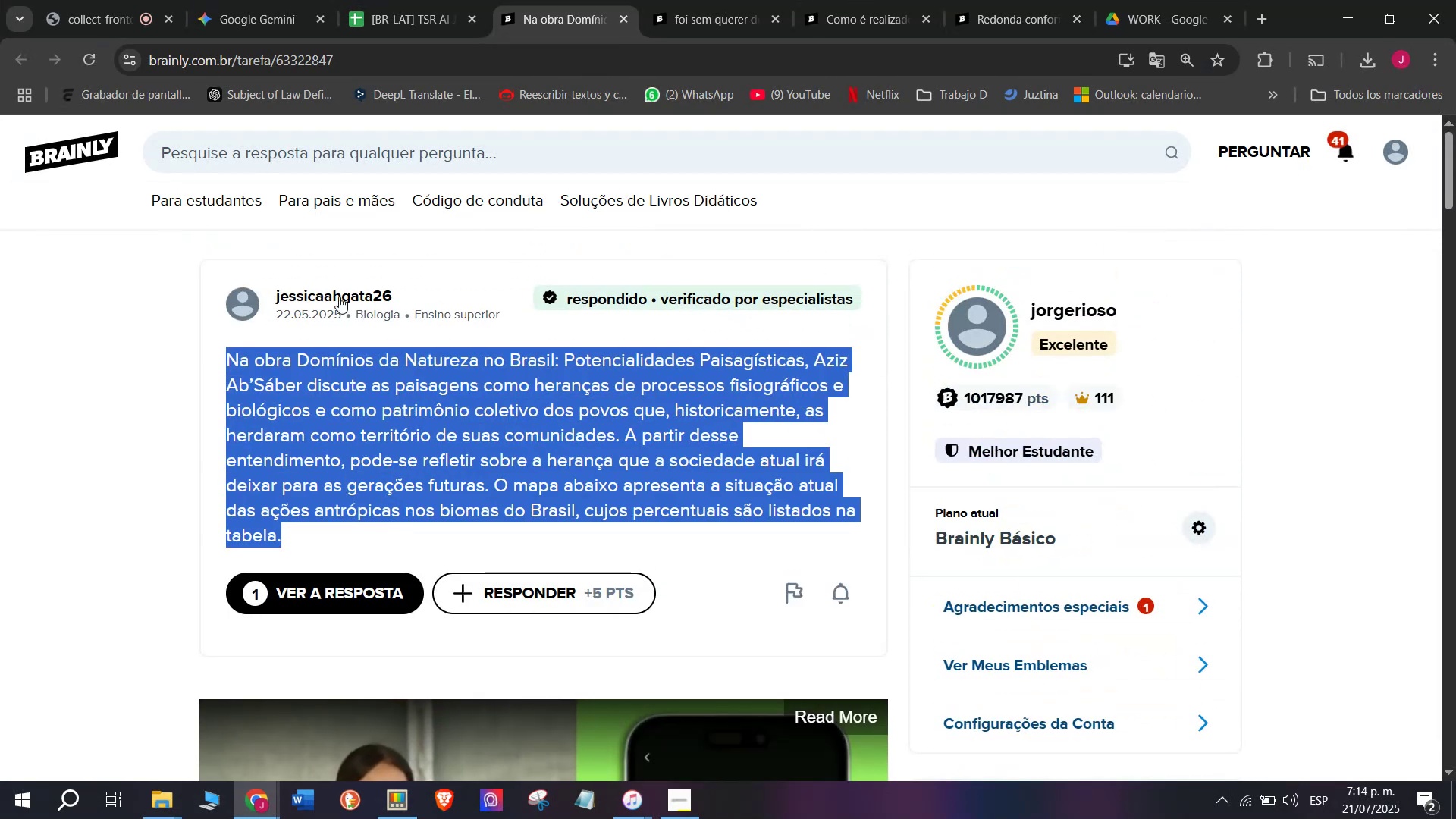 
key(Control+C)
 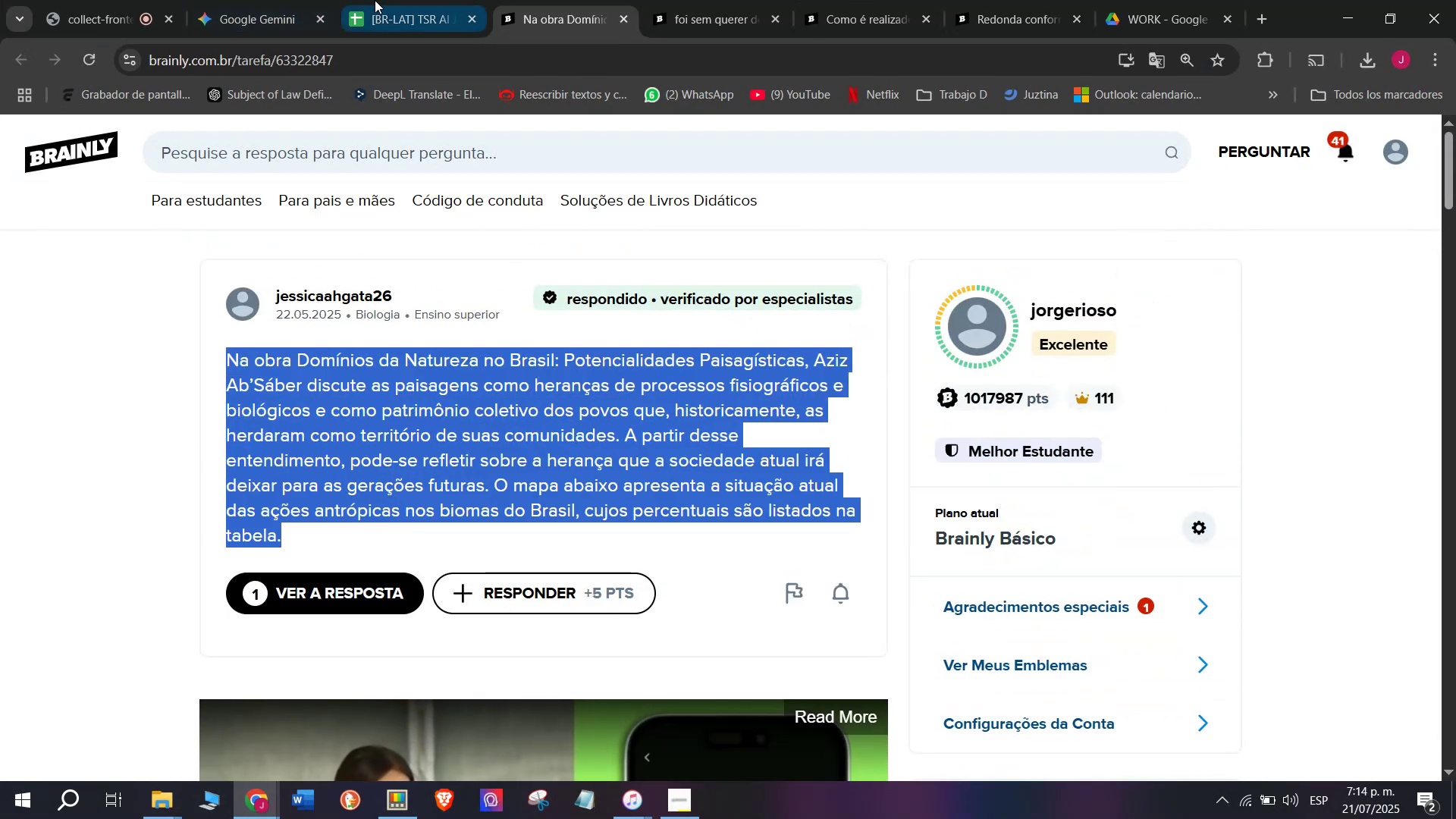 
left_click([375, 0])
 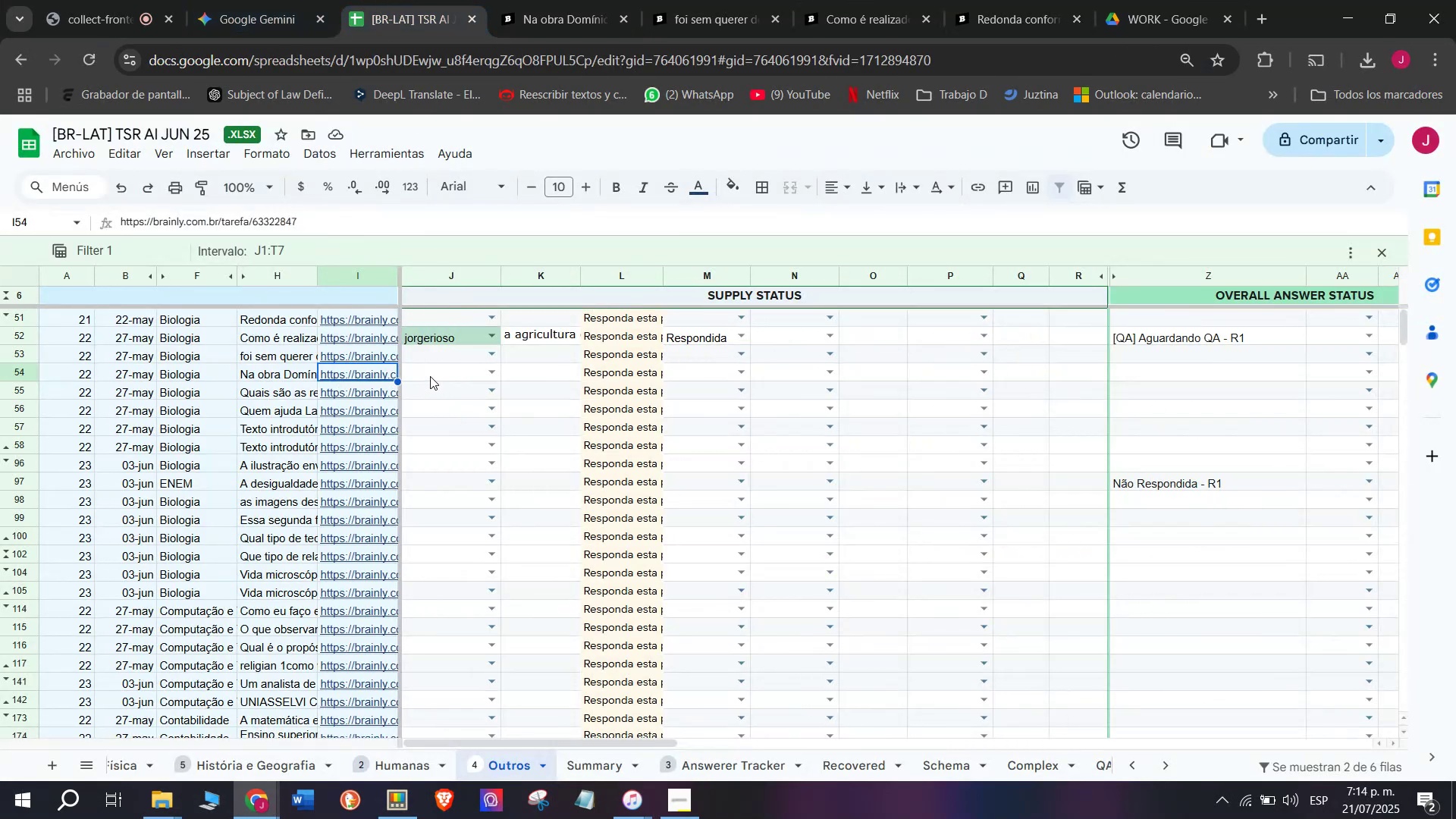 
left_click([430, 376])
 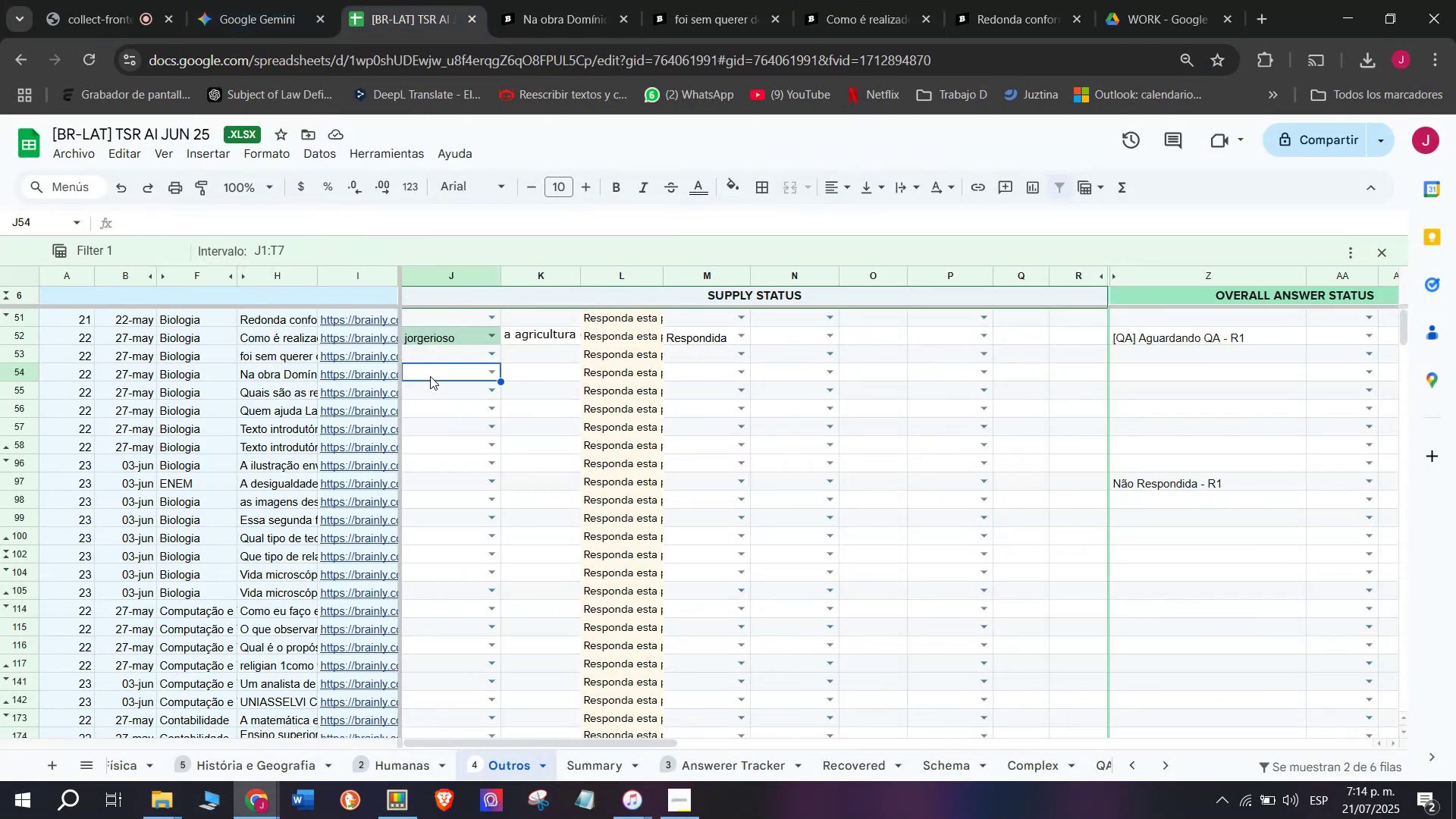 
key(J)
 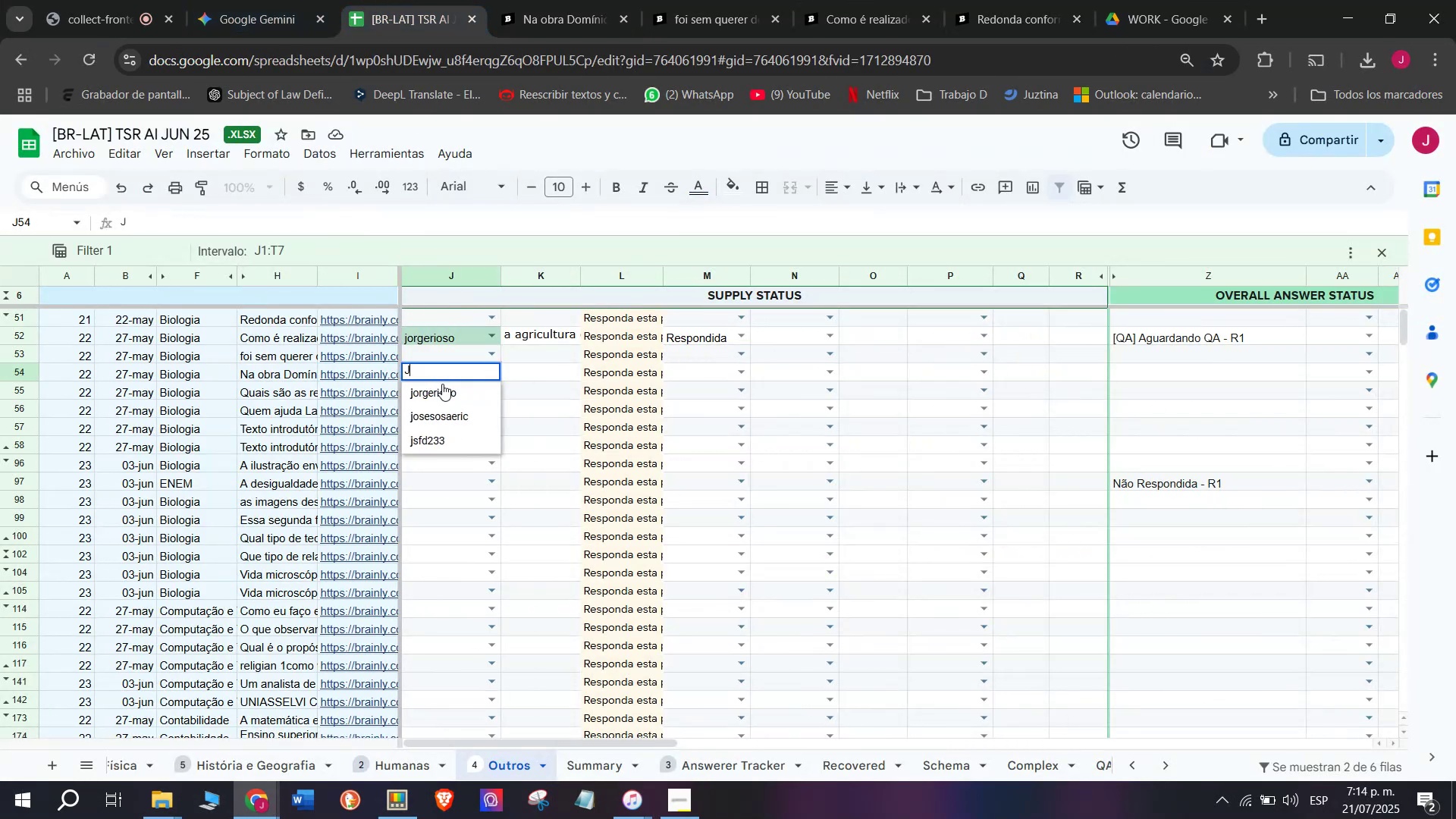 
left_click([442, 384])
 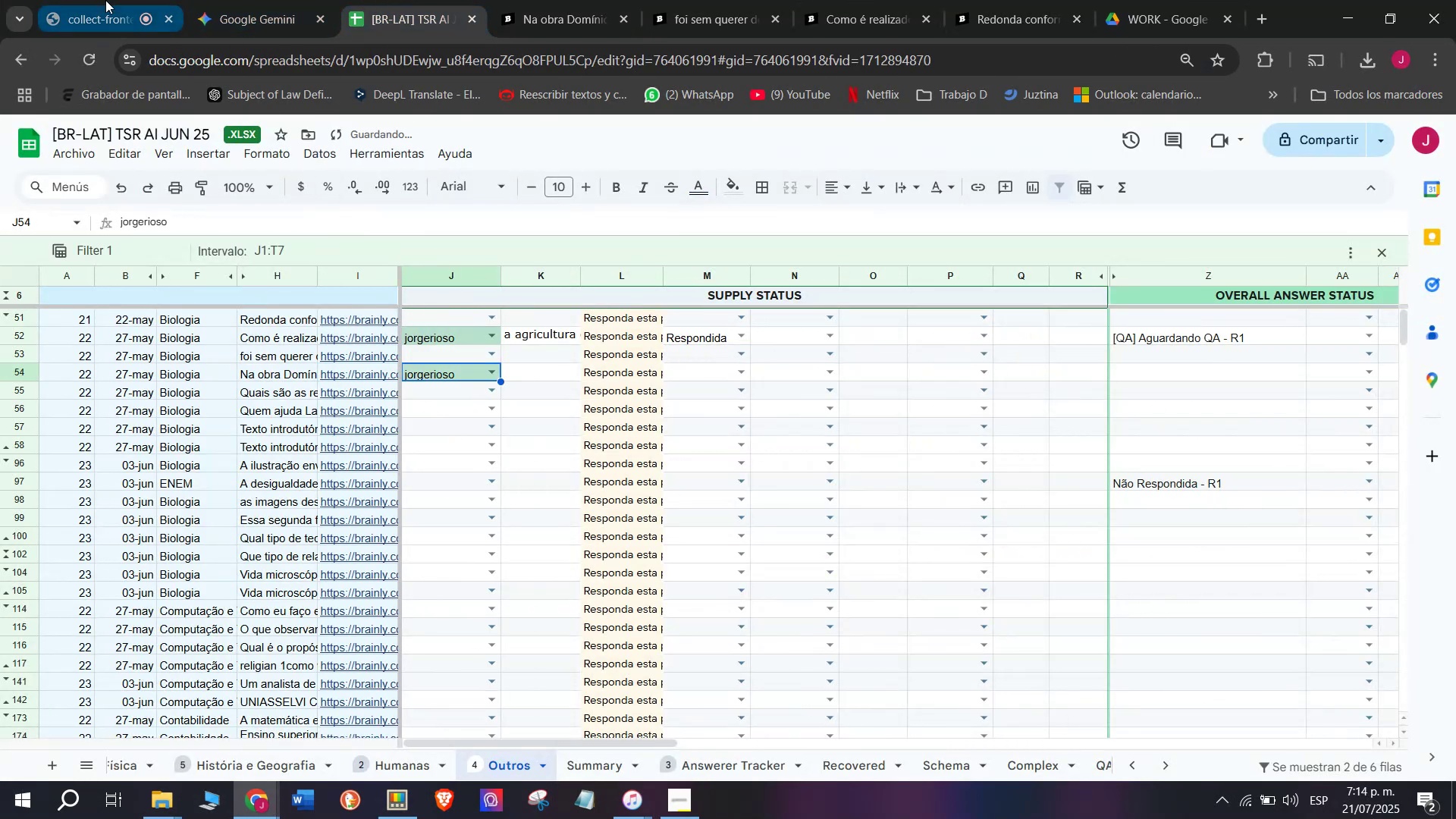 
double_click([241, 0])
 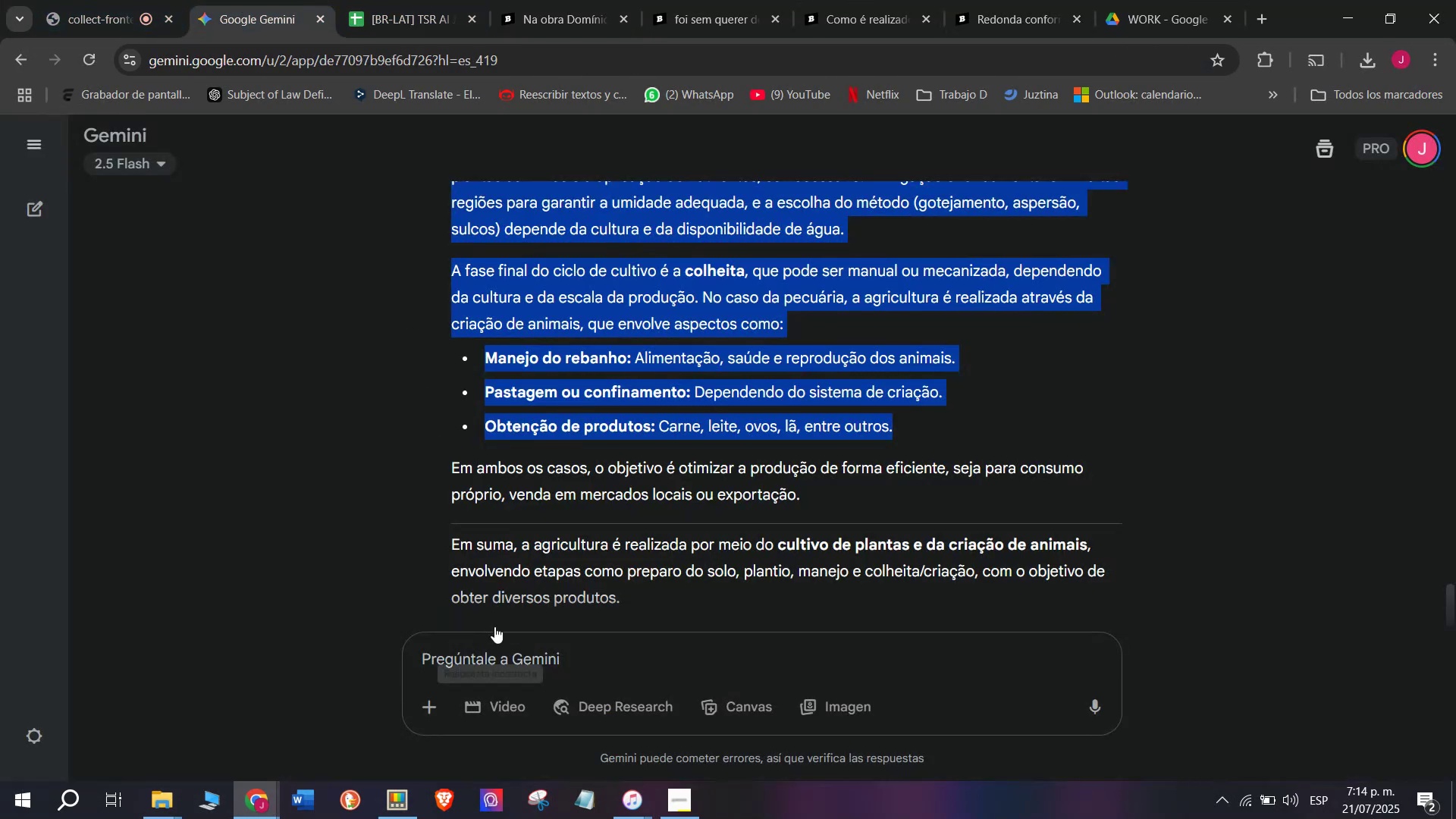 
left_click([505, 637])
 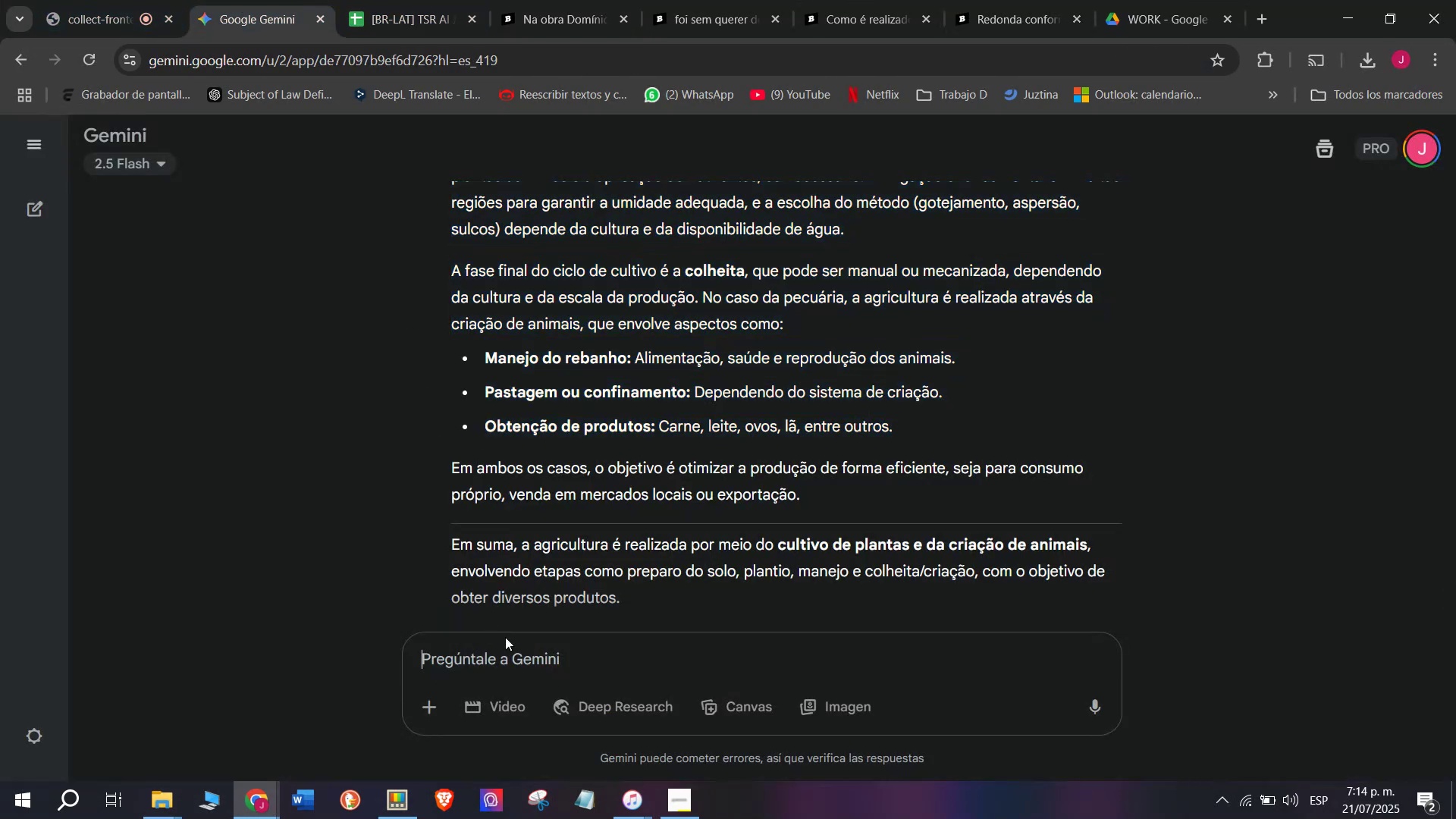 
key(C)
 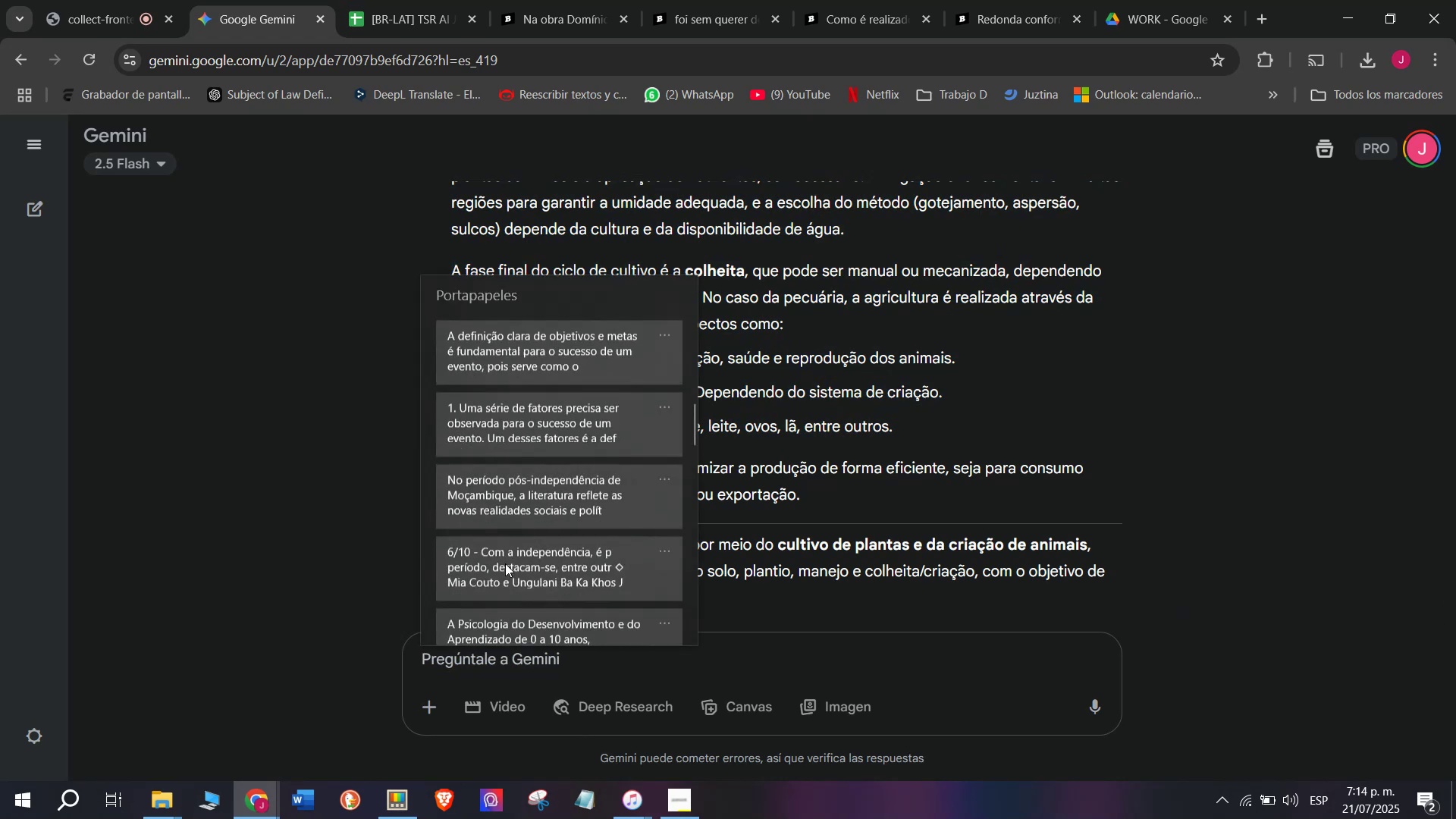 
key(Meta+MetaLeft)
 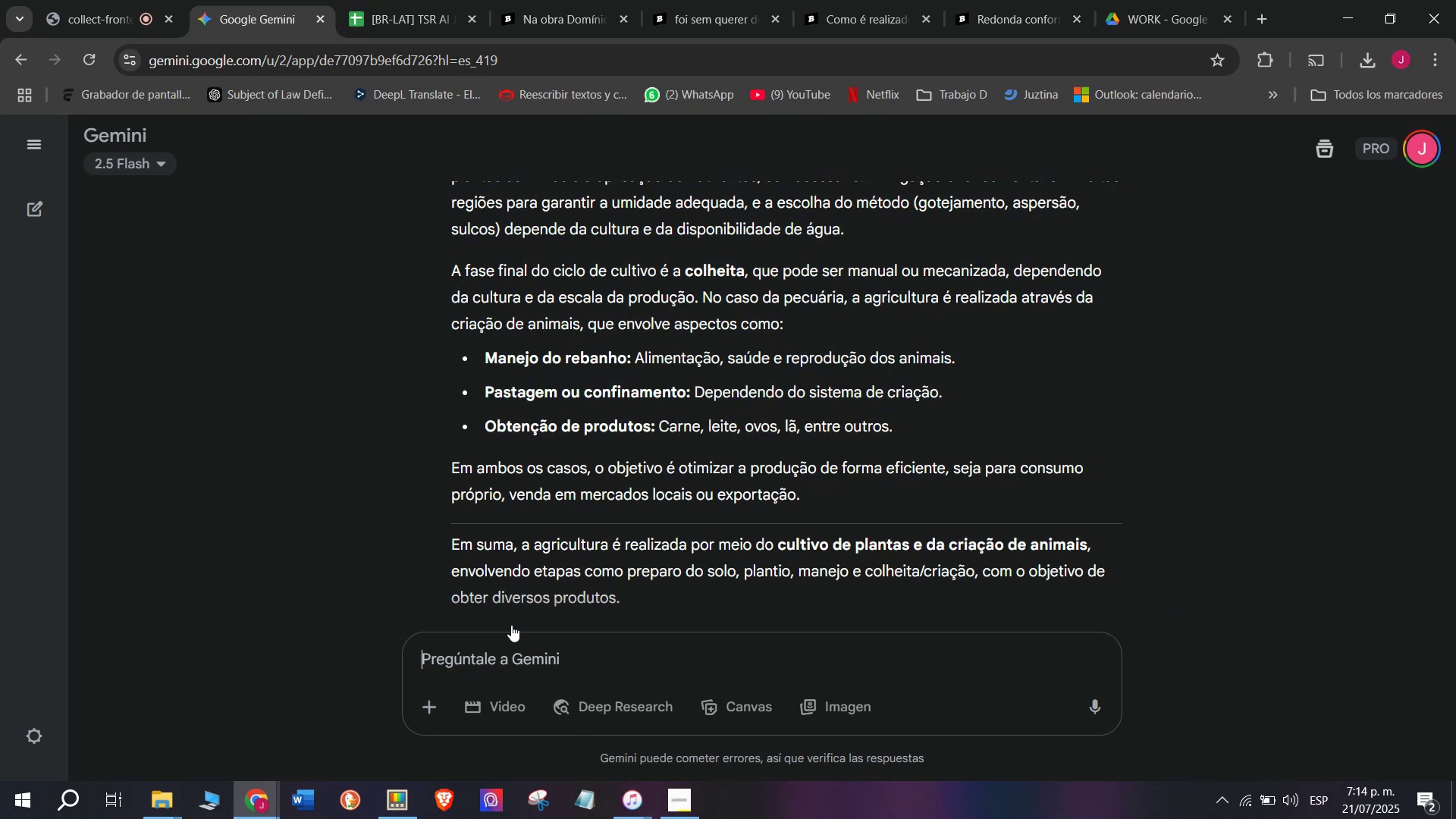 
key(Meta+V)
 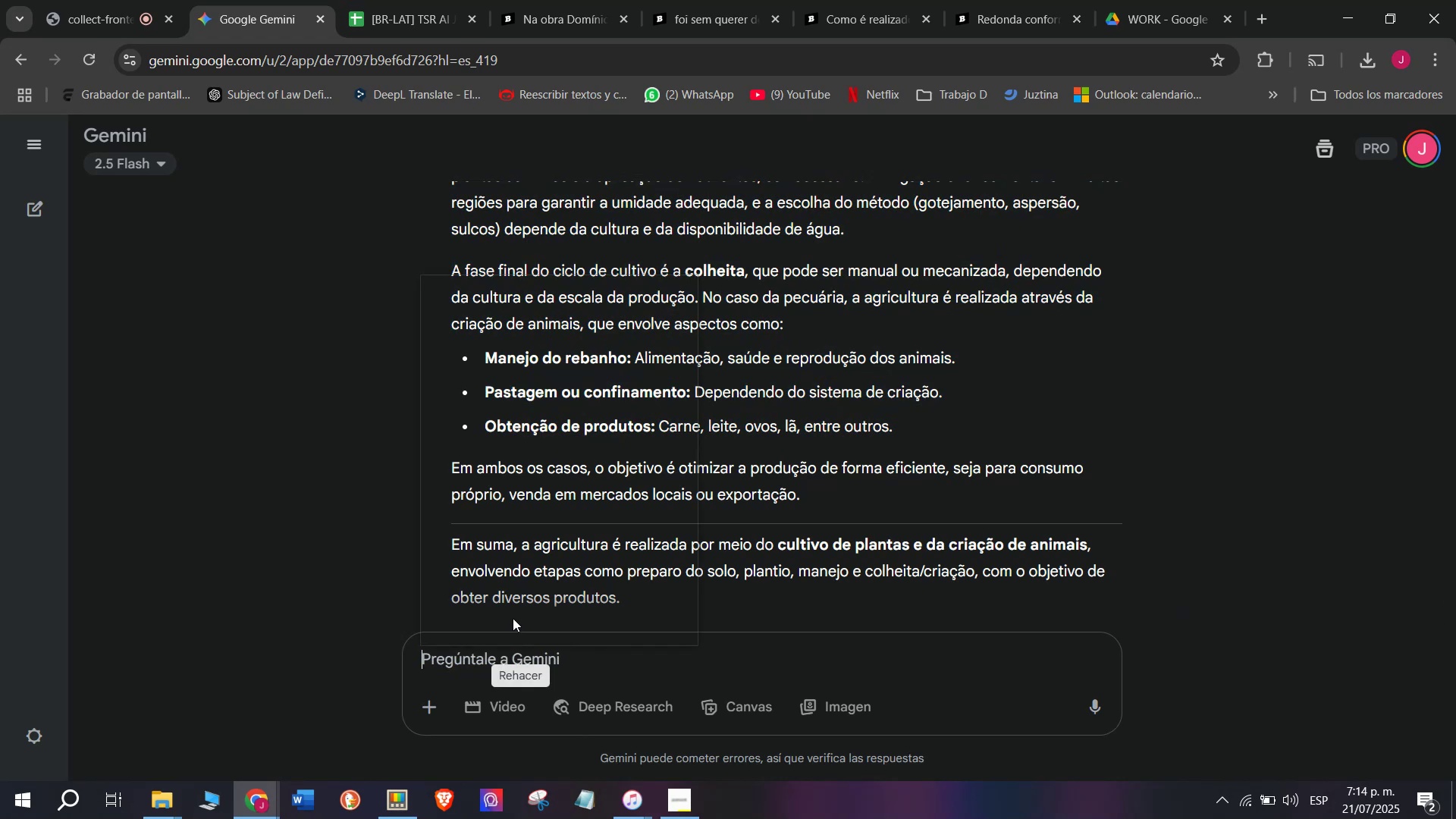 
scroll: coordinate [507, 563], scroll_direction: down, amount: 25.0
 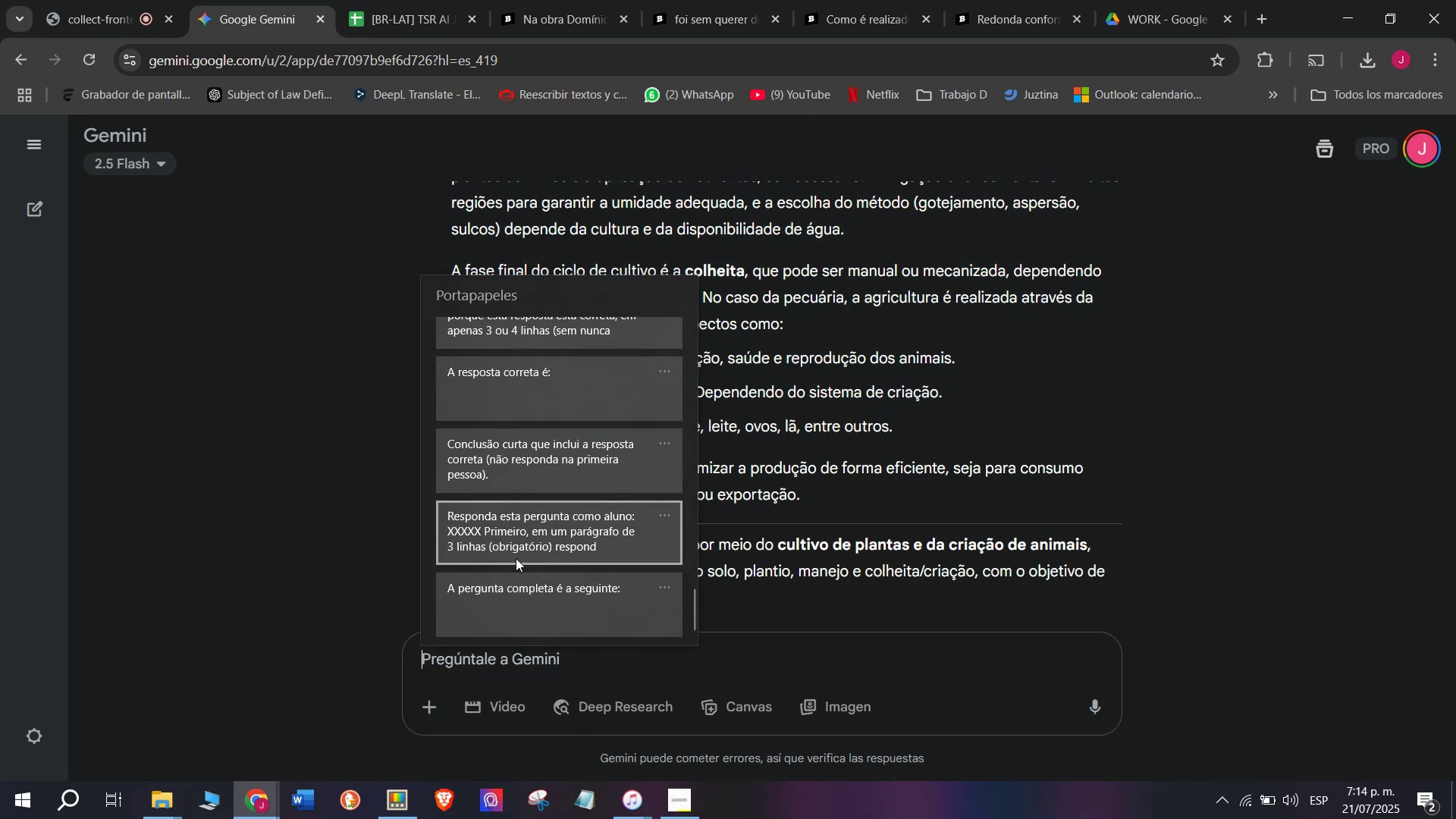 
left_click([522, 554])
 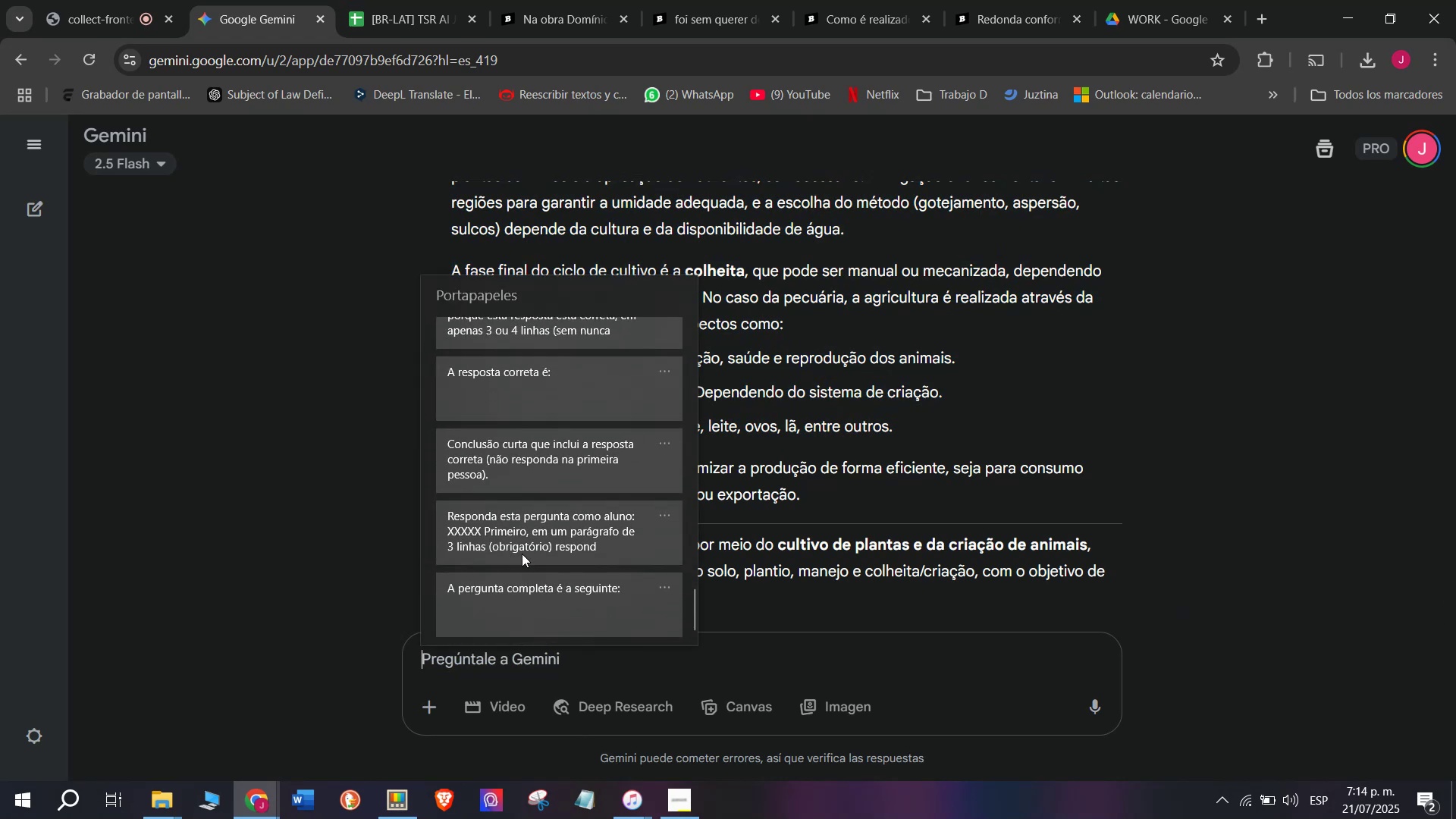 
key(Control+ControlLeft)
 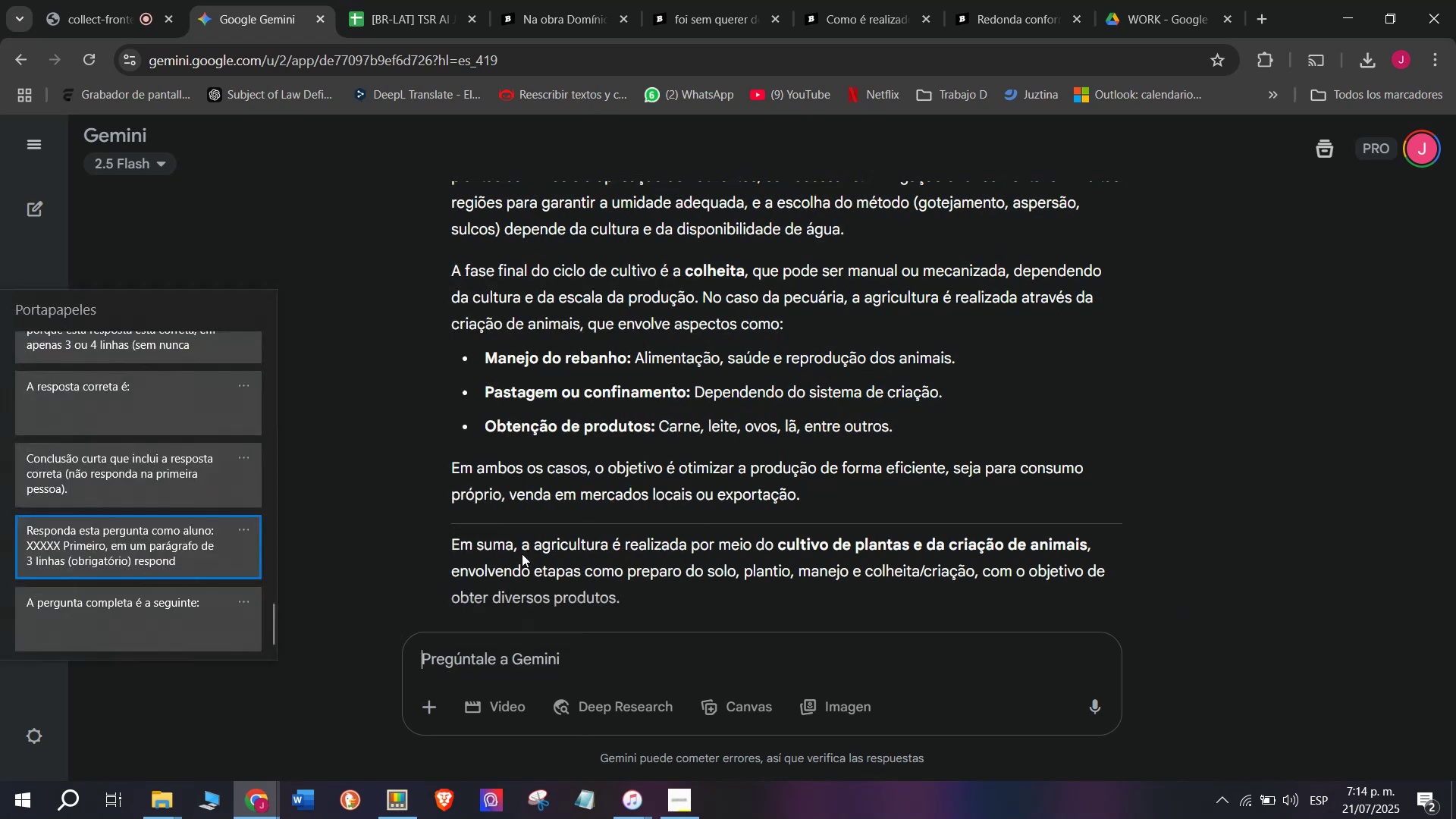 
key(Control+V)
 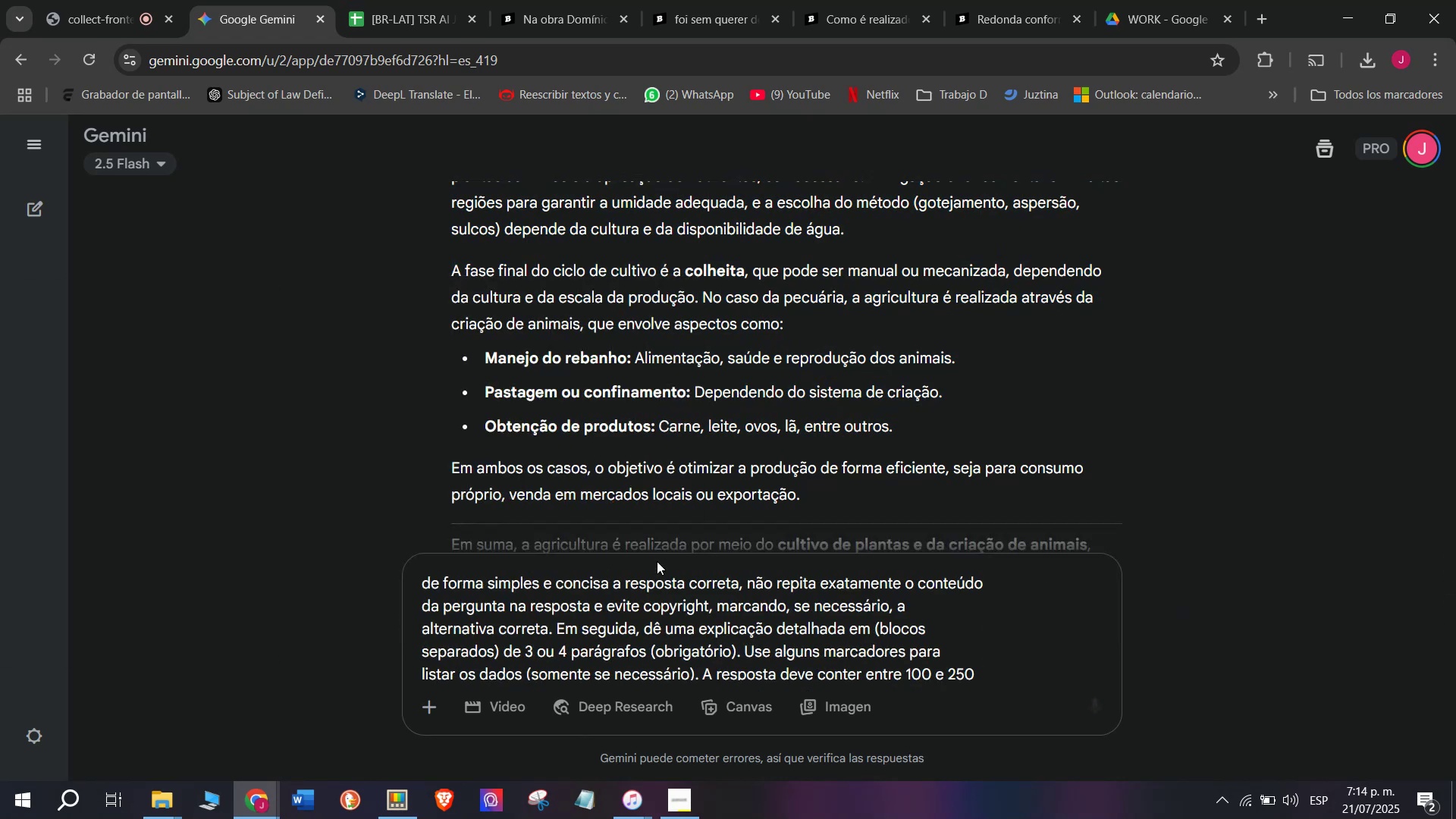 
scroll: coordinate [675, 565], scroll_direction: up, amount: 4.0
 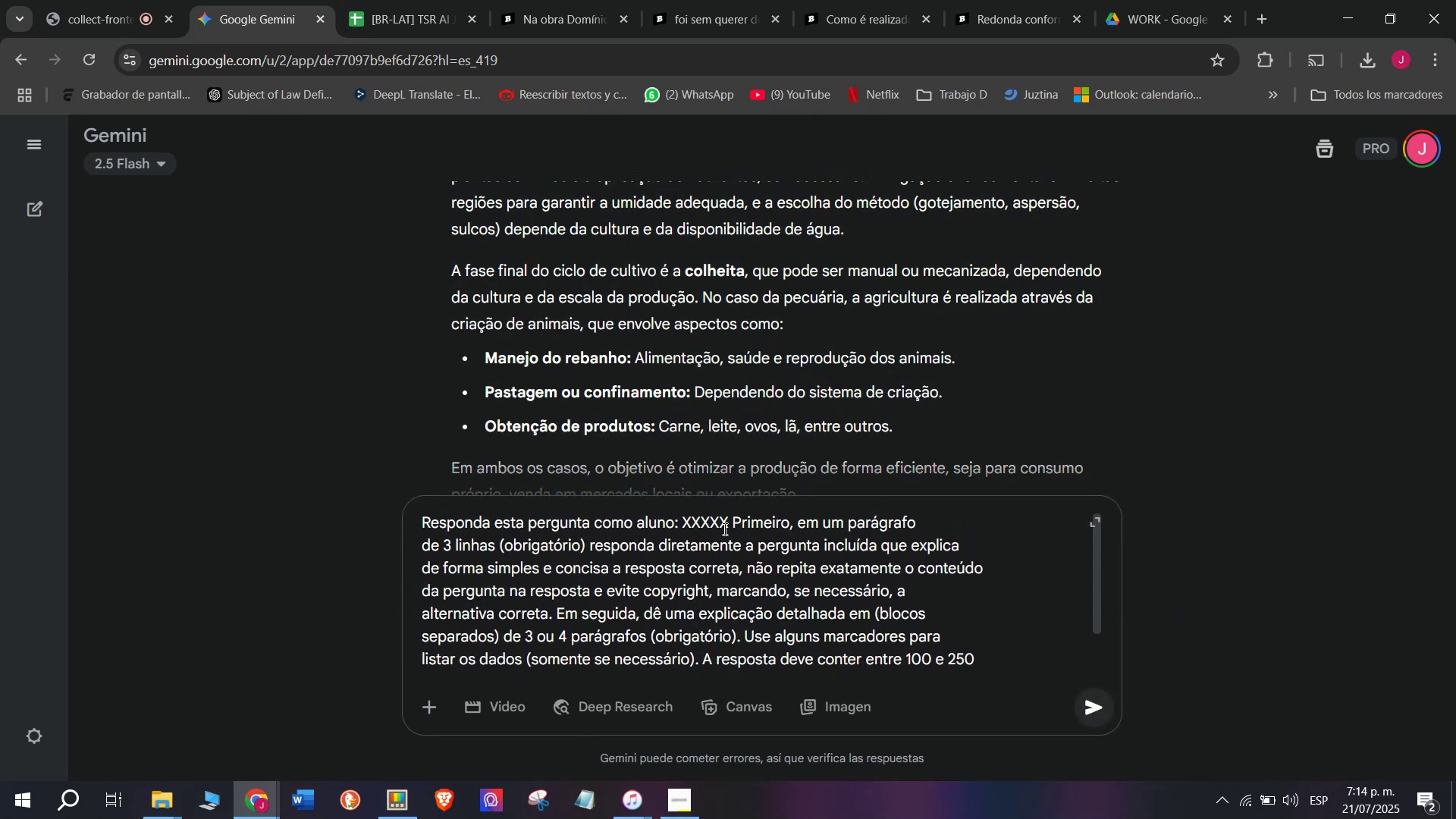 
left_click([723, 529])
 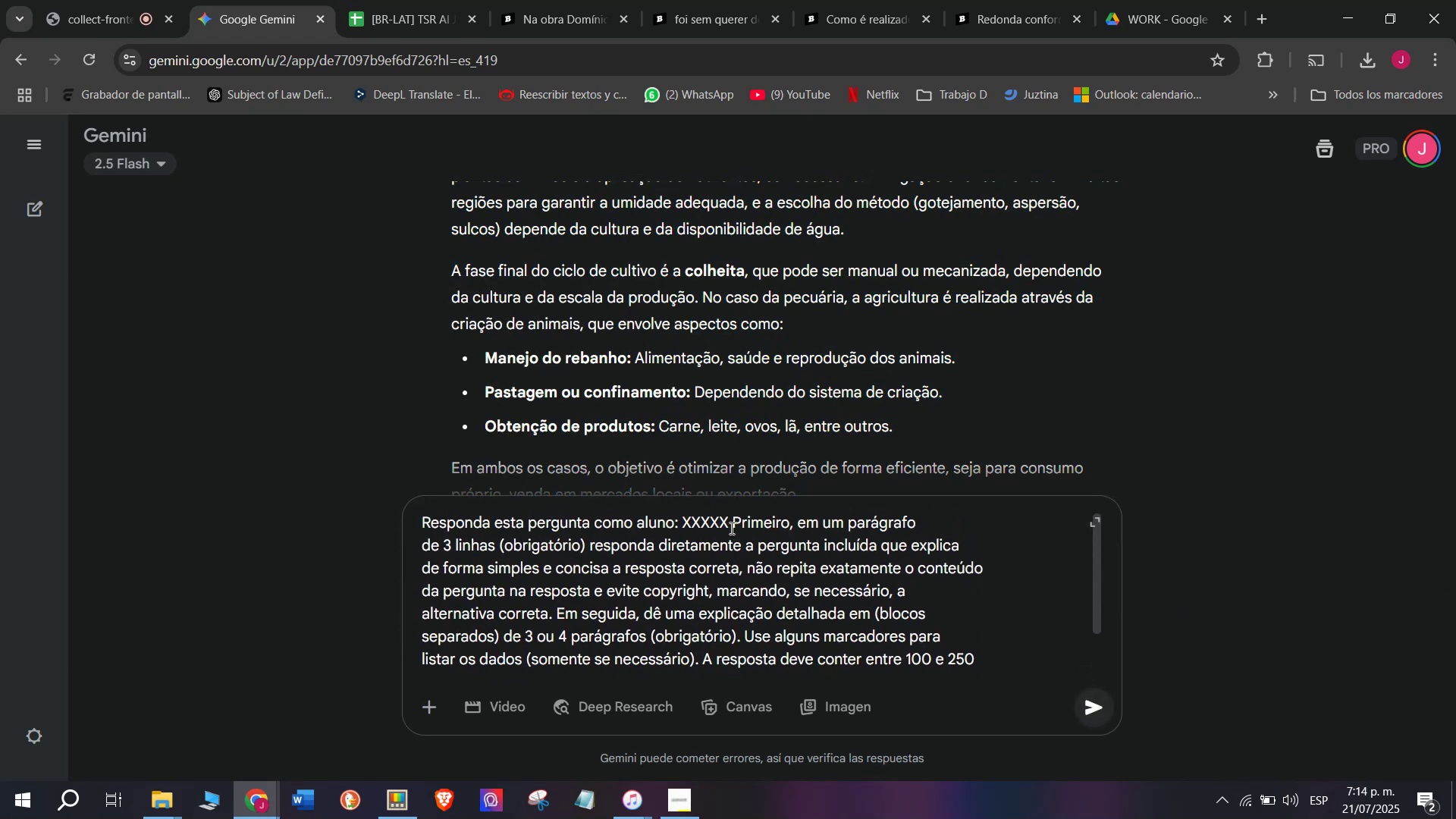 
left_click_drag(start_coordinate=[732, 528], to_coordinate=[682, 524])
 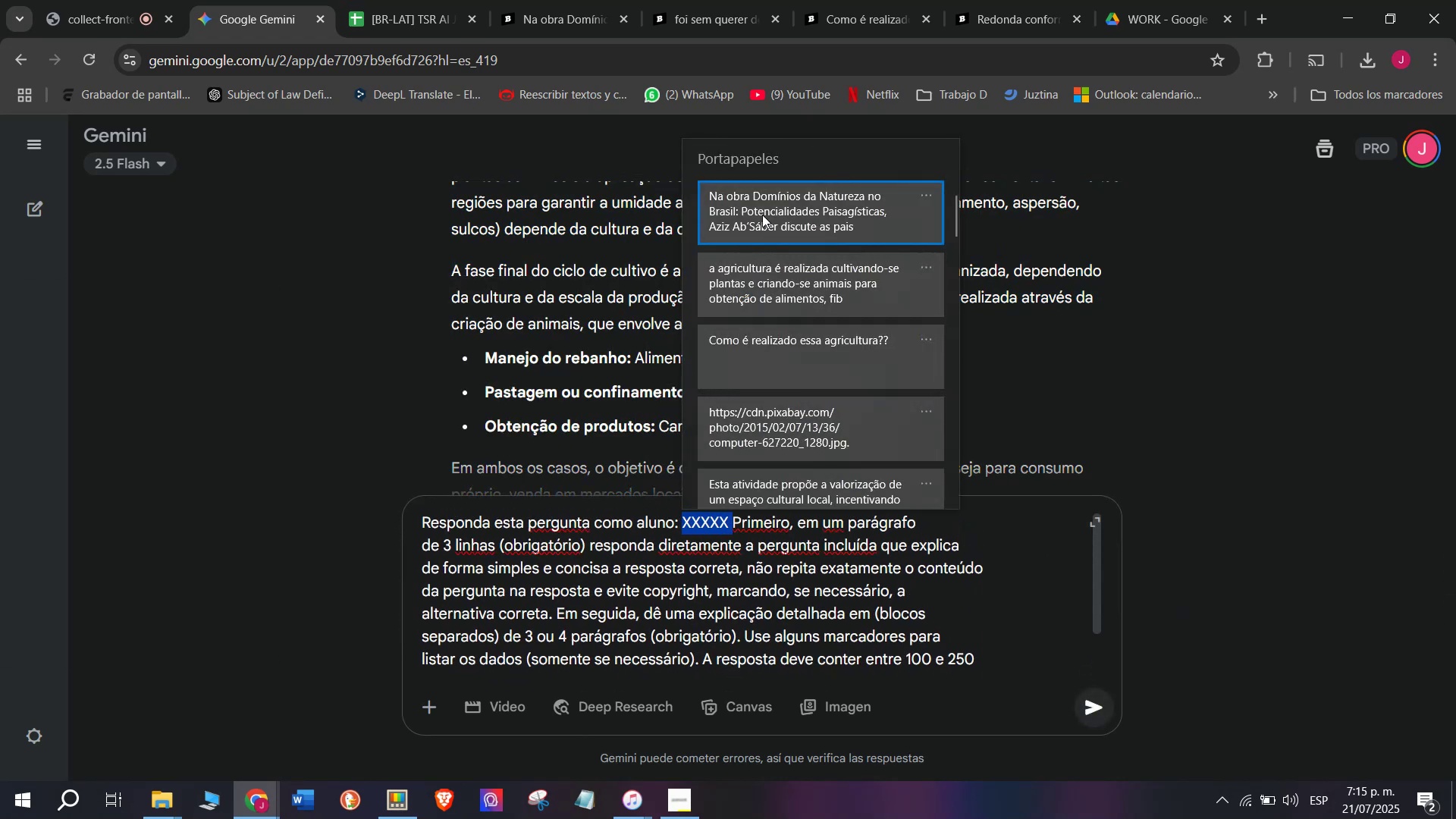 
key(C)
 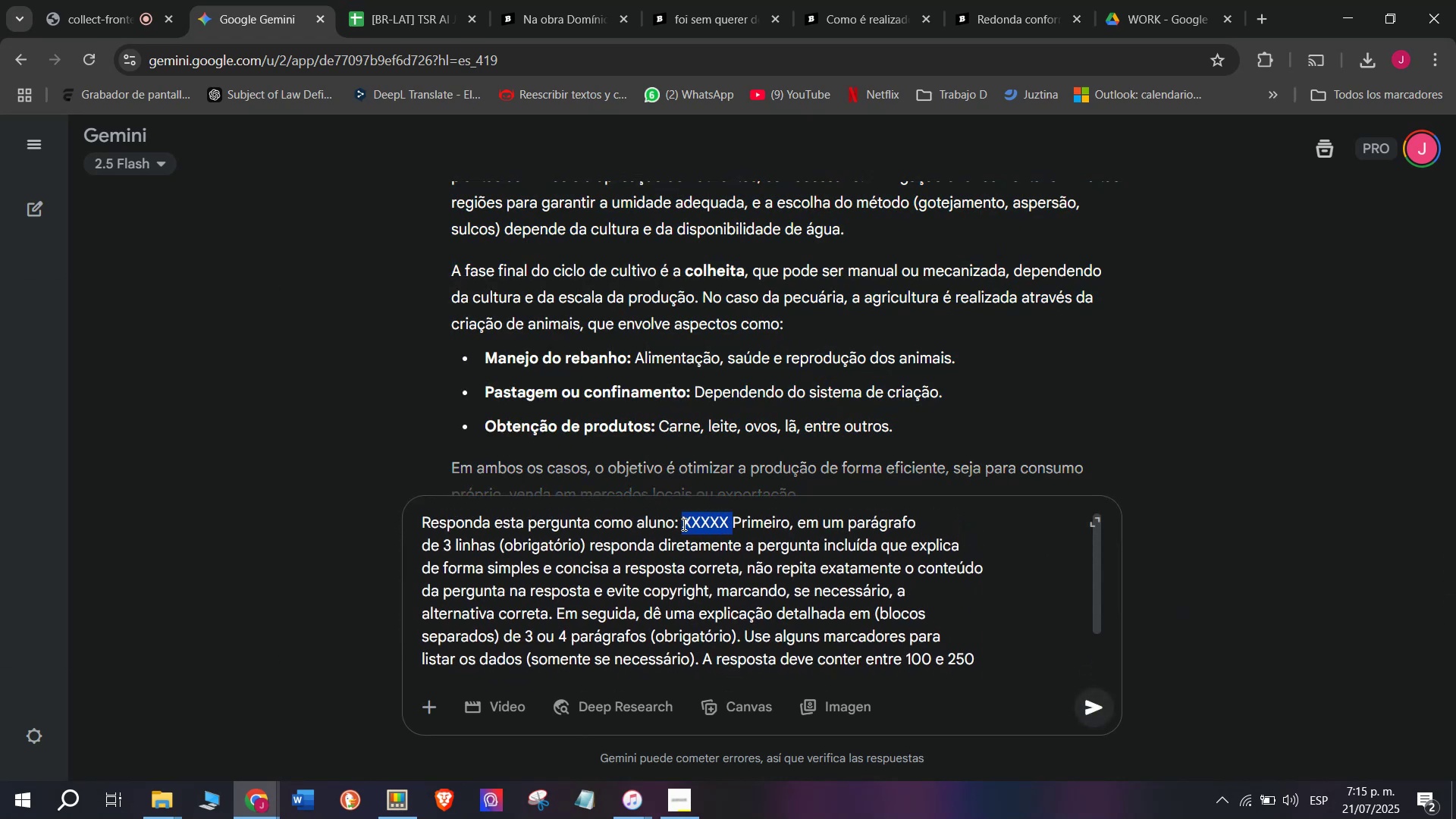 
key(Meta+MetaLeft)
 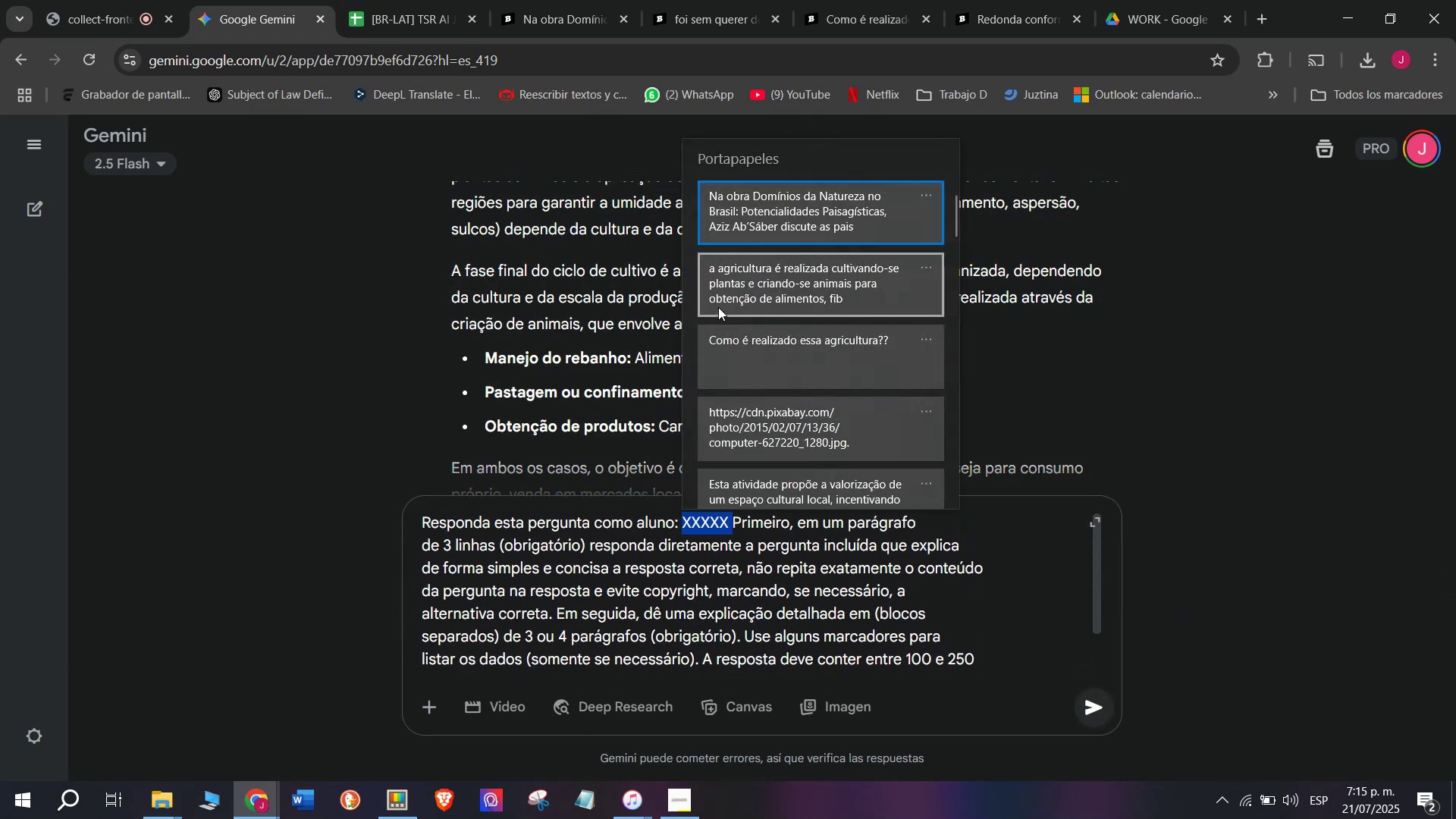 
key(Meta+V)
 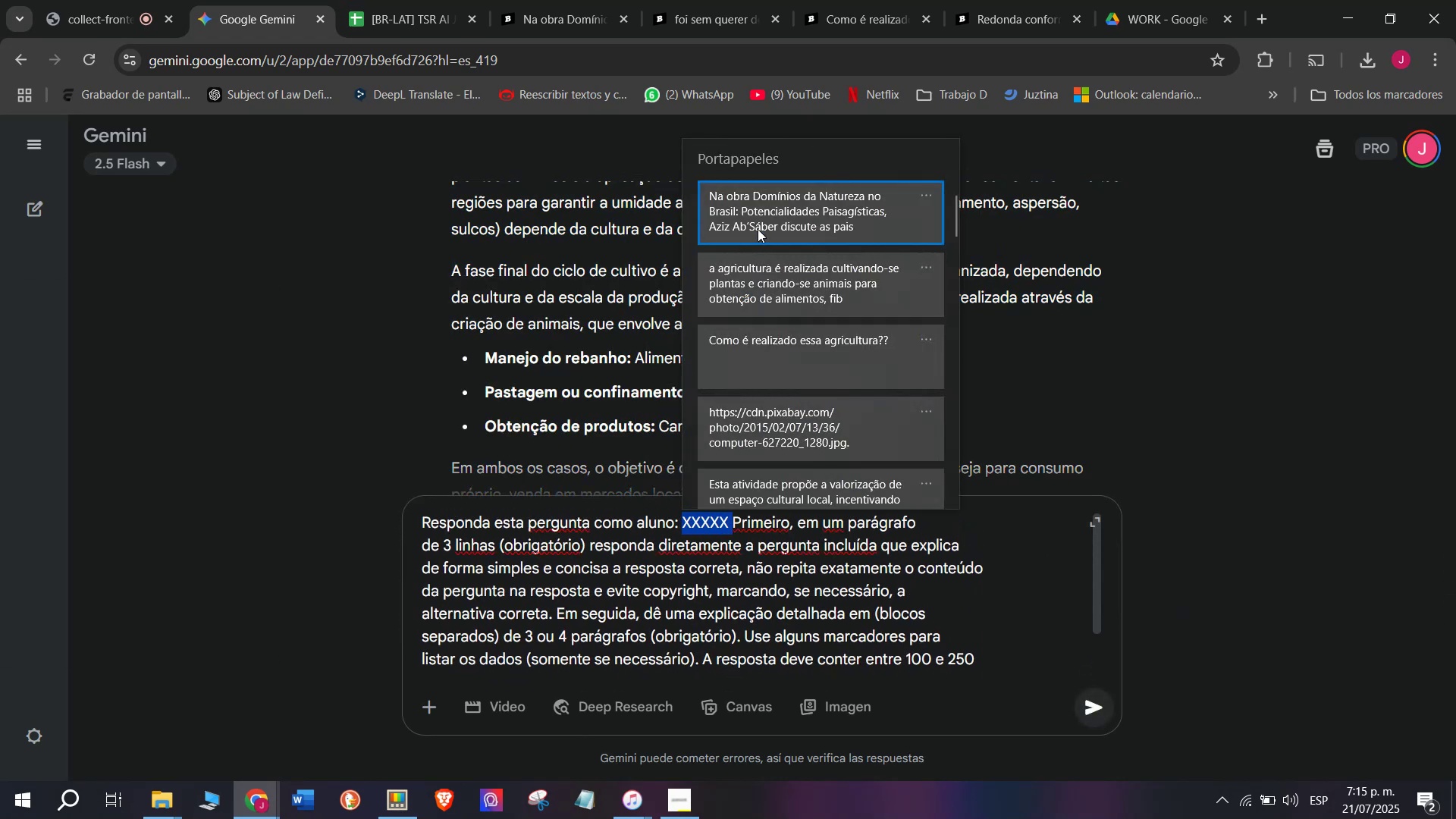 
left_click([764, 212])
 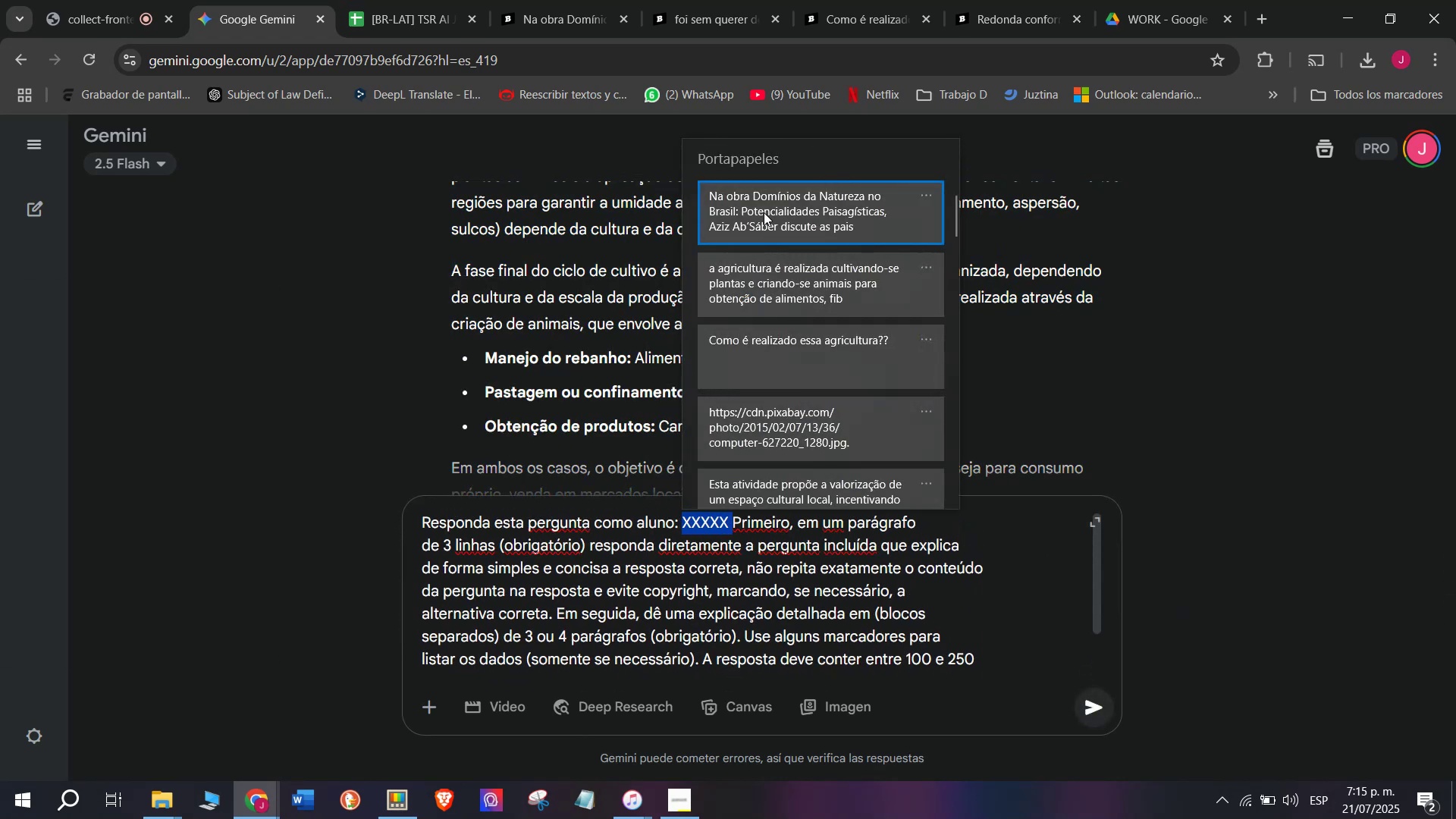 
key(Control+ControlLeft)
 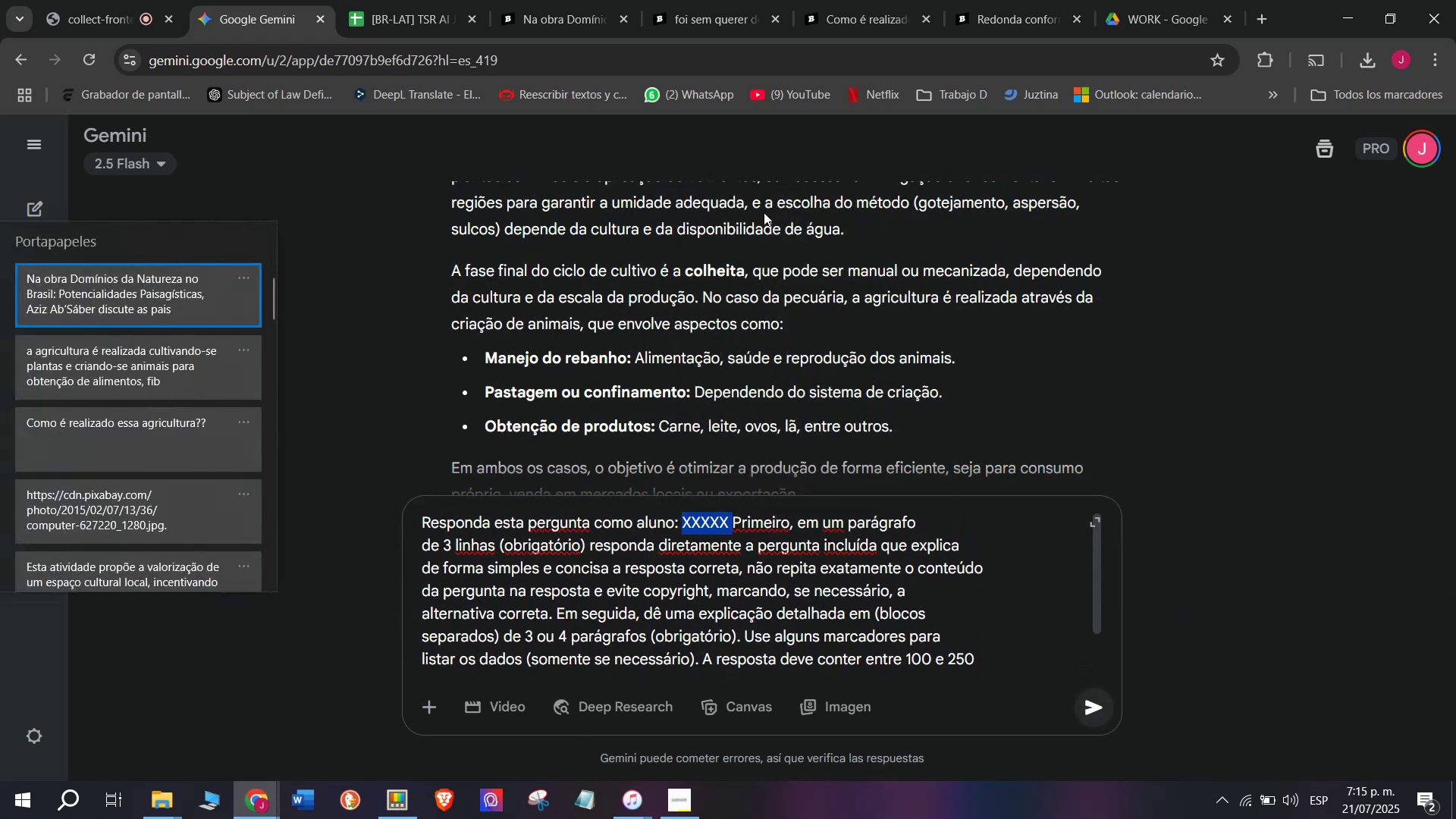 
key(Control+V)
 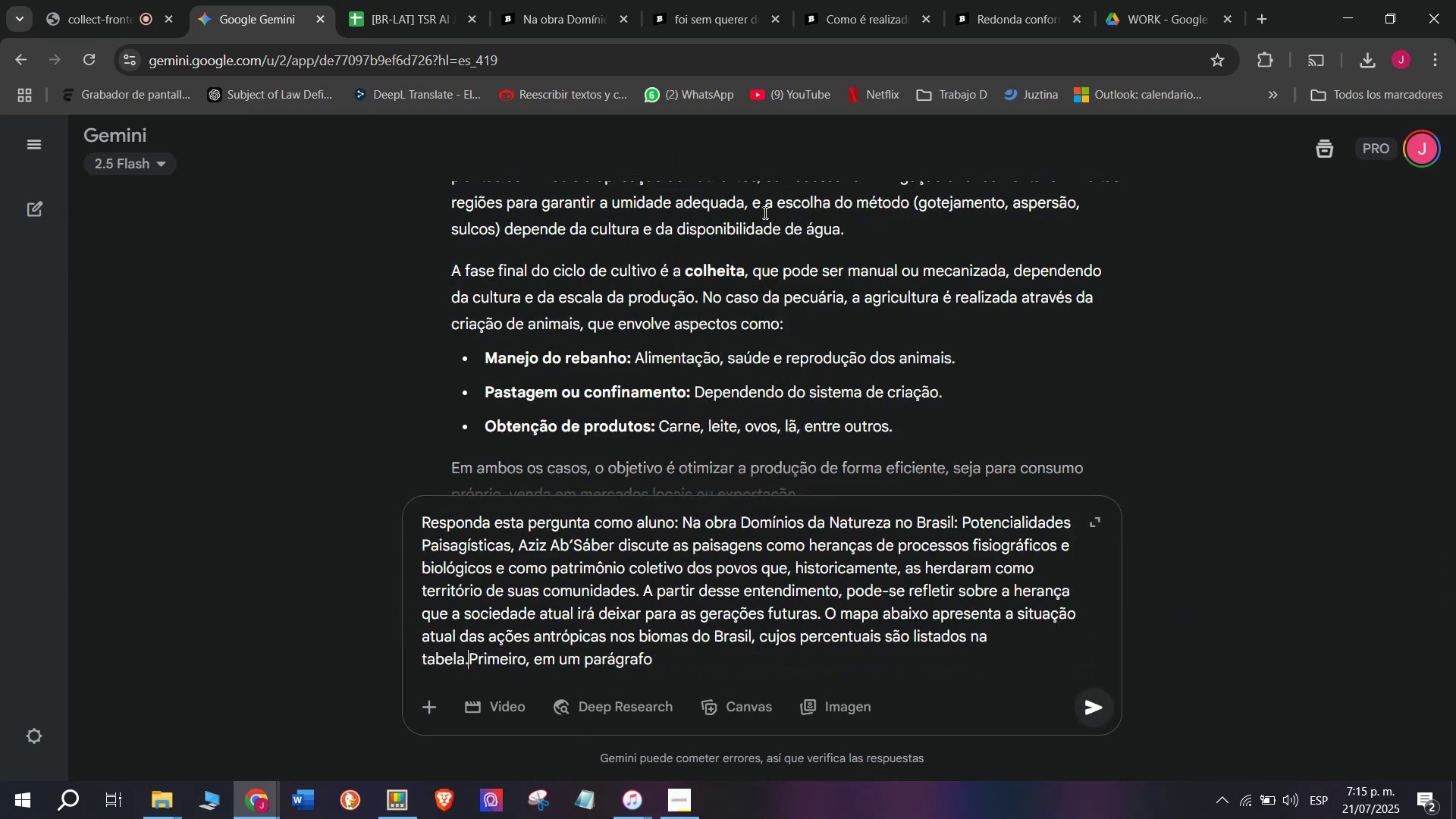 
key(W)
 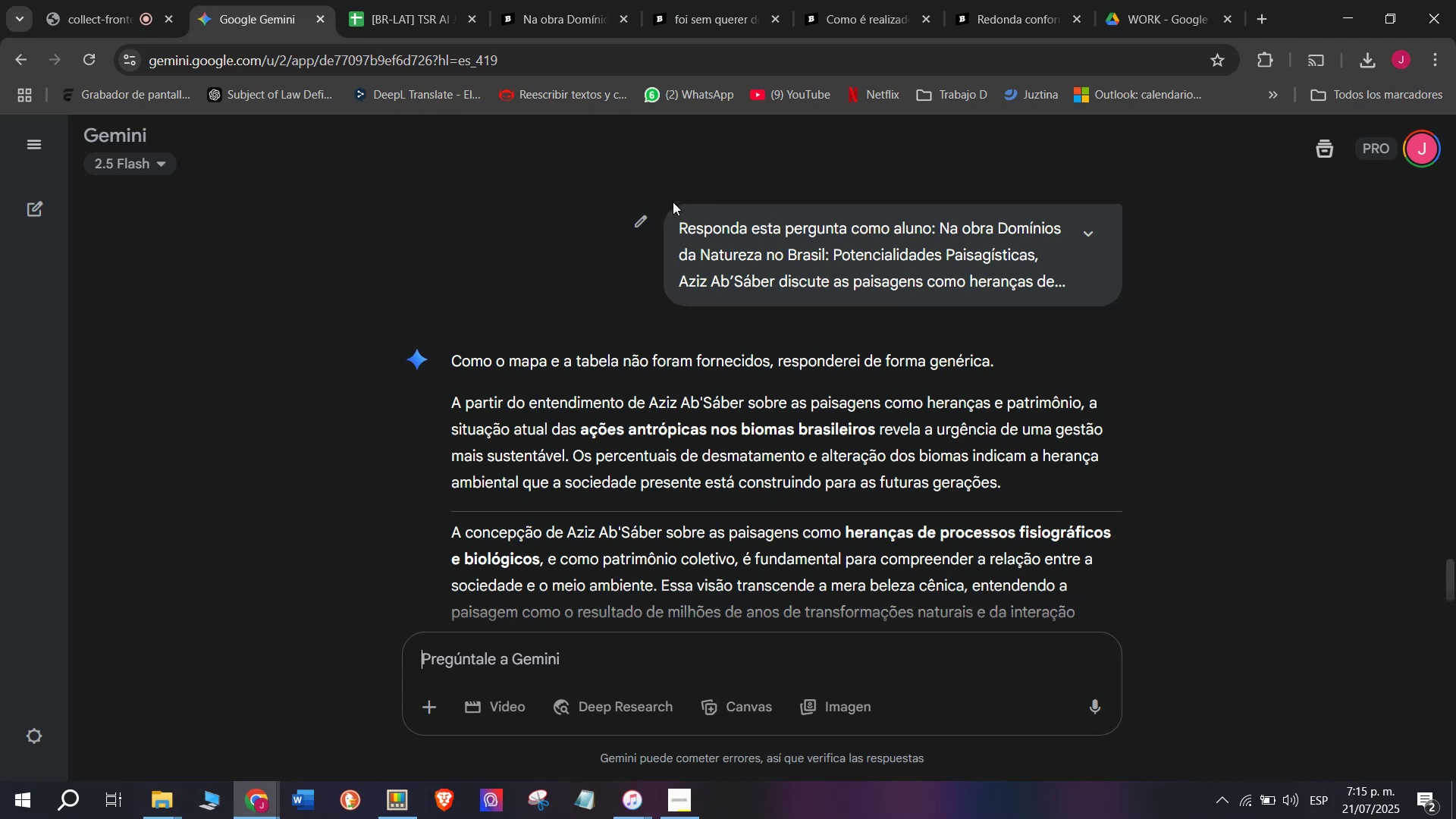 
key(Enter)
 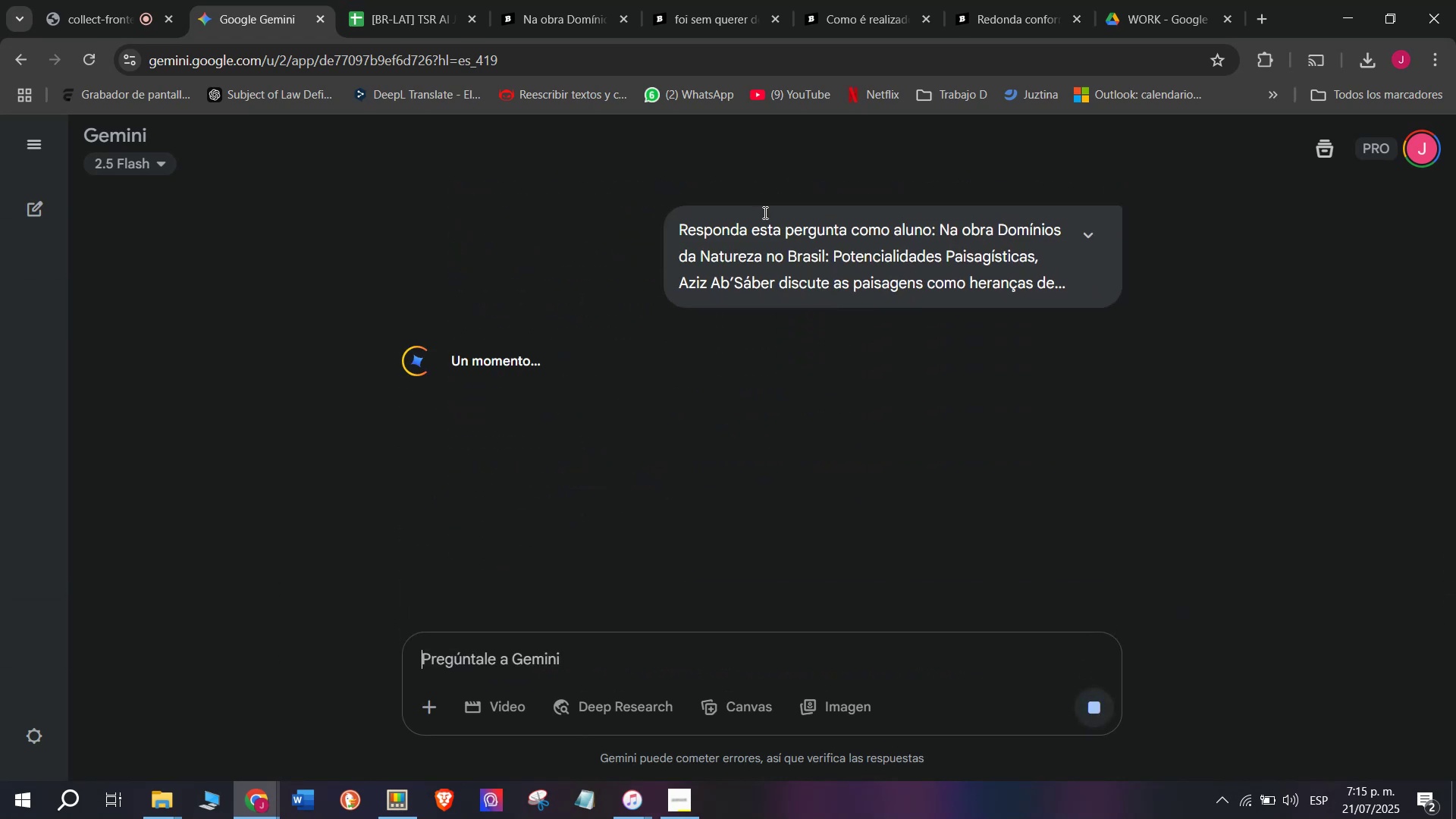 
wait(12.68)
 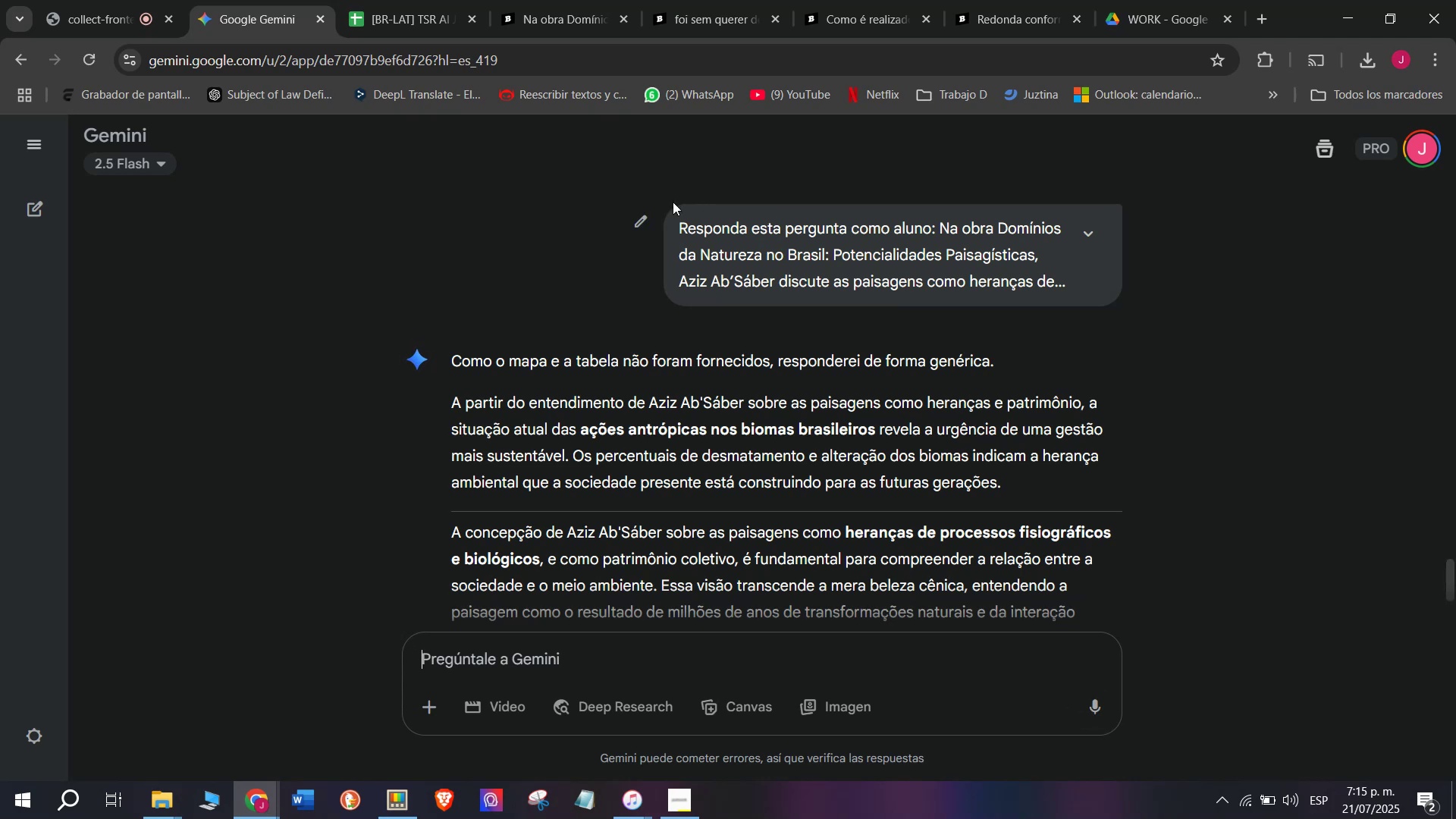 
left_click_drag(start_coordinate=[453, 410], to_coordinate=[1120, 488])
 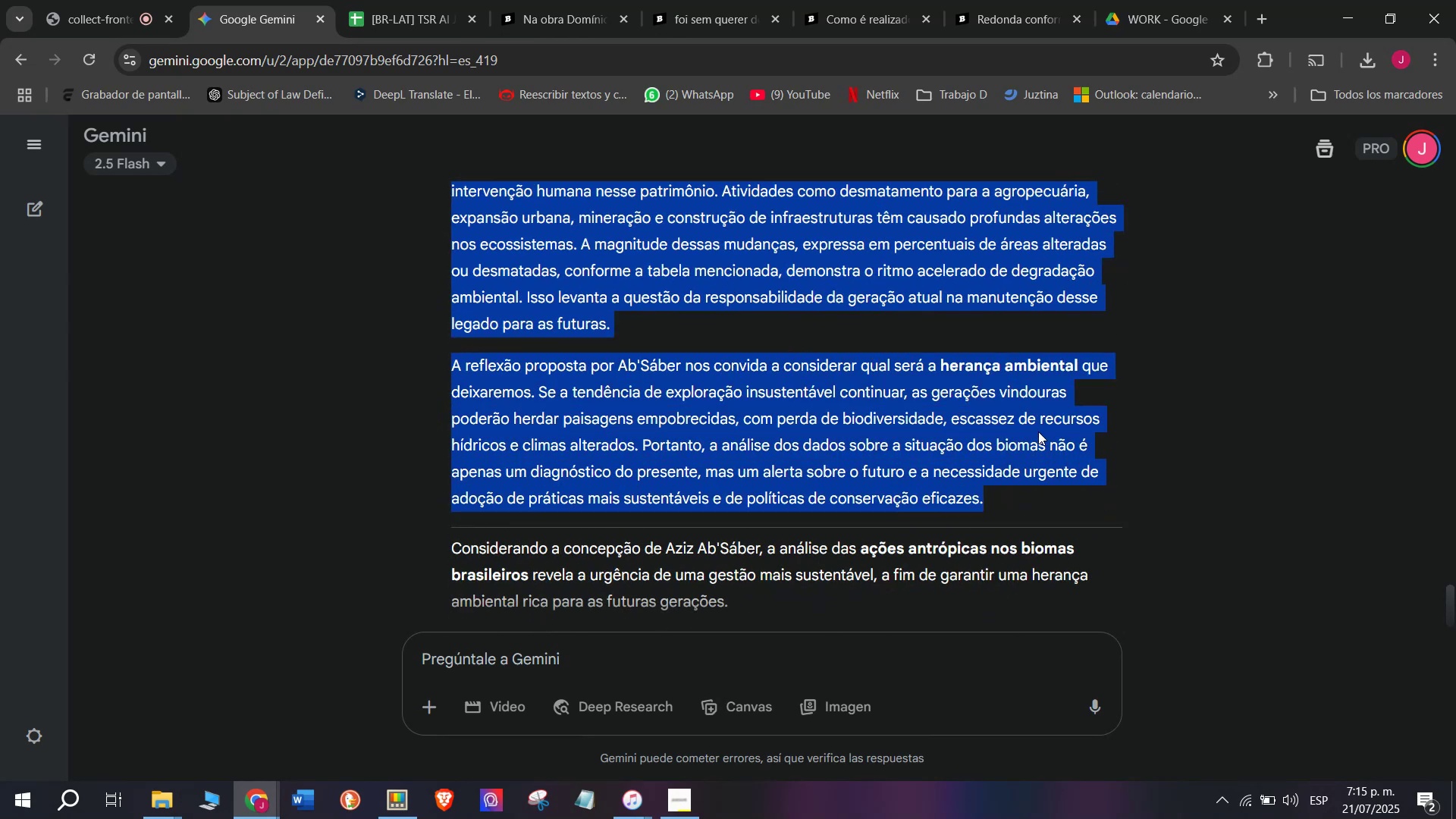 
scroll: coordinate [791, 391], scroll_direction: down, amount: 2.0
 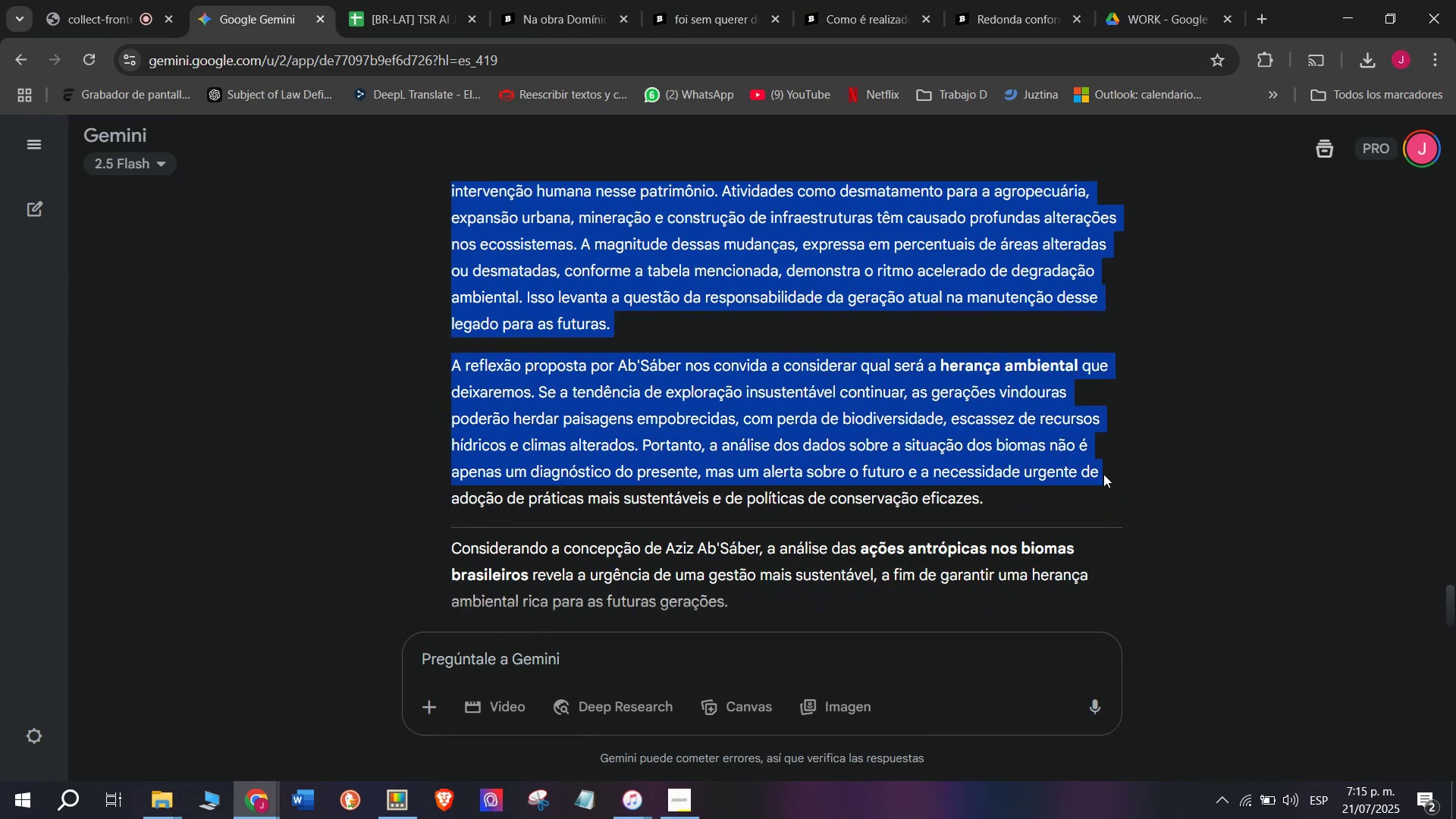 
key(Control+ControlLeft)
 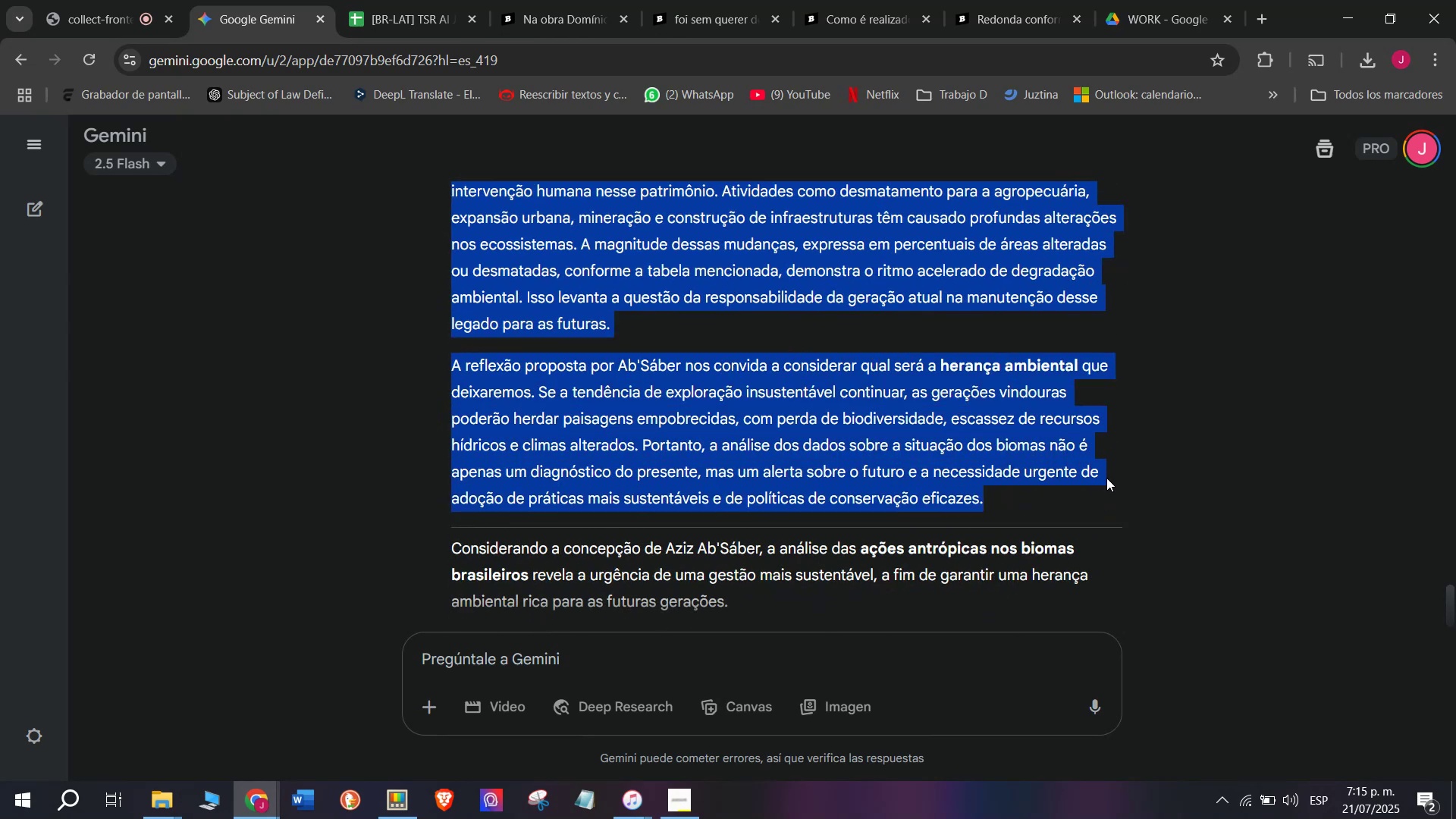 
key(Break)
 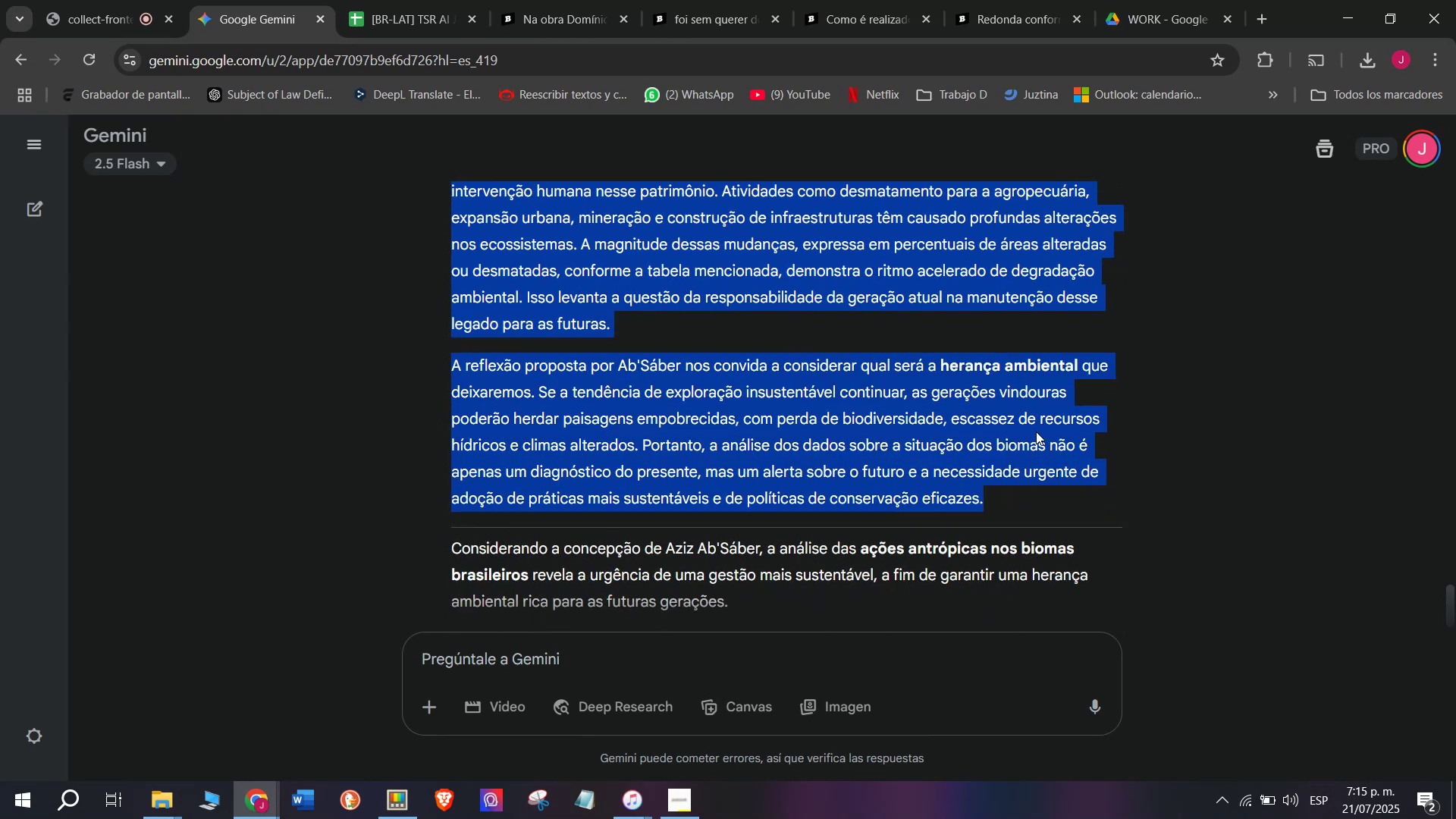 
key(Control+C)
 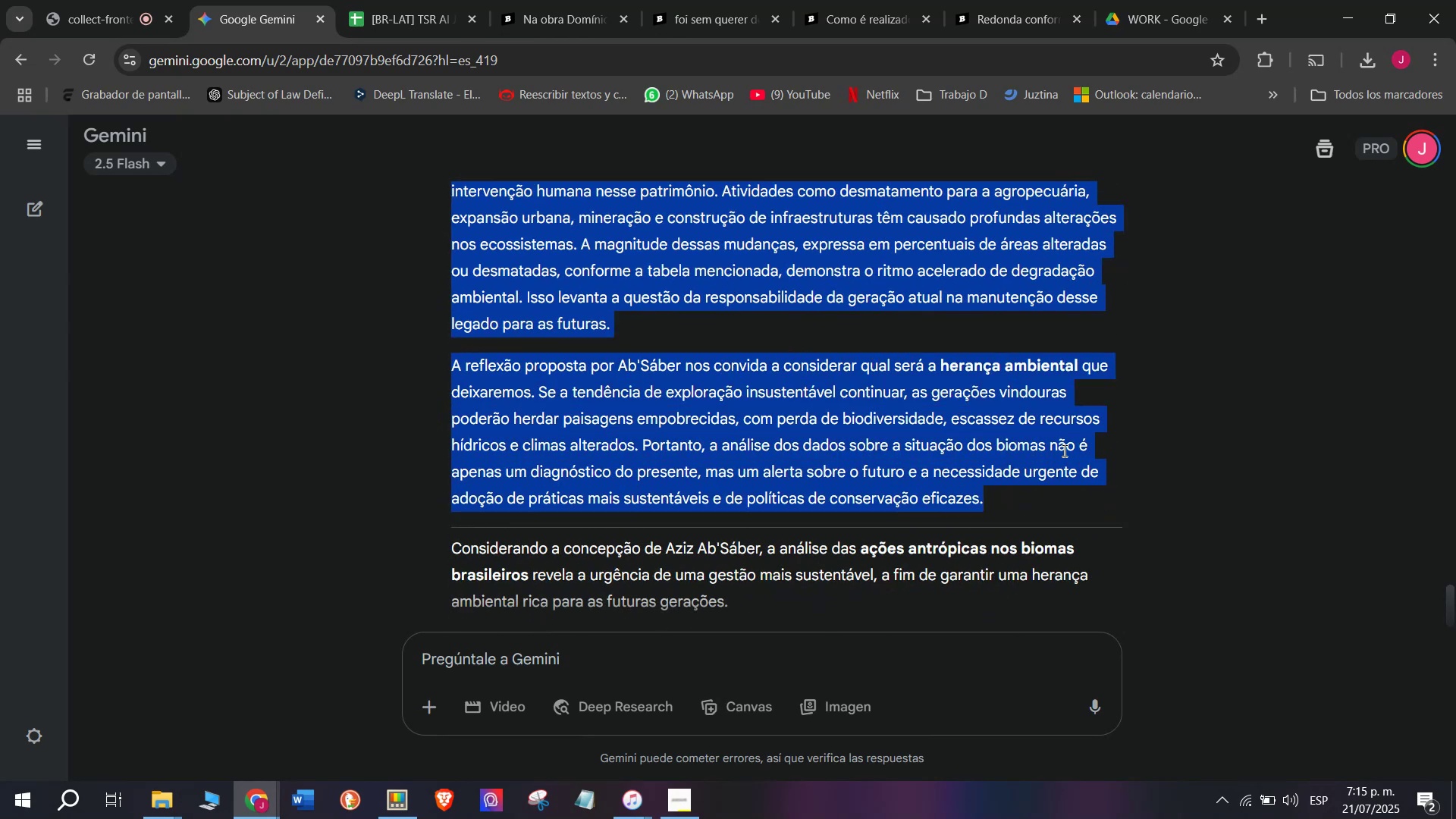 
key(Control+ControlLeft)
 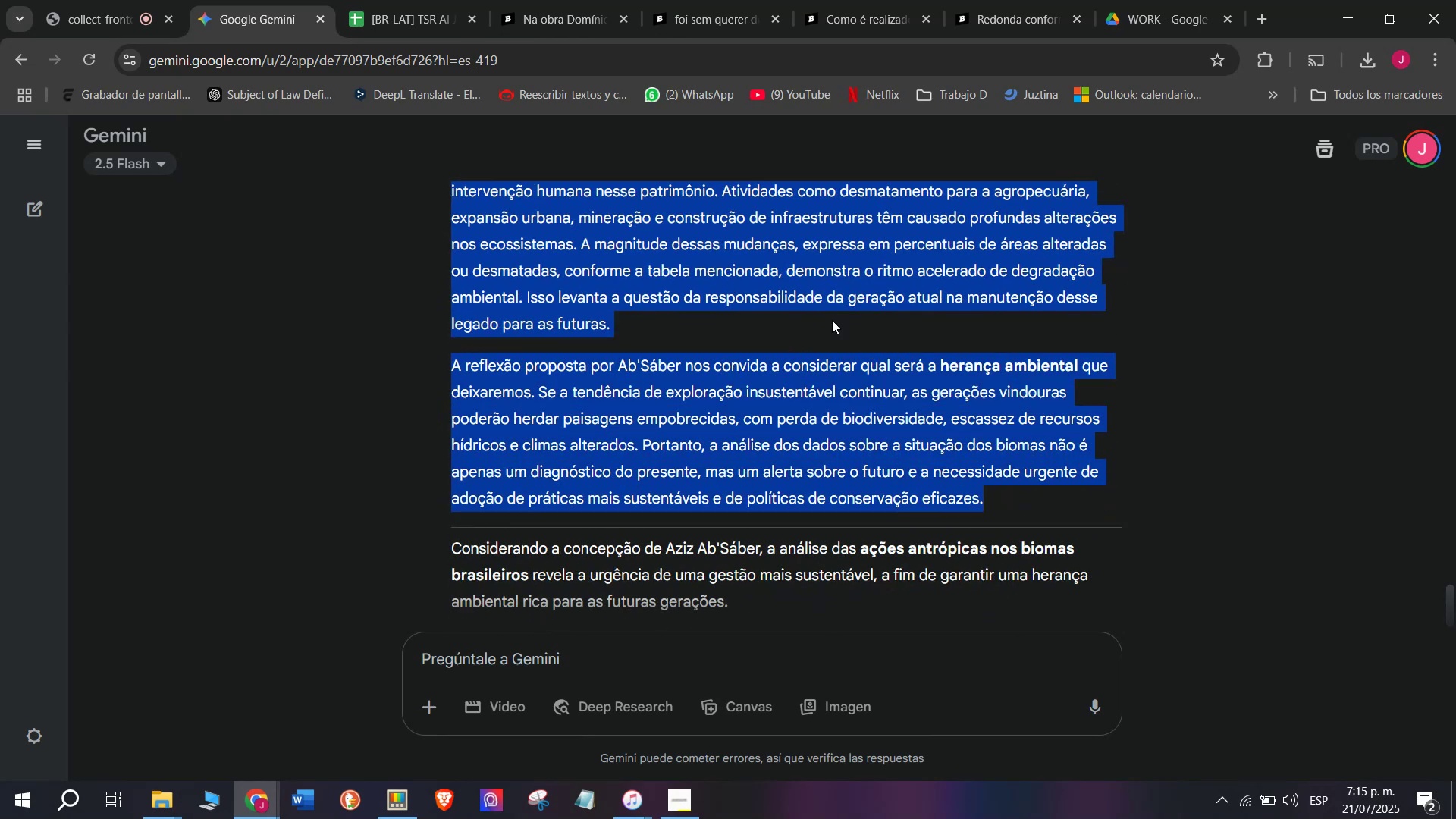 
key(Break)
 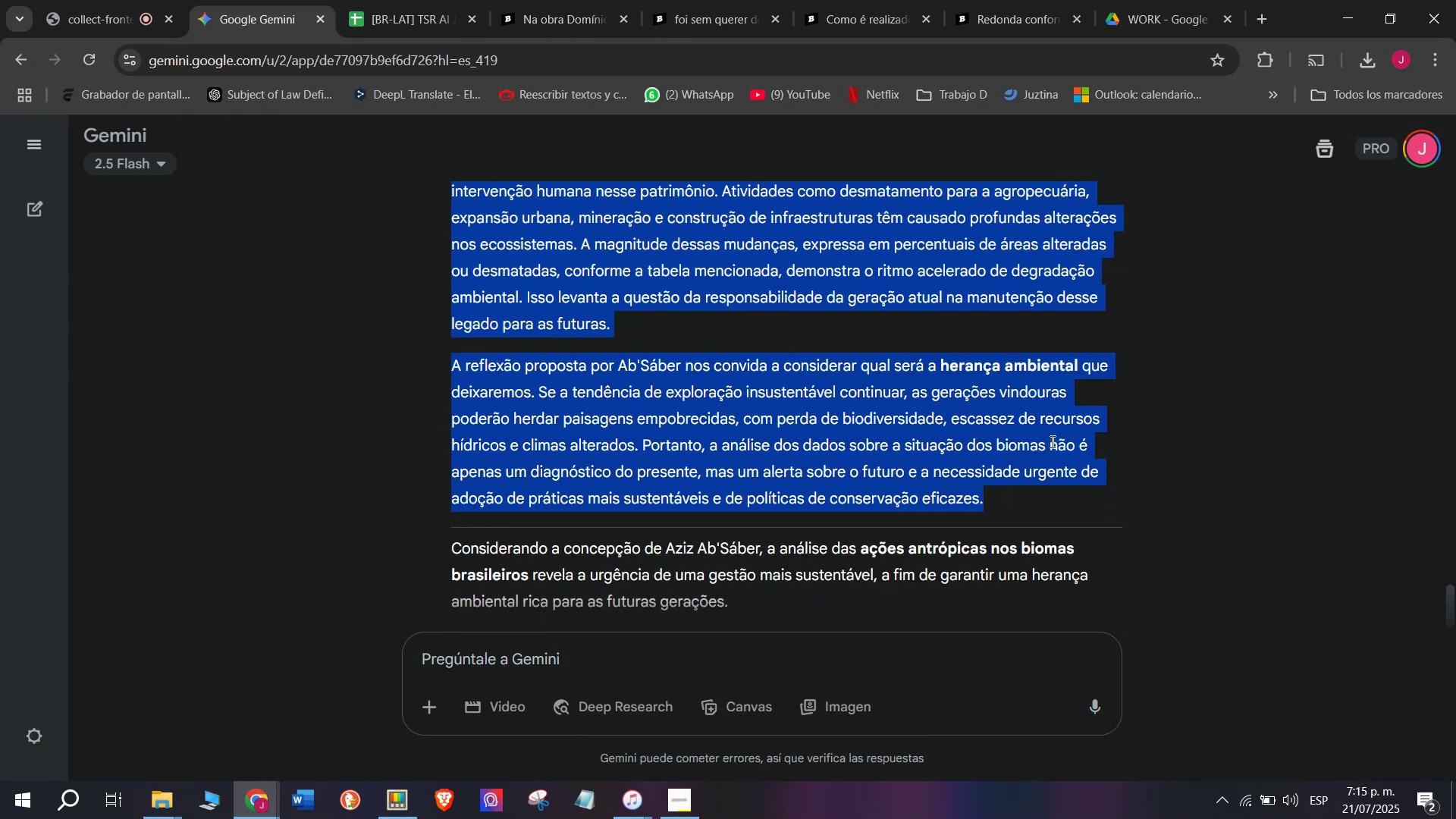 
key(Control+C)
 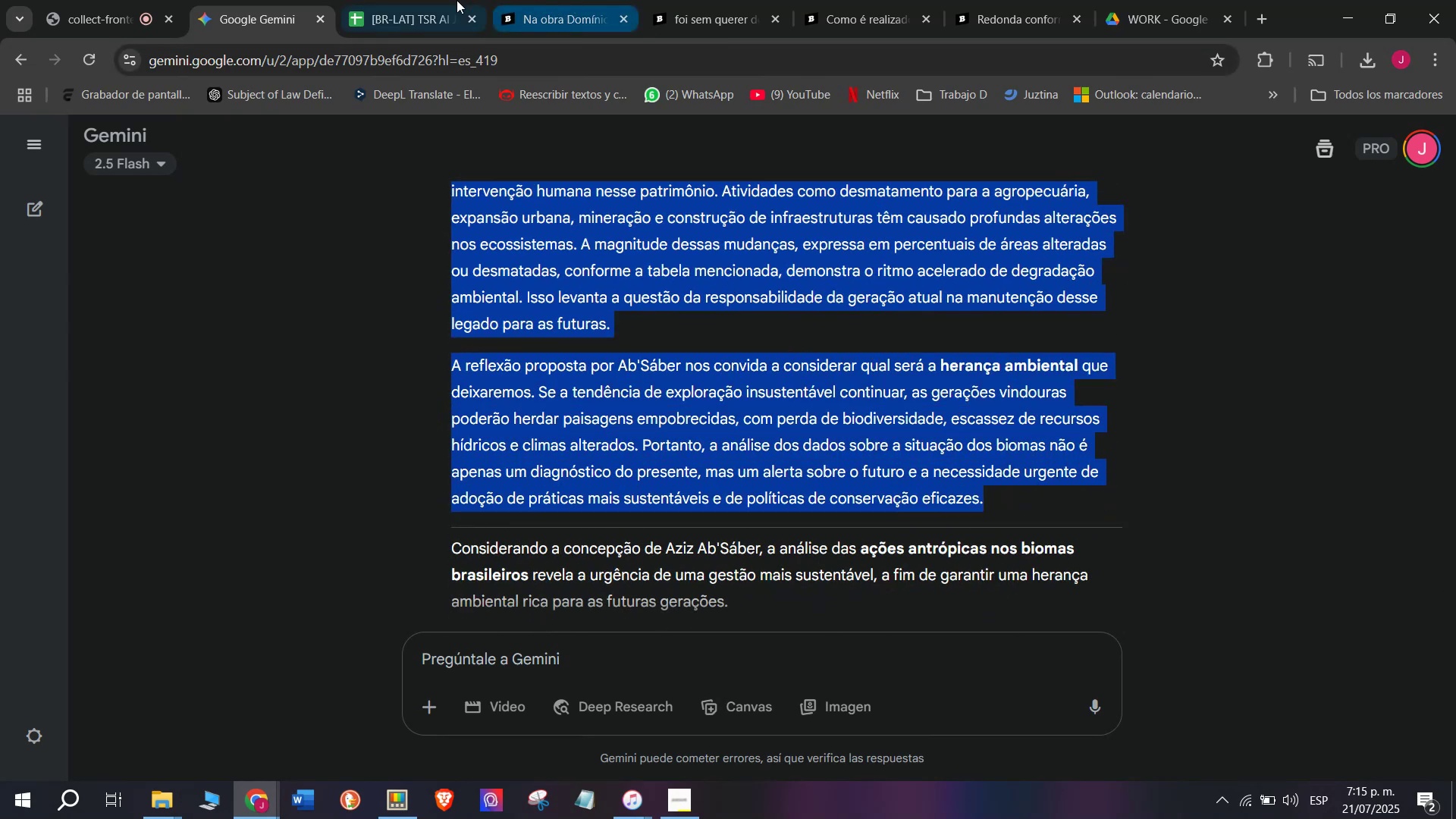 
left_click([441, 0])
 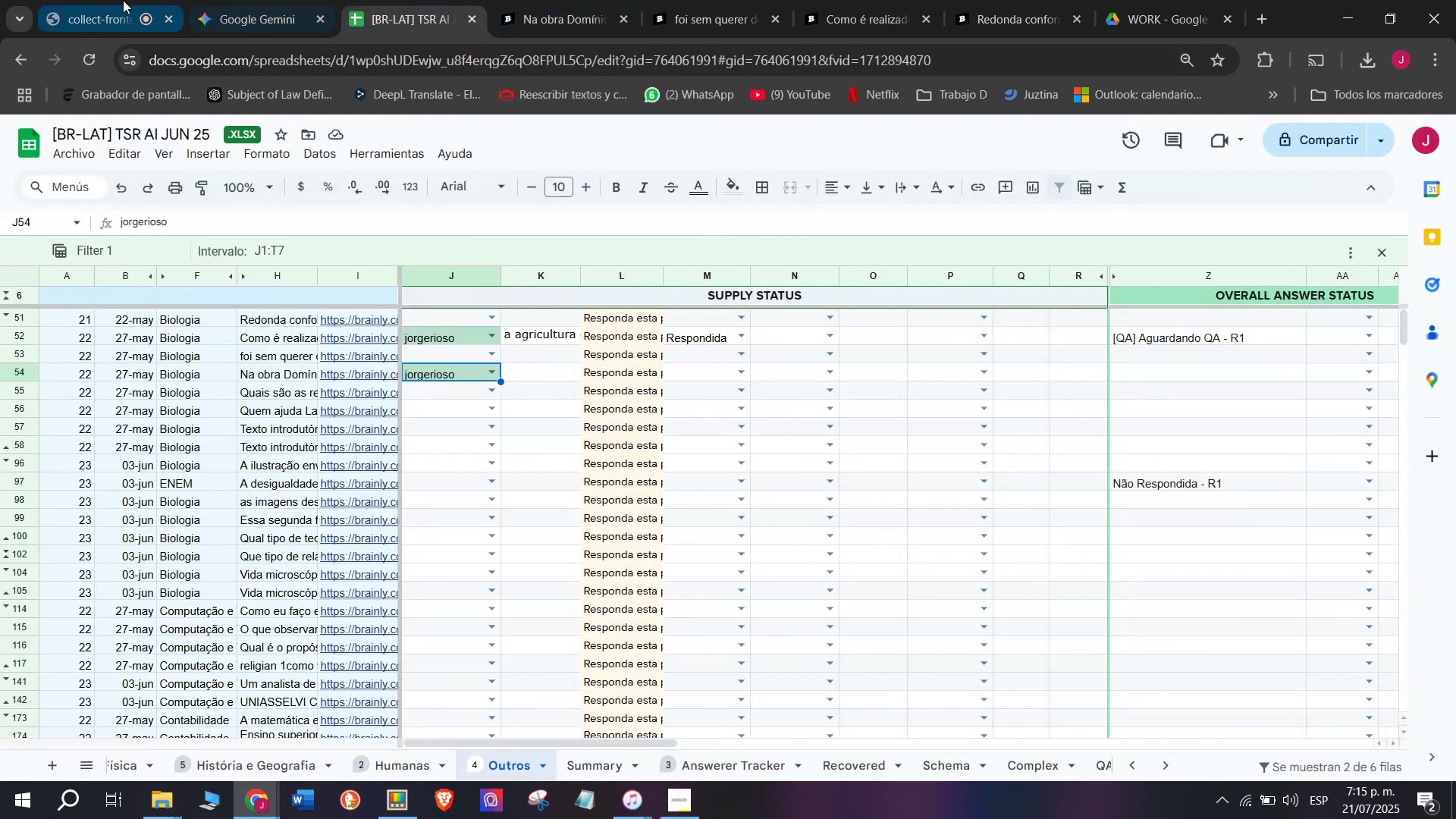 
wait(6.24)
 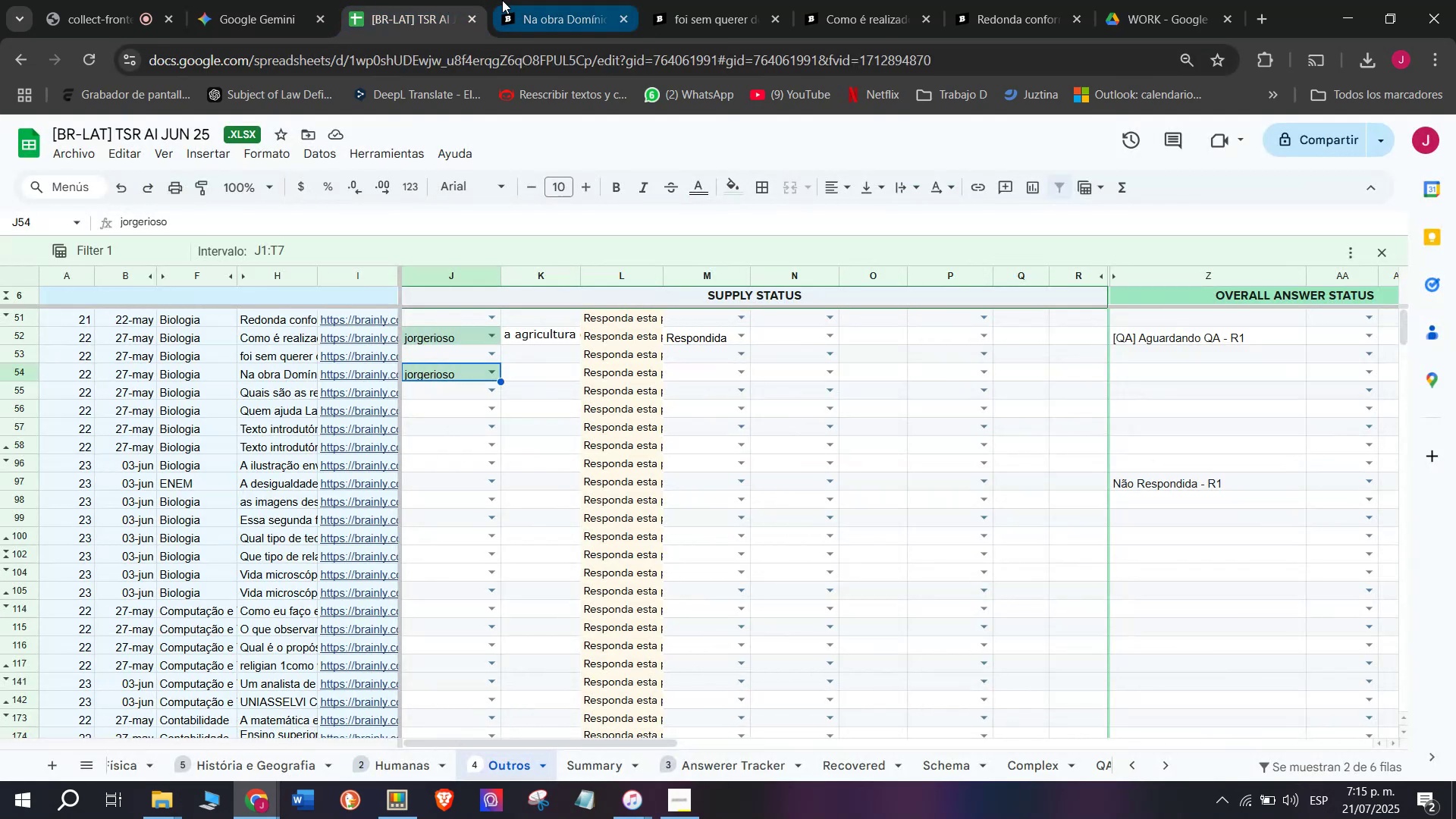 
left_click([517, 0])
 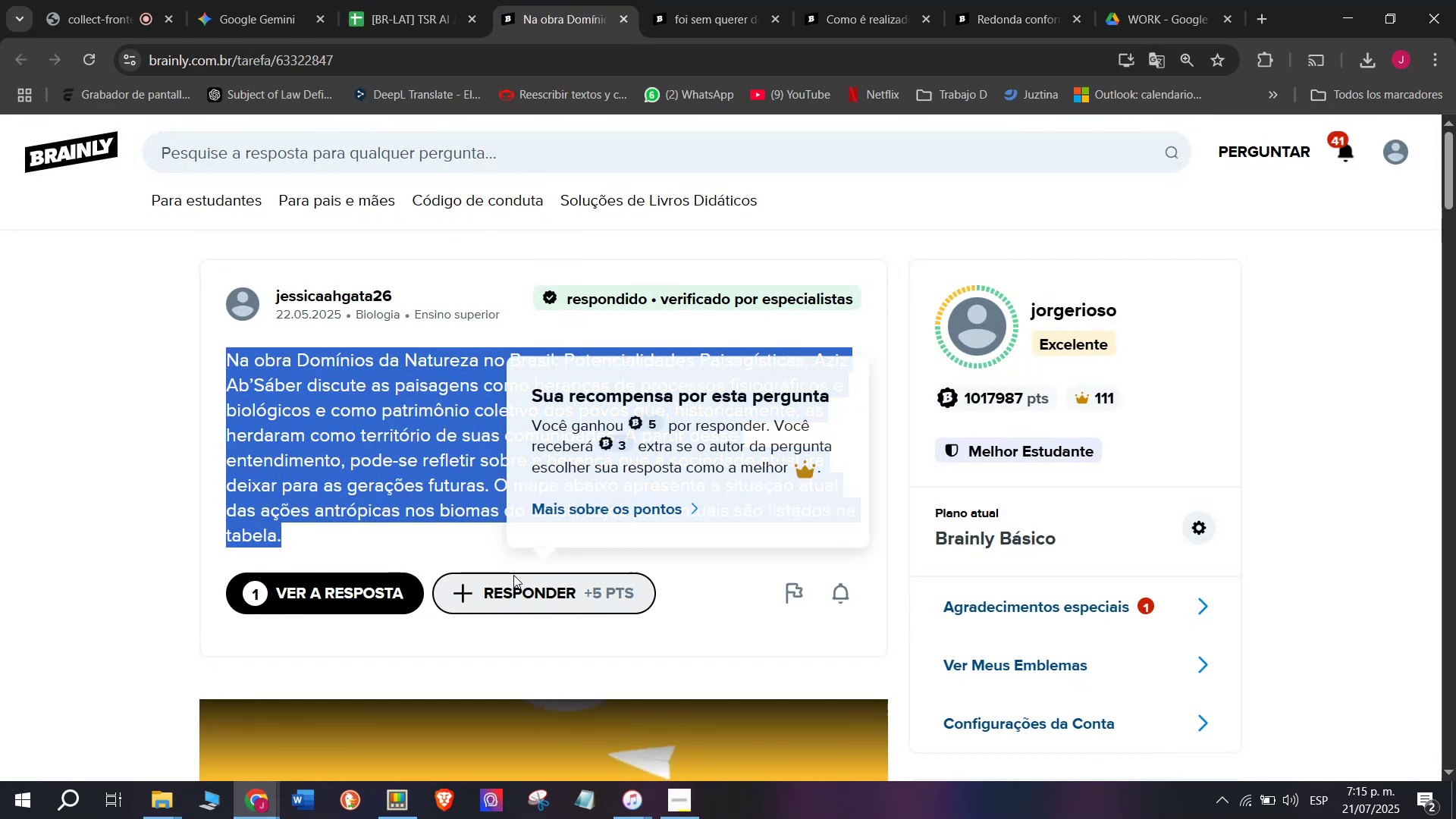 
left_click_drag(start_coordinate=[843, 507], to_coordinate=[102, 103])
 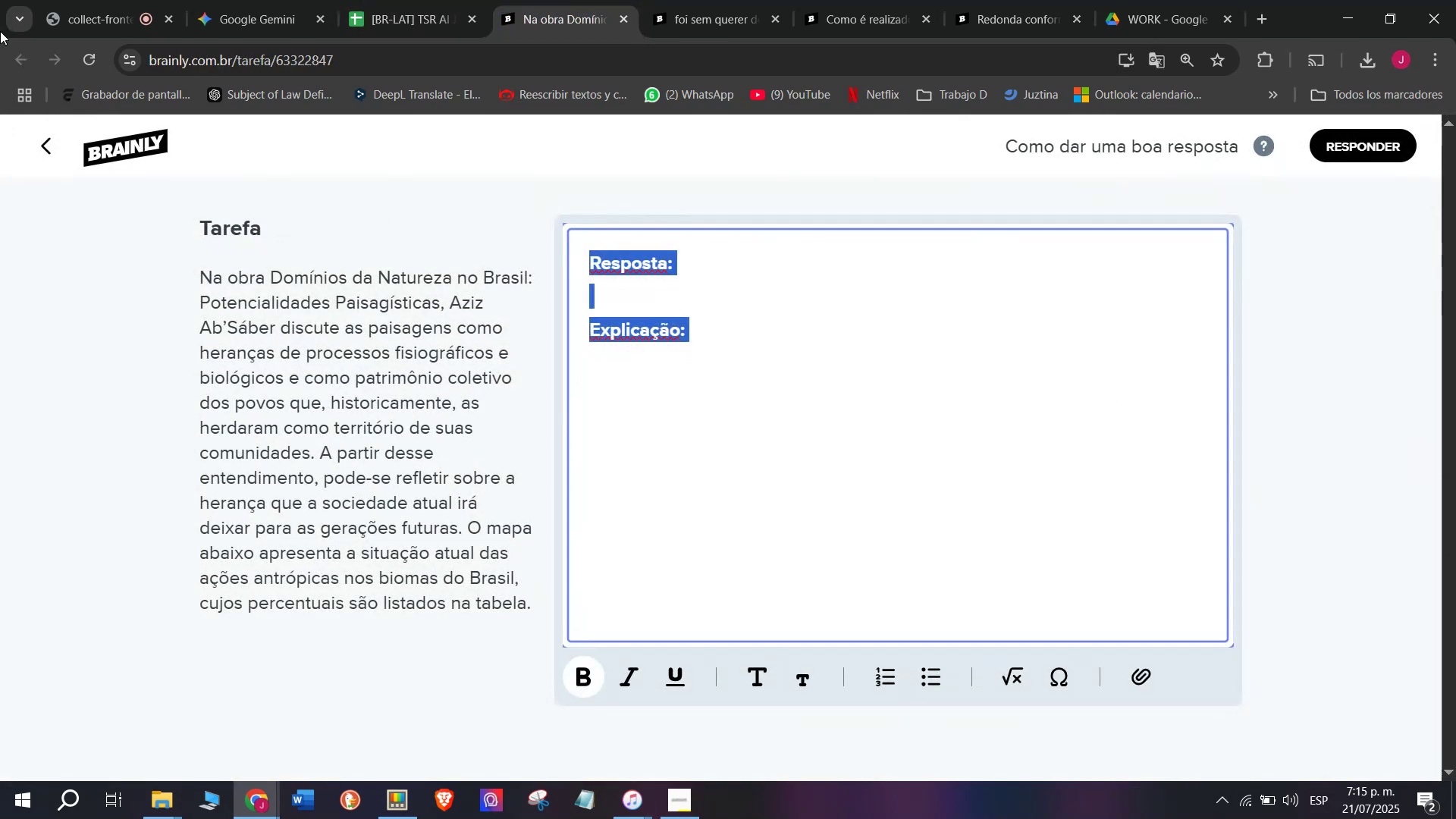 
key(Control+ControlLeft)
 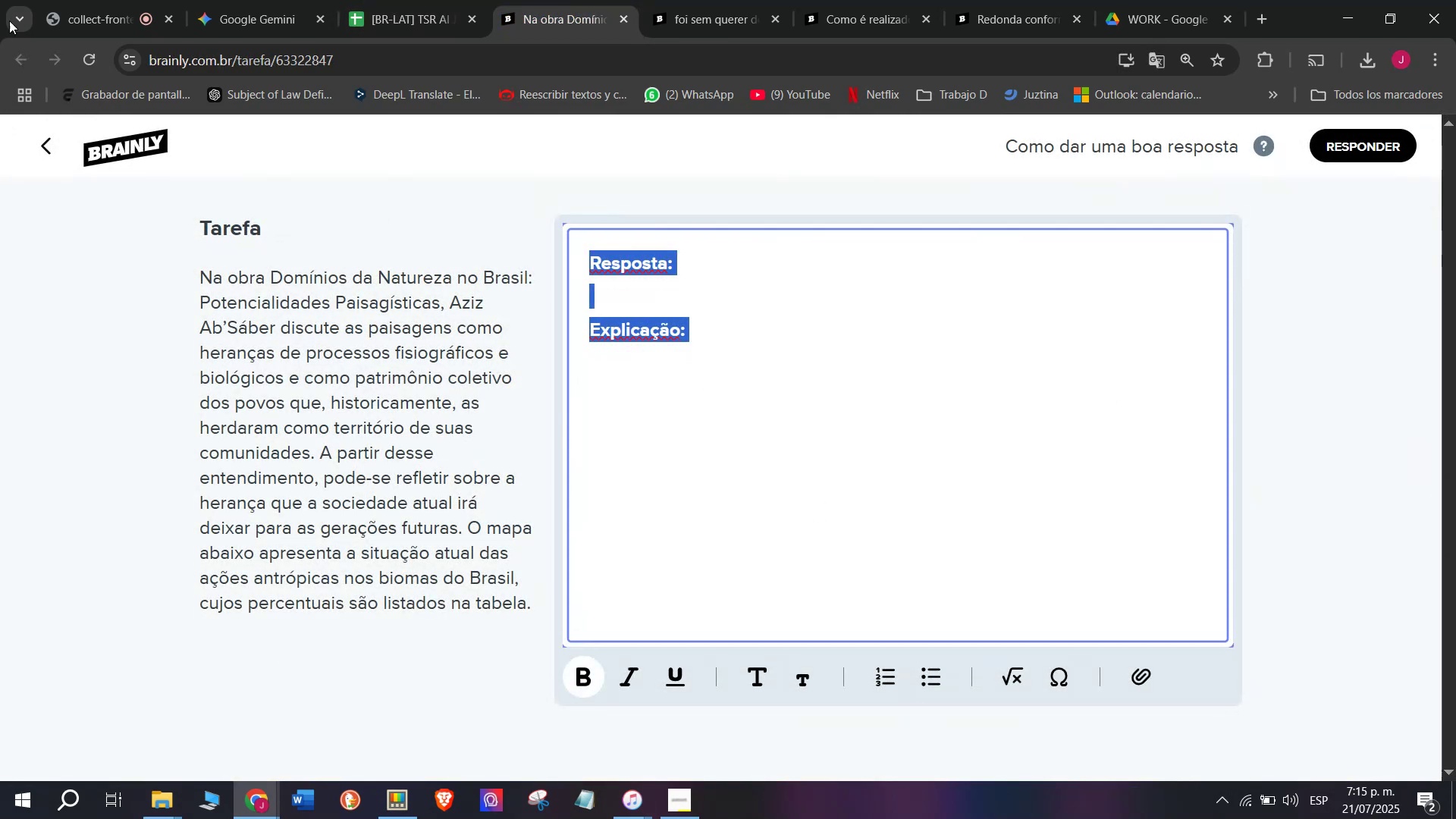 
key(Z)
 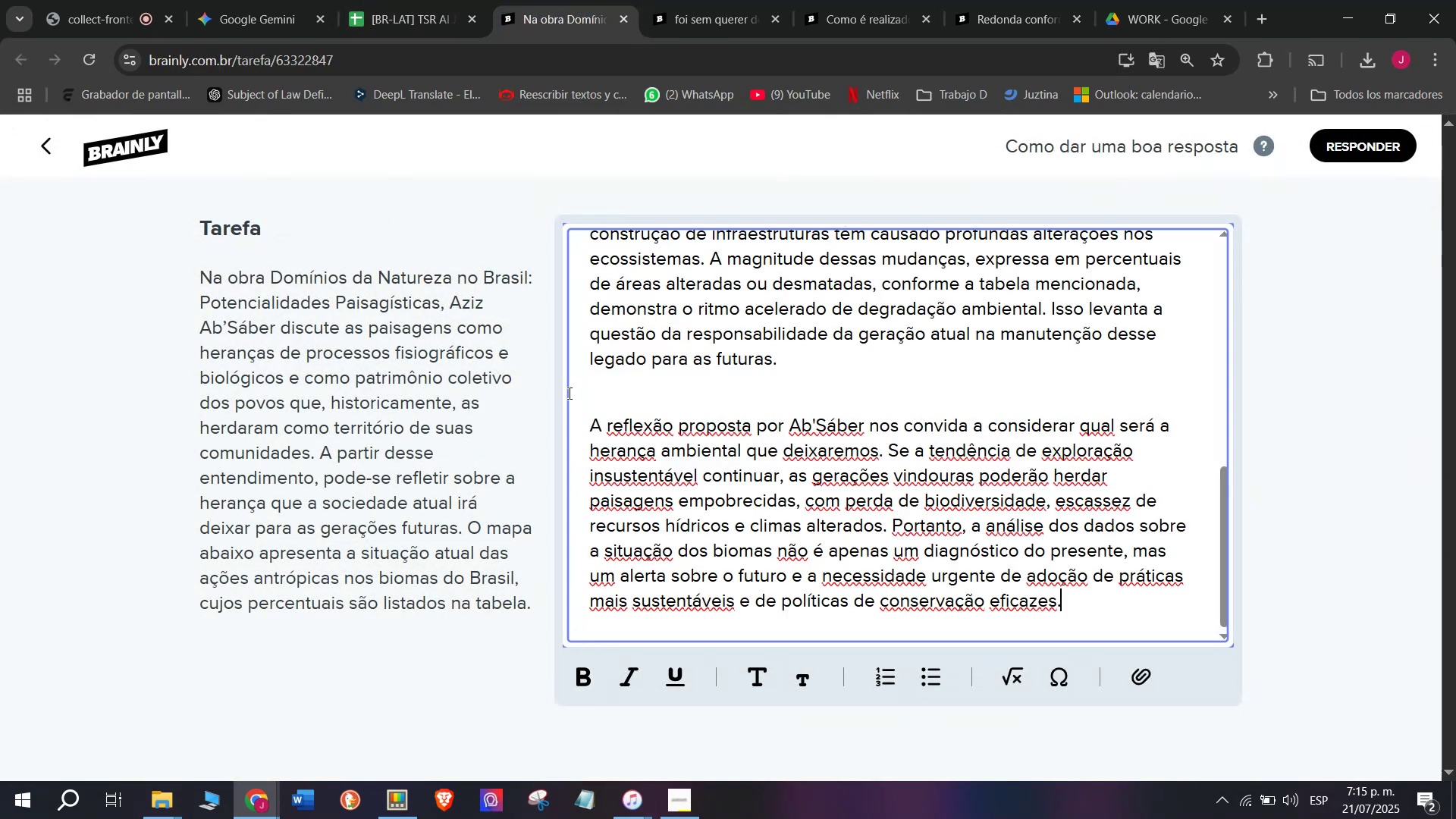 
key(Control+V)
 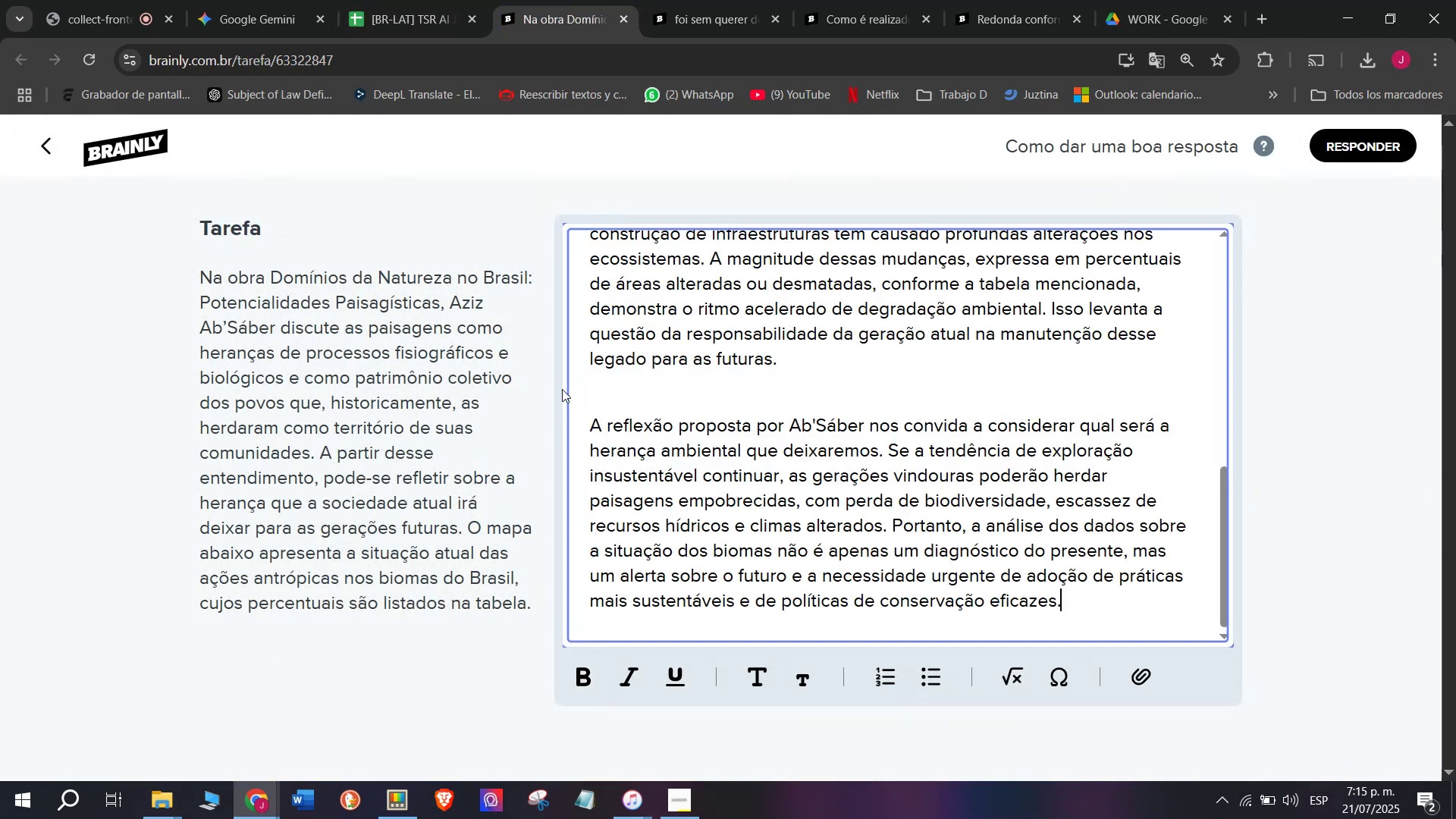 
scroll: coordinate [773, 390], scroll_direction: up, amount: 5.0
 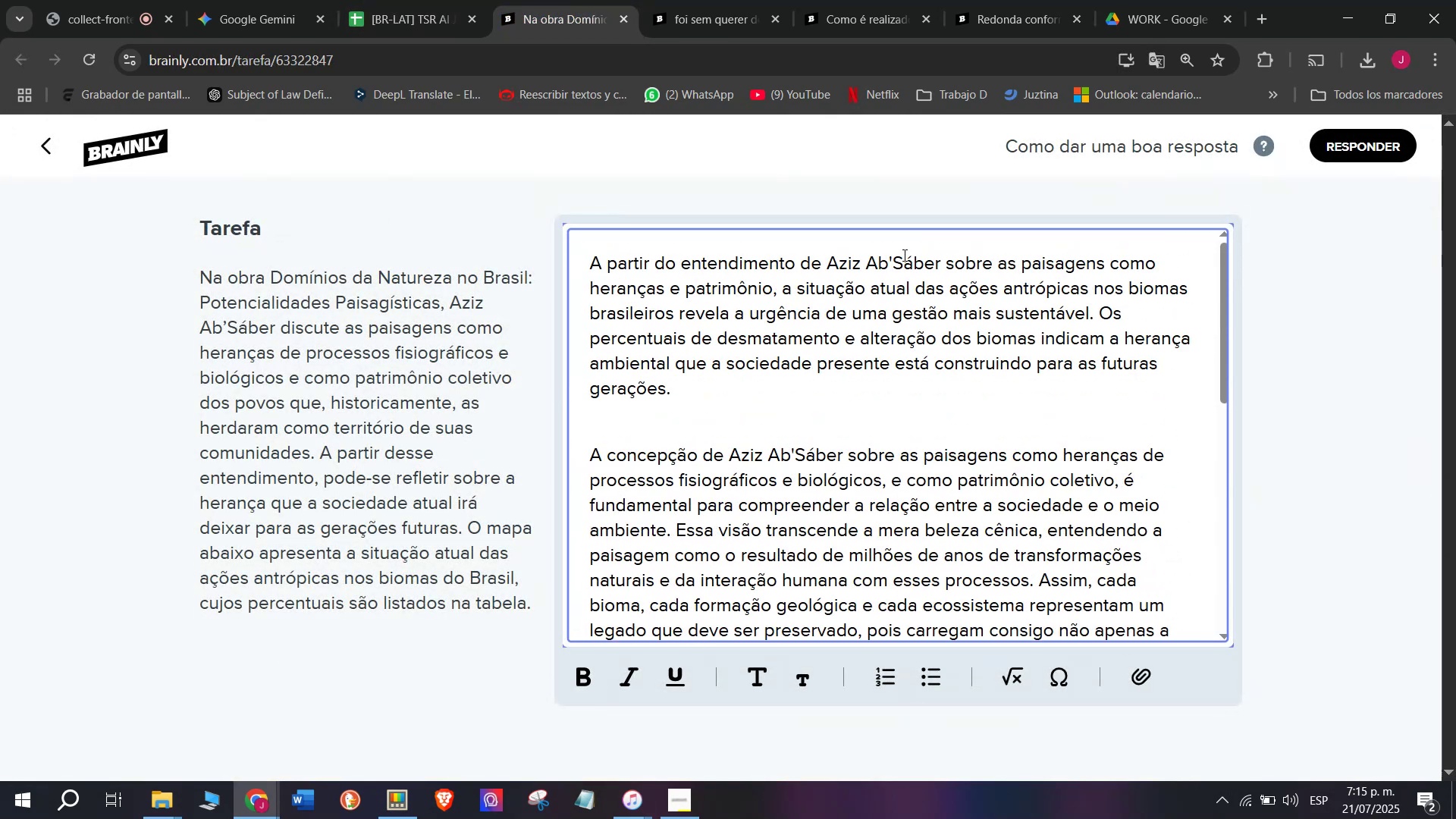 
left_click_drag(start_coordinate=[938, 258], to_coordinate=[825, 264])
 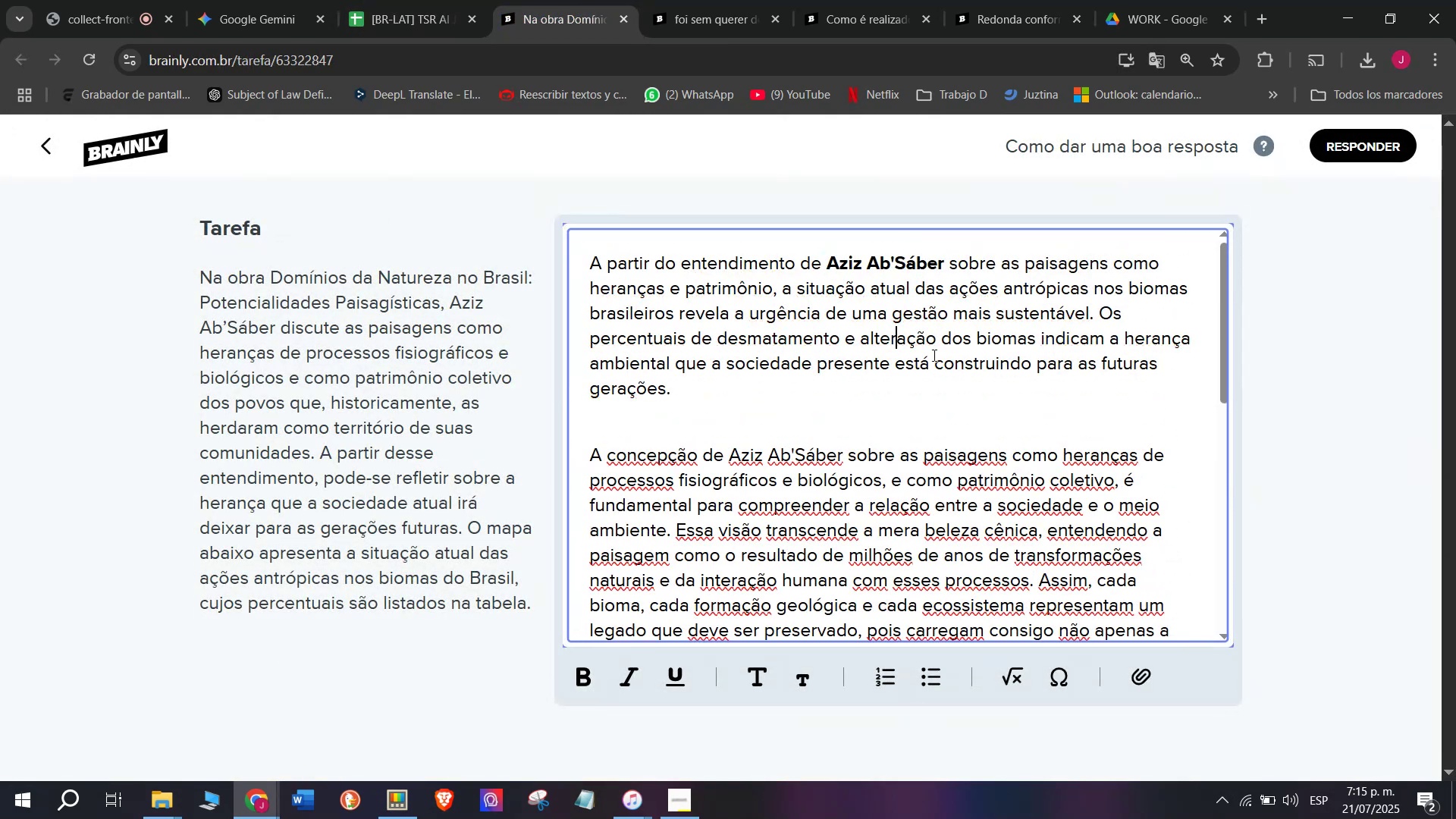 
key(X)
 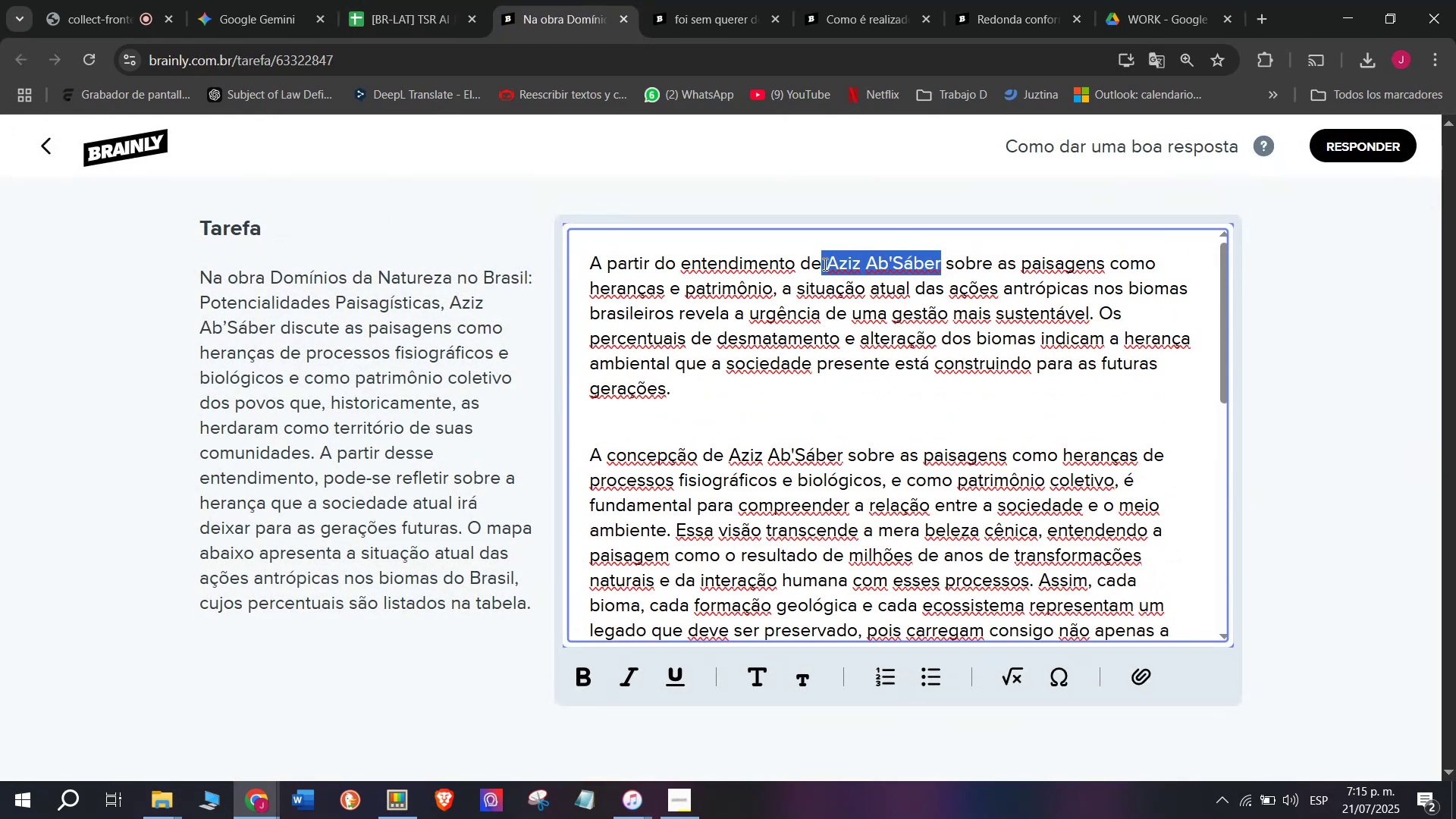 
key(Control+ControlLeft)
 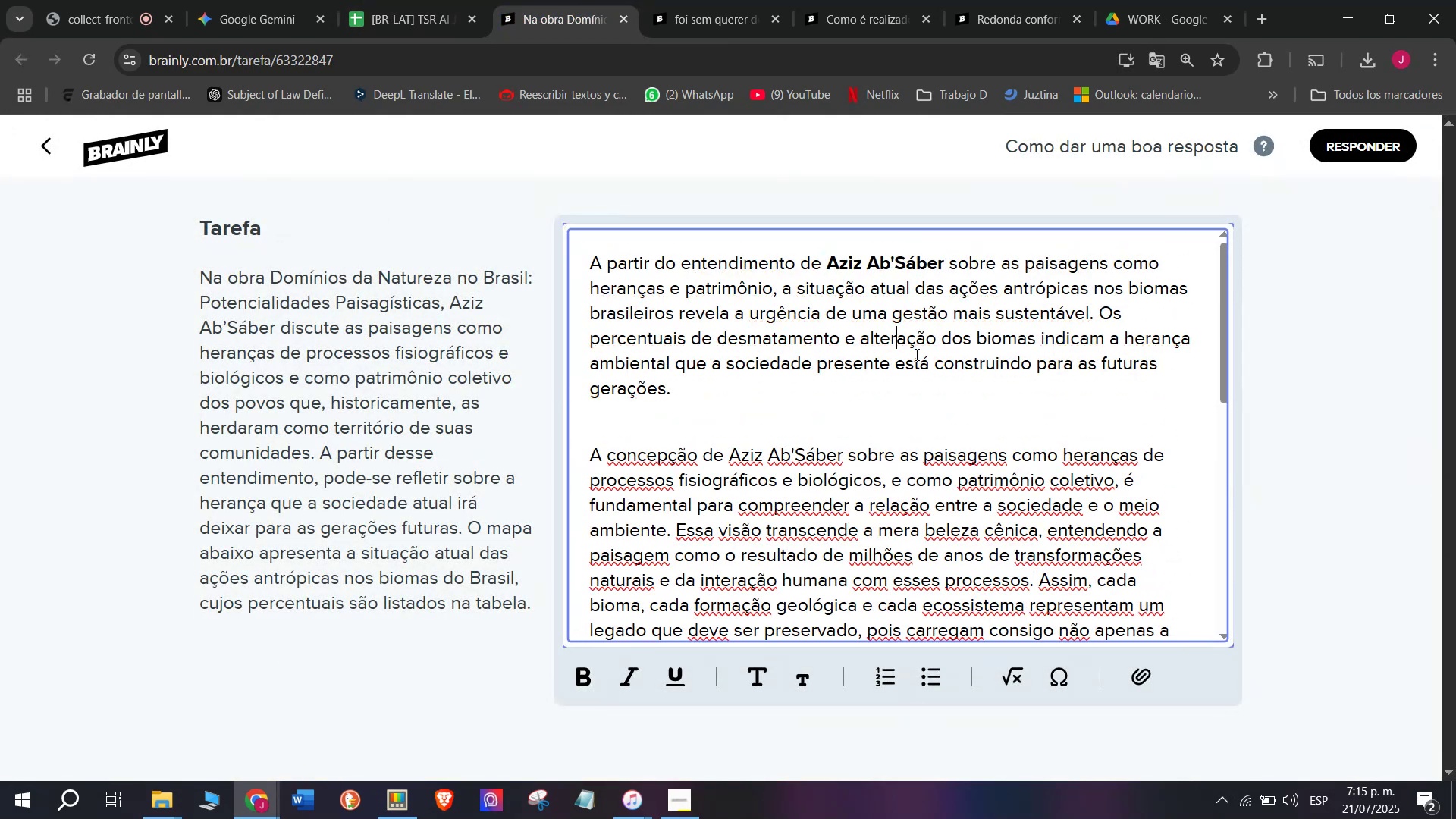 
key(Control+B)
 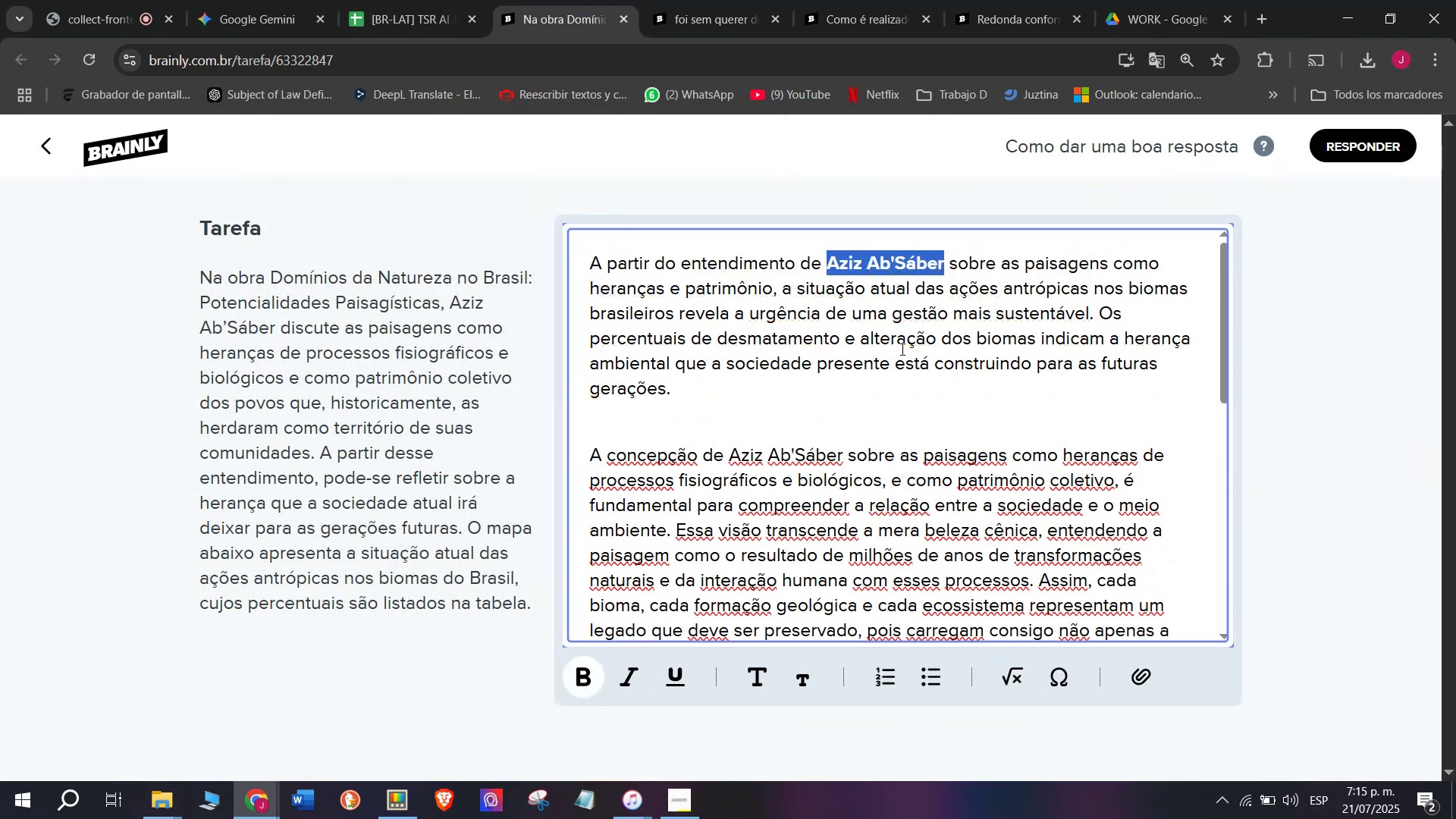 
left_click([901, 349])
 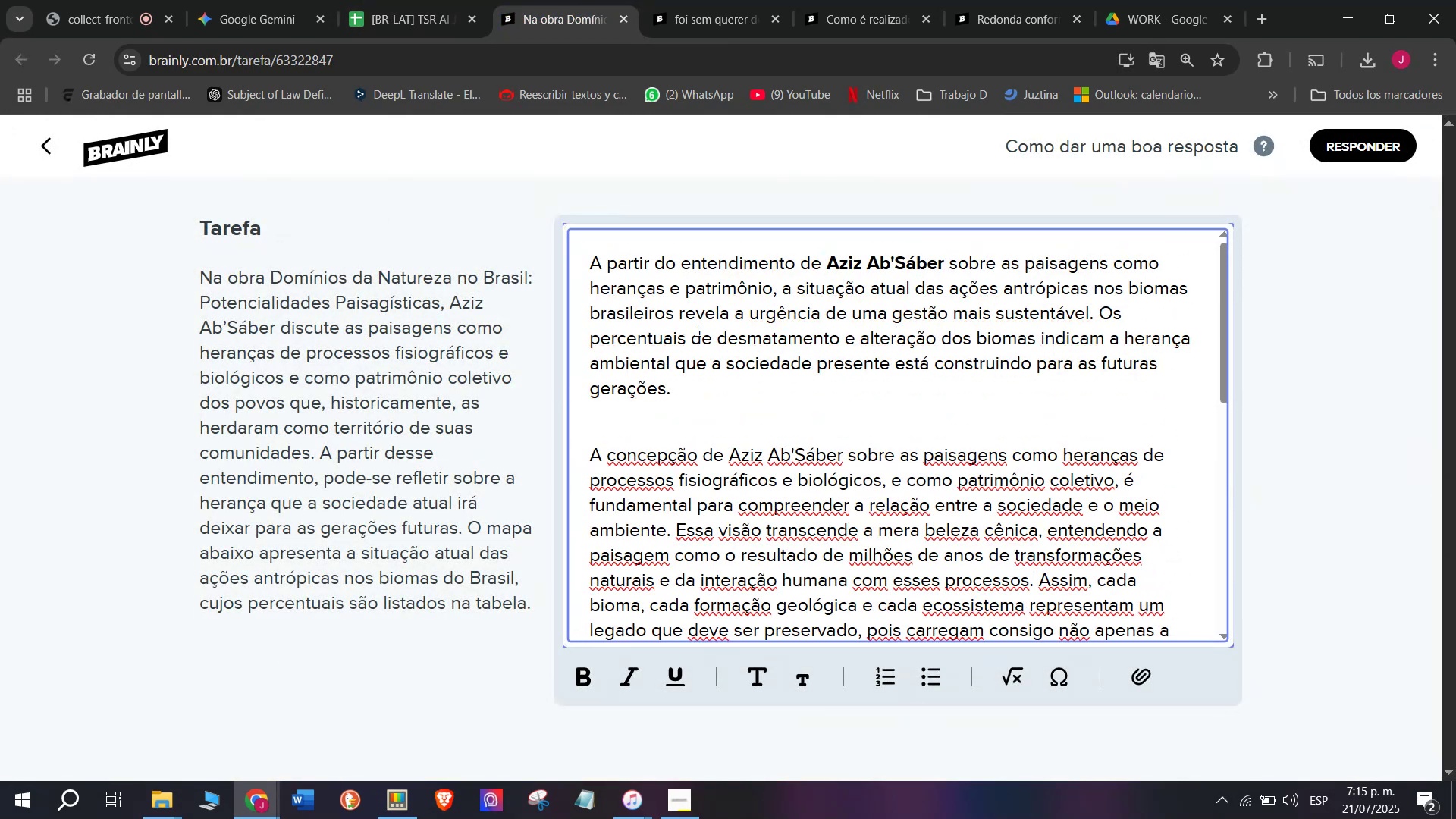 
scroll: coordinate [814, 381], scroll_direction: down, amount: 1.0
 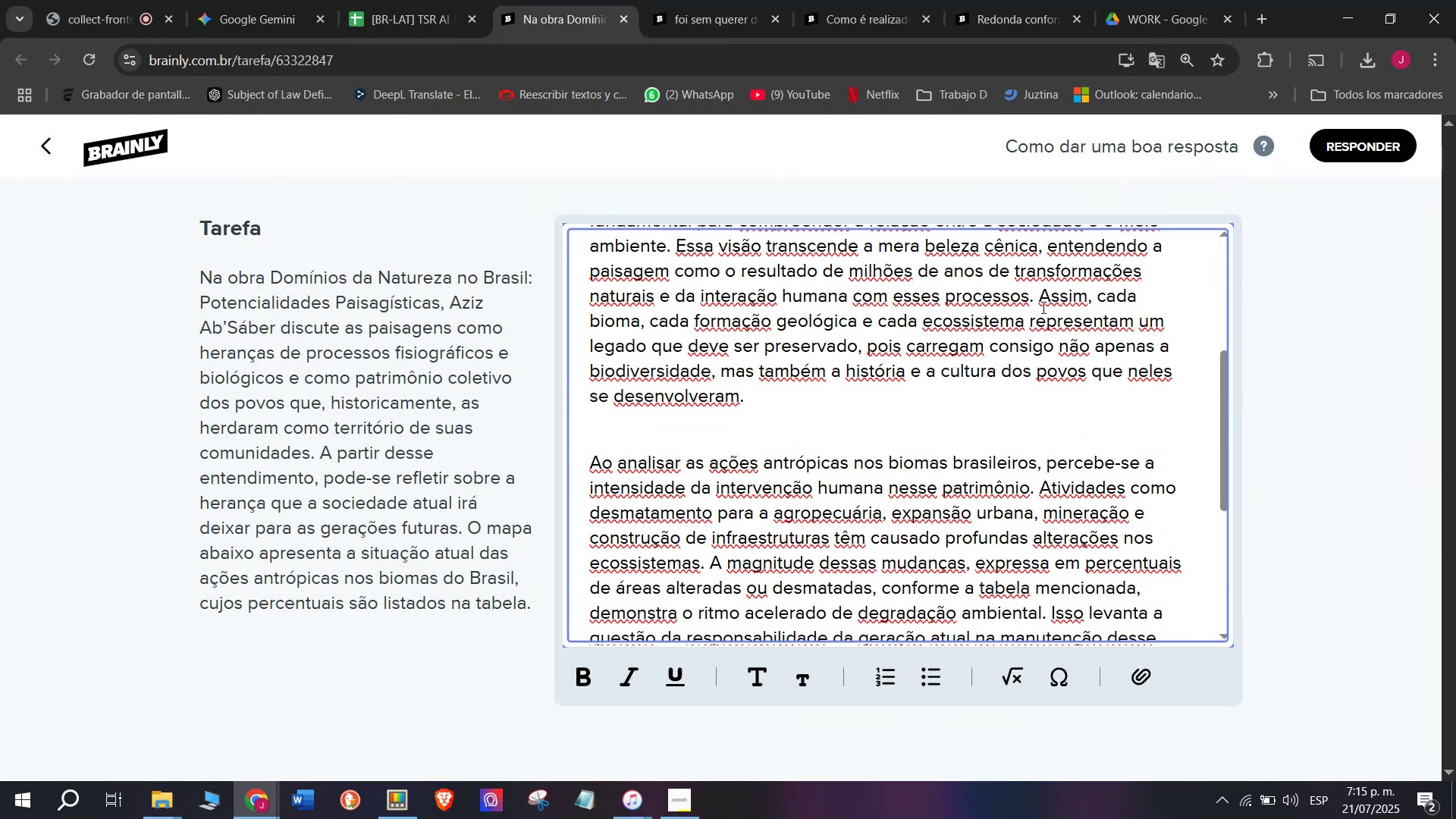 
left_click([1039, 303])
 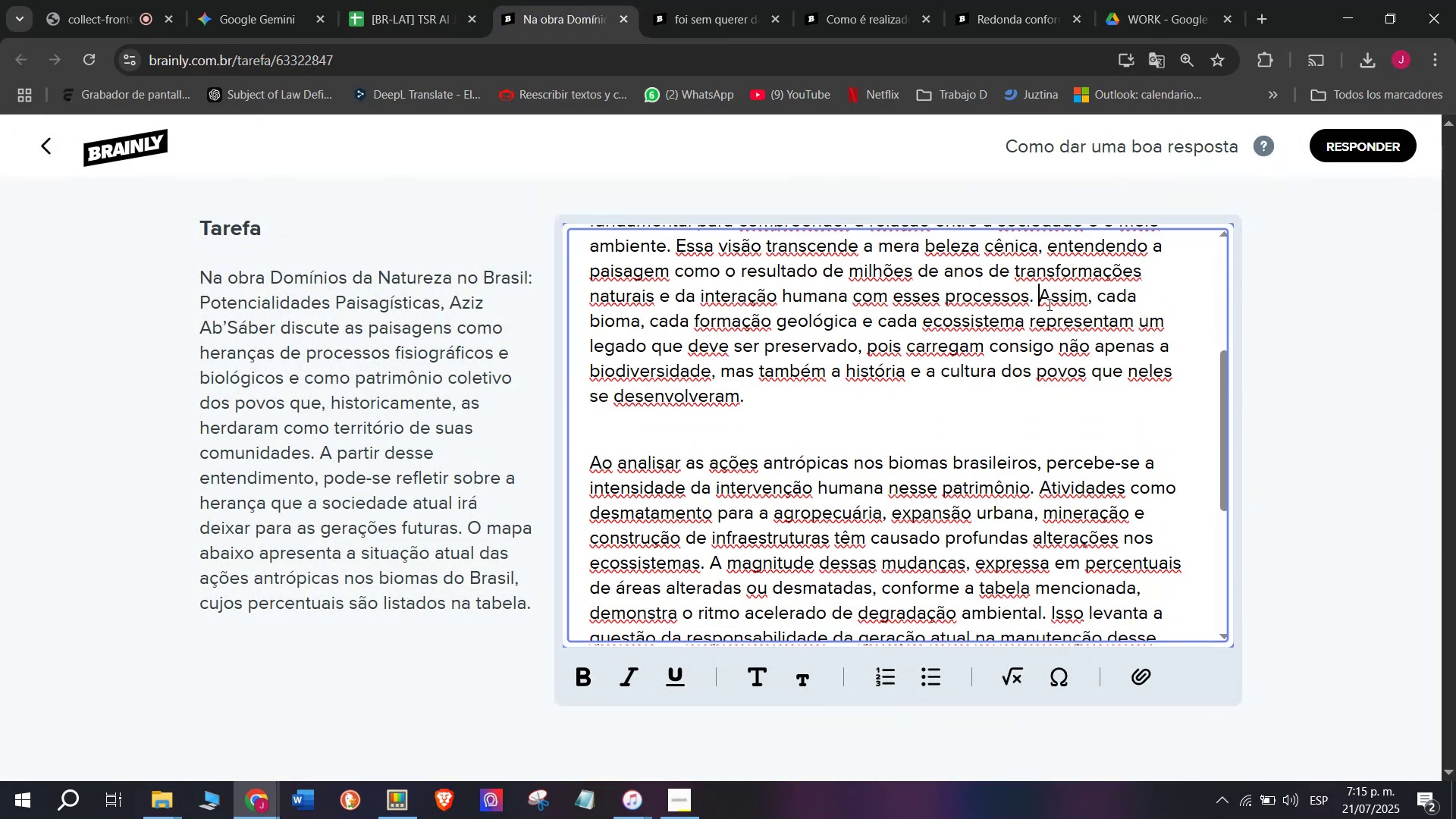 
type(WW)
 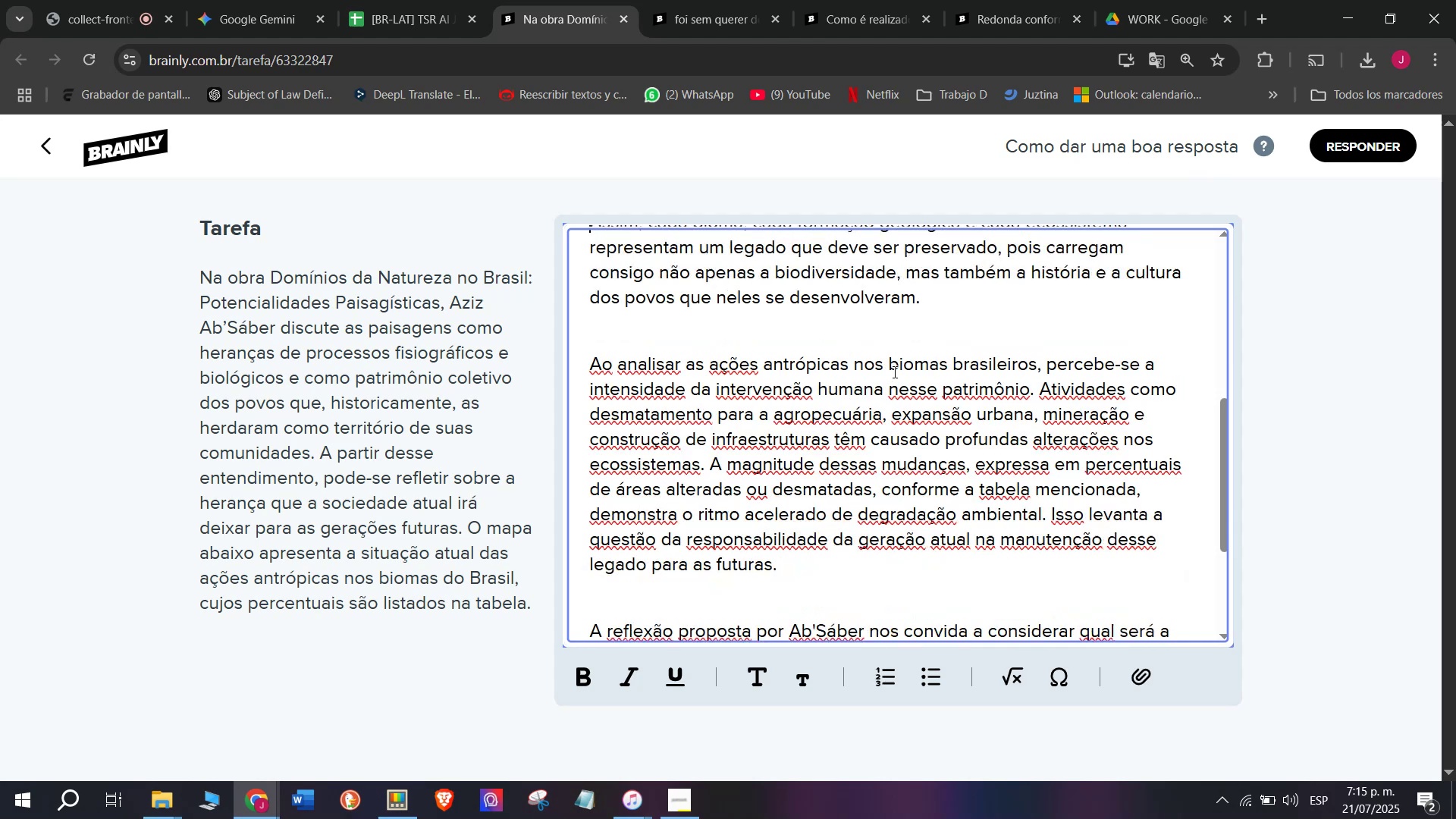 
key(Enter)
 